 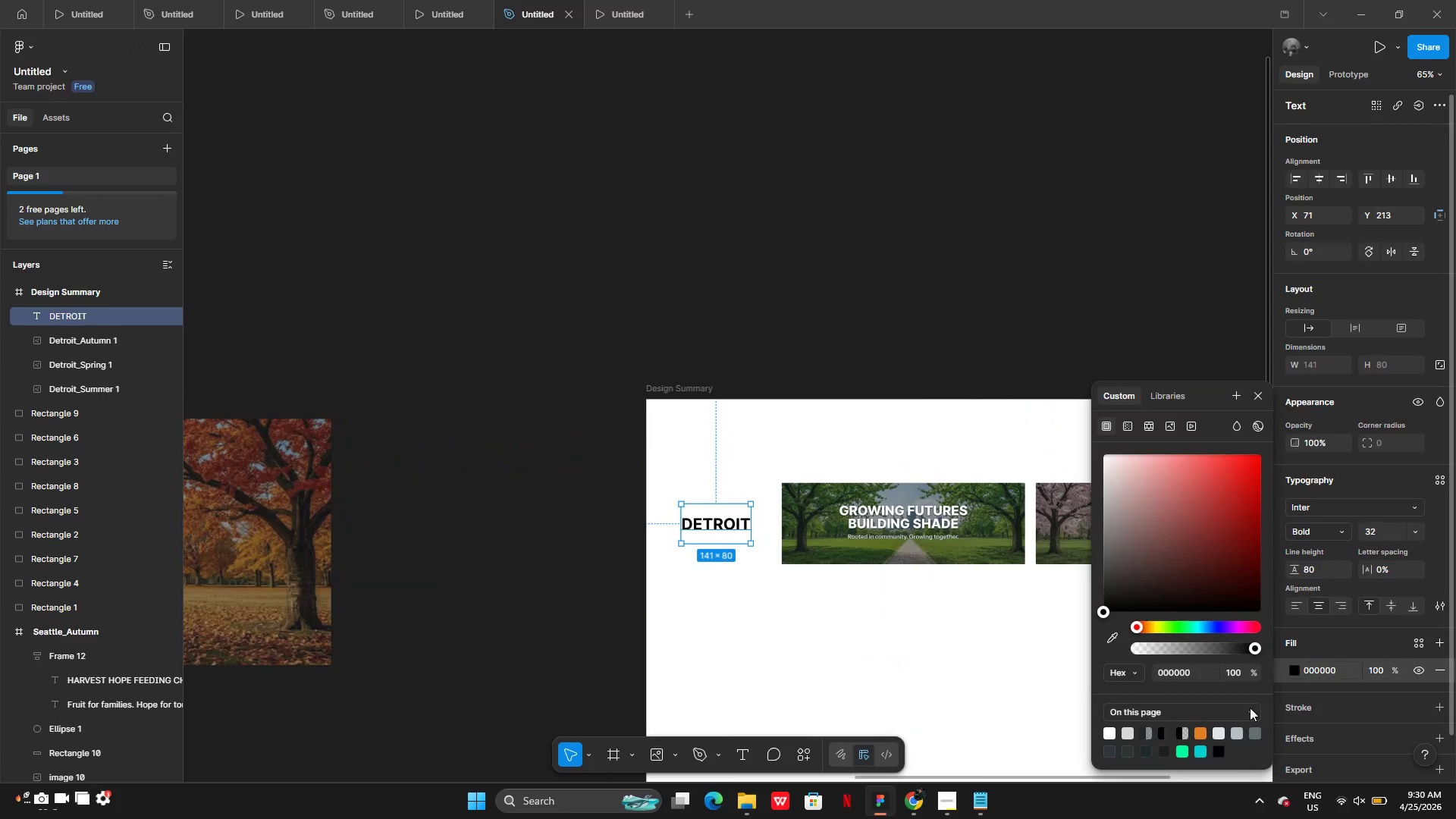 
left_click([1139, 757])
 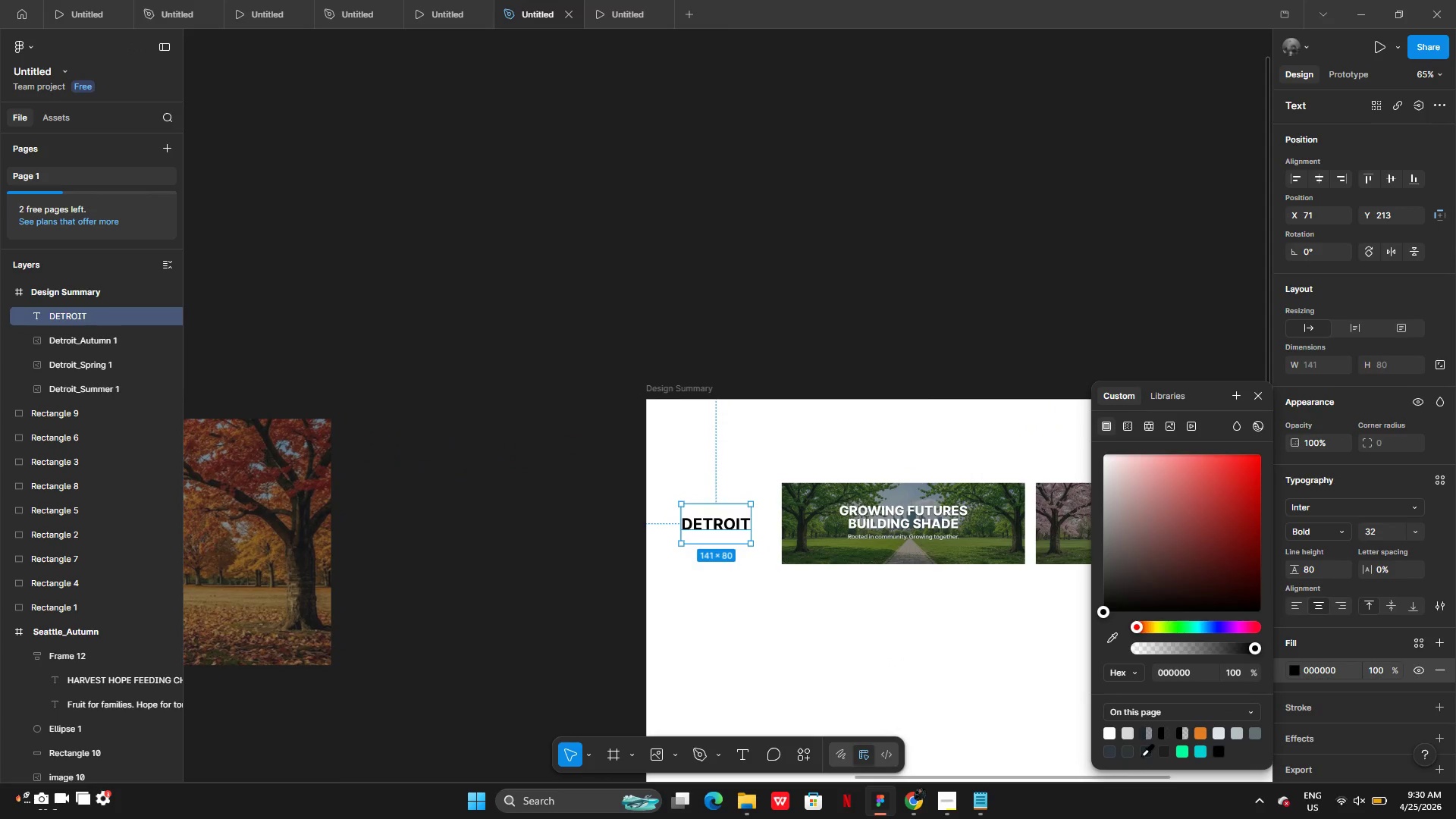 
left_click([1141, 754])
 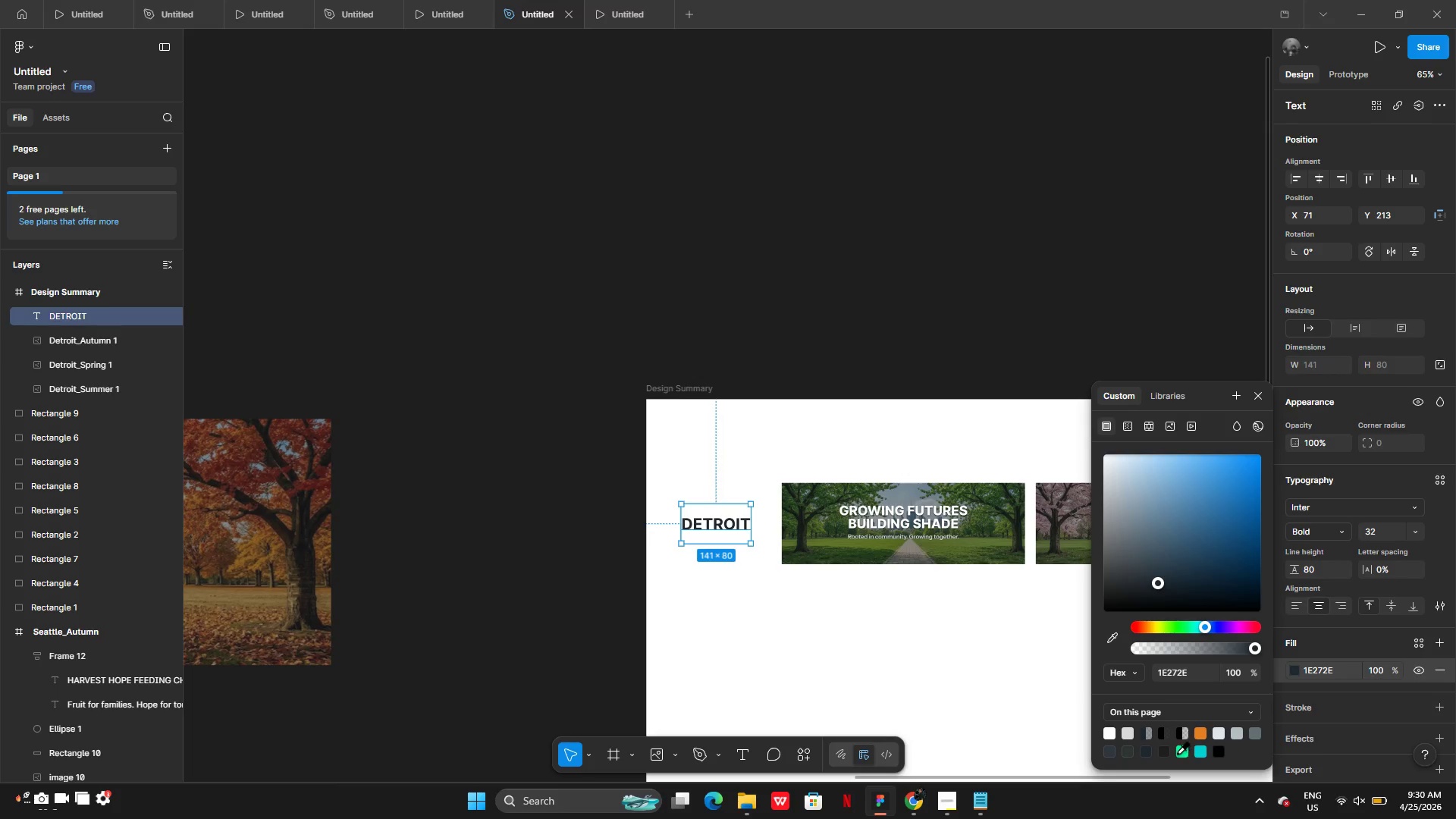 
left_click([1163, 750])
 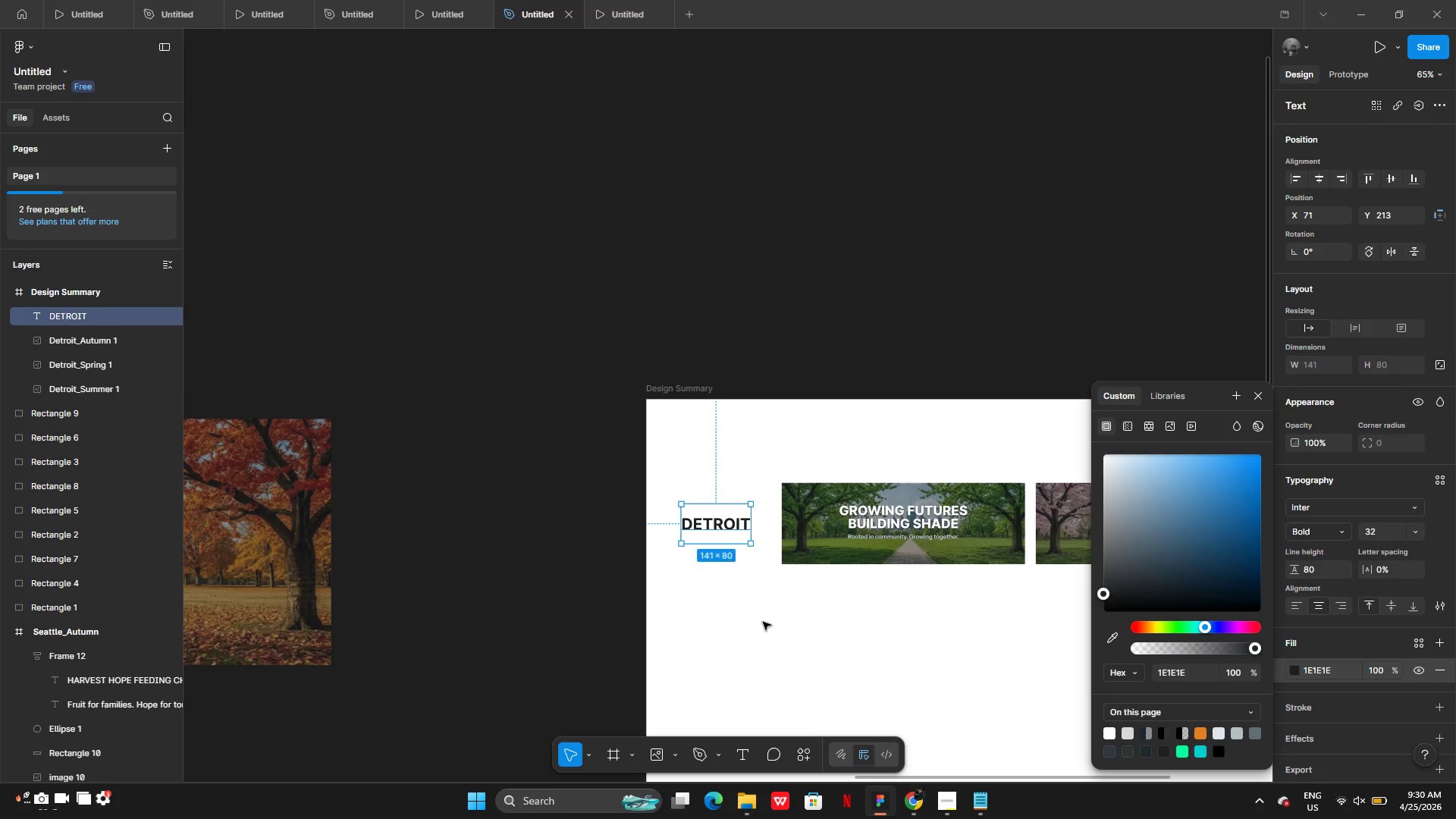 
left_click([763, 622])
 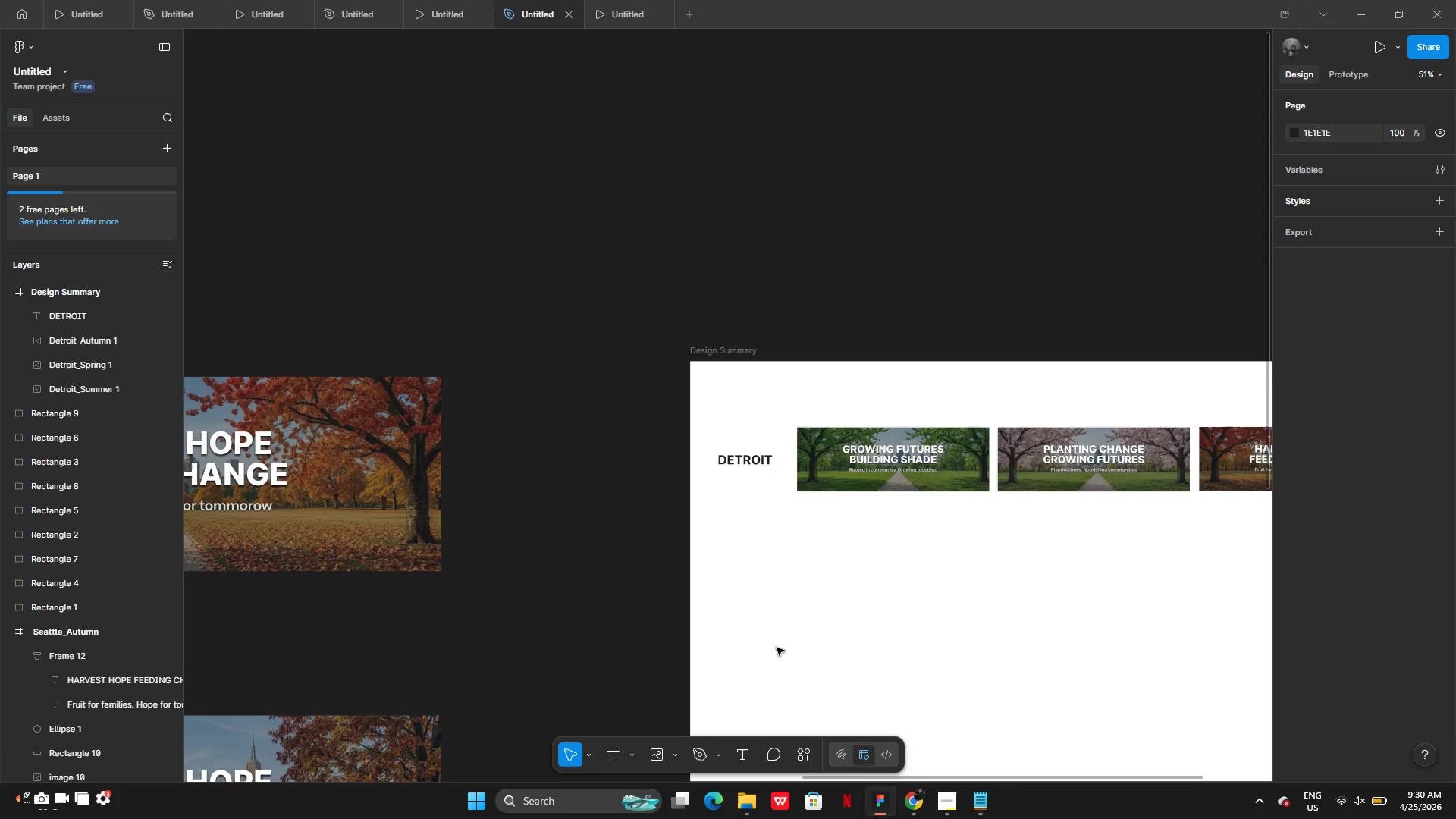 
wait(33.56)
 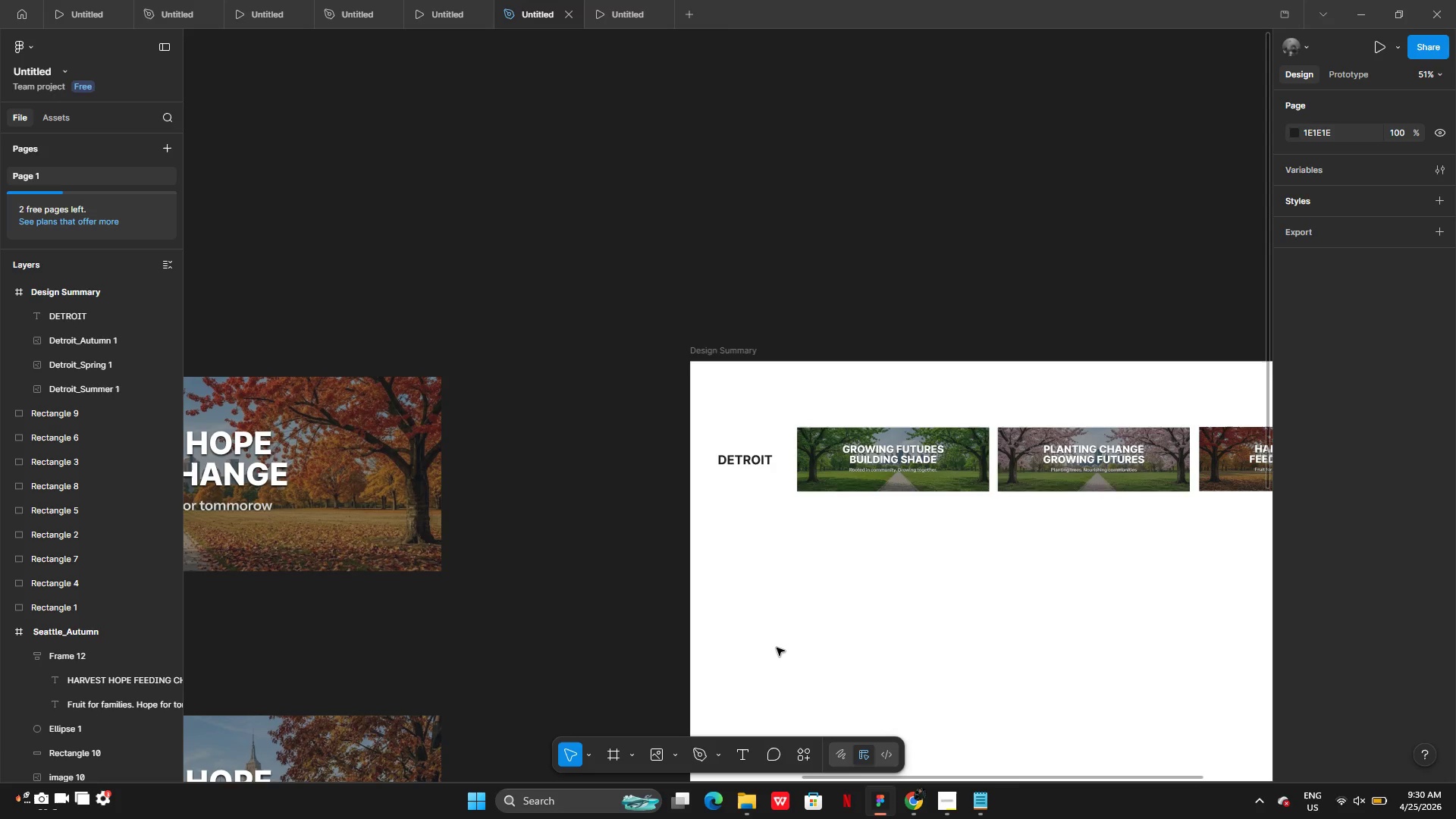 
mouse_move([626, 495])
 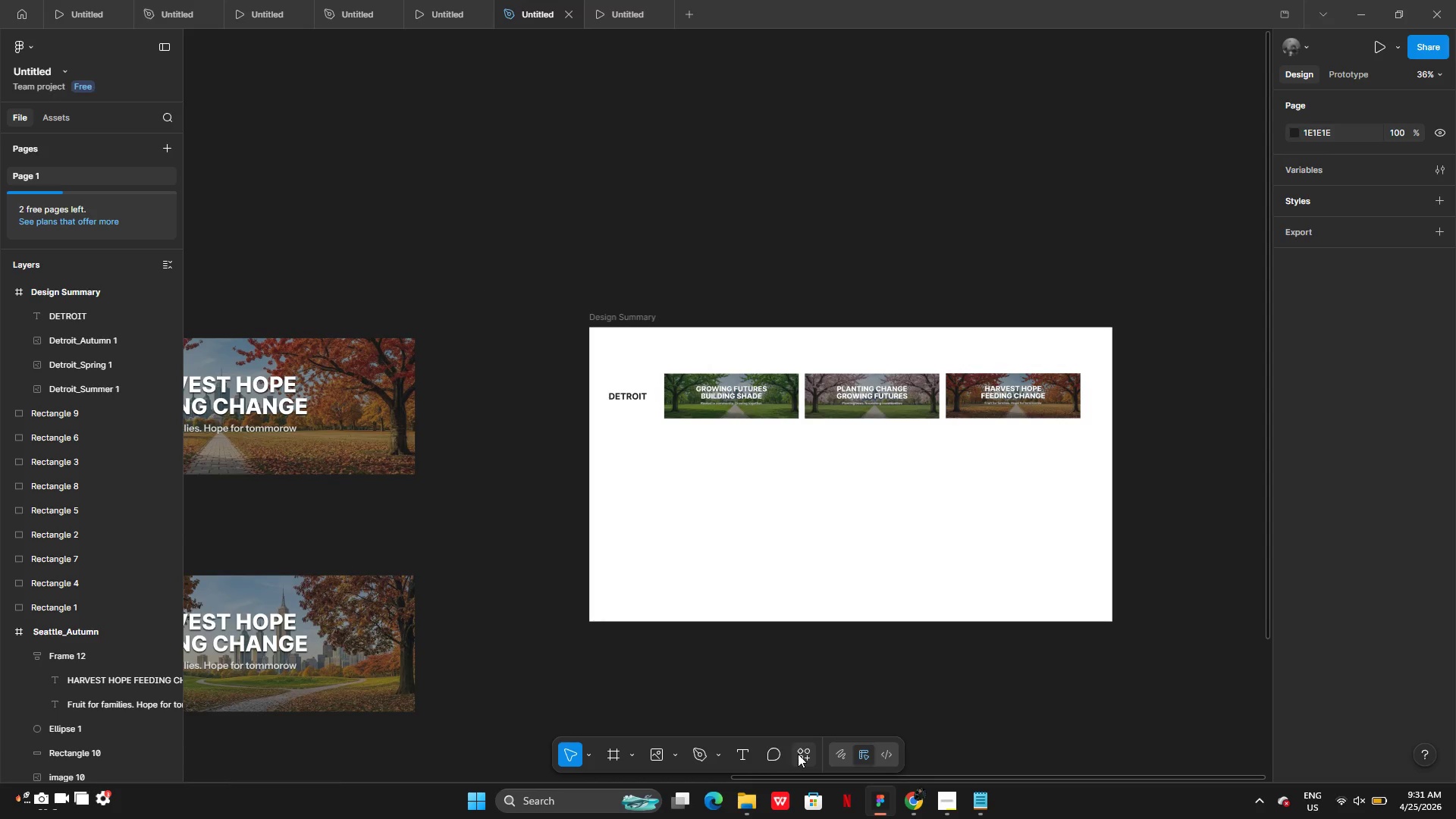 
left_click([798, 754])
 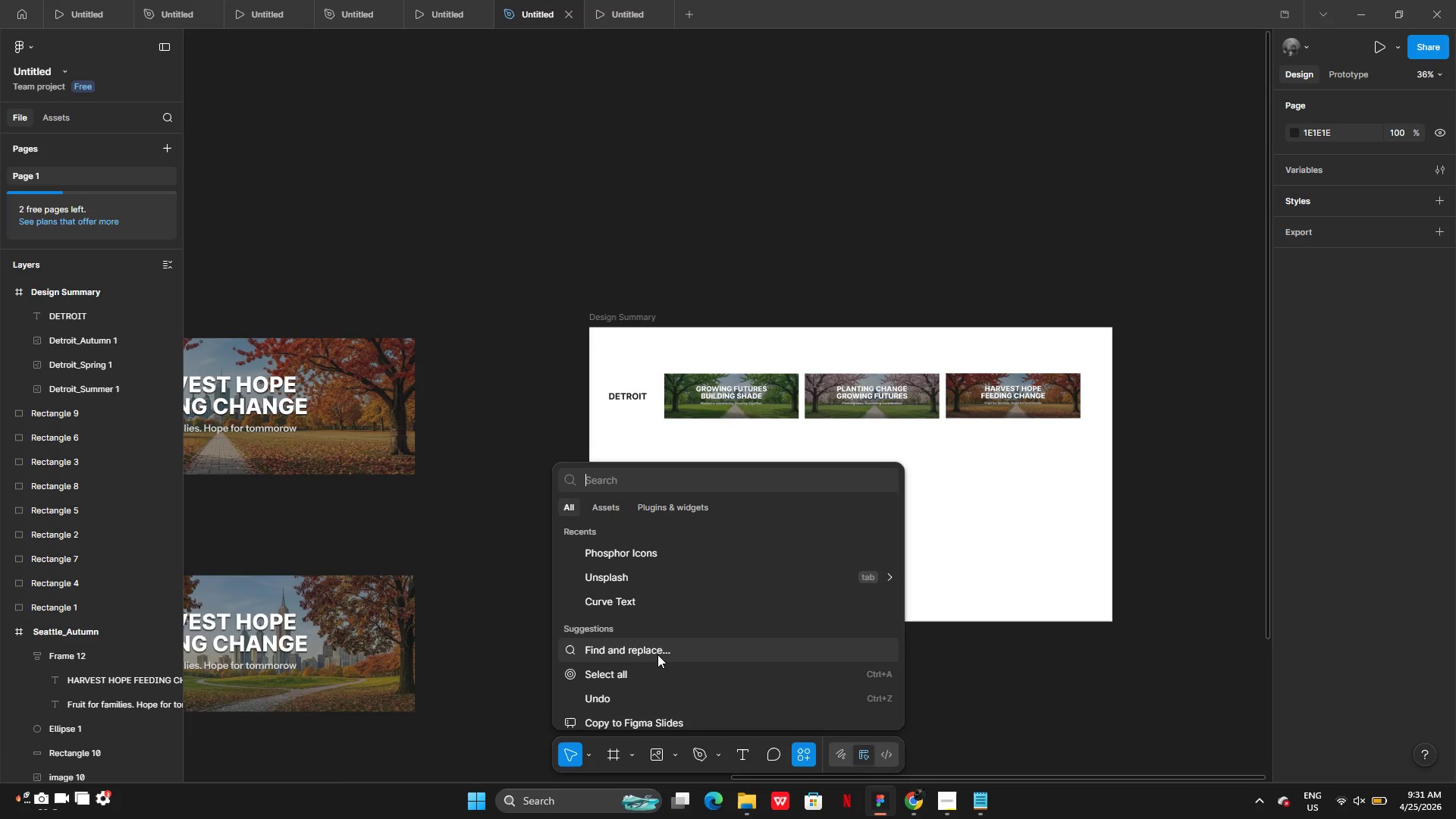 
left_click([472, 575])
 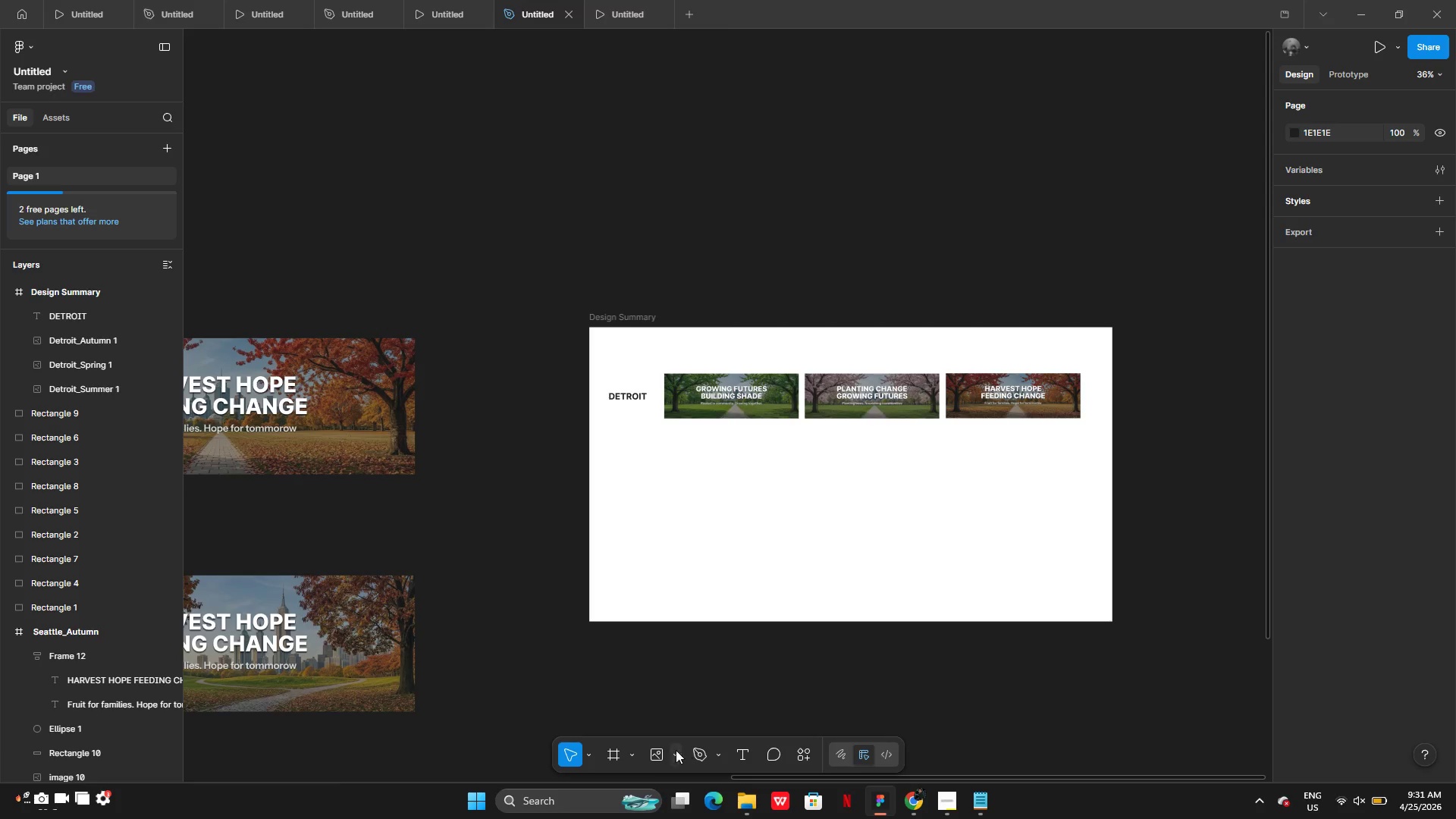 
left_click([667, 751])
 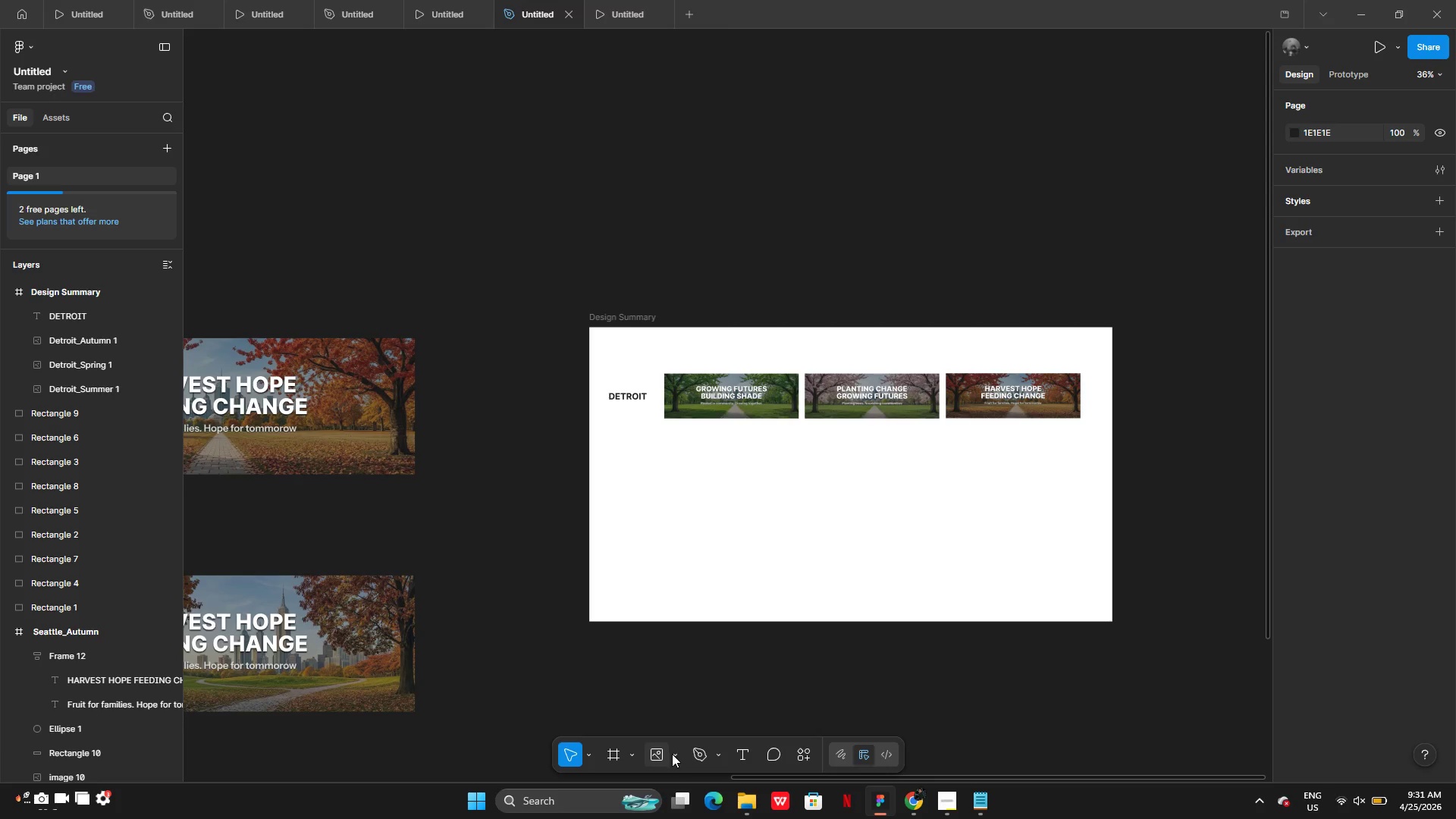 
left_click([672, 754])
 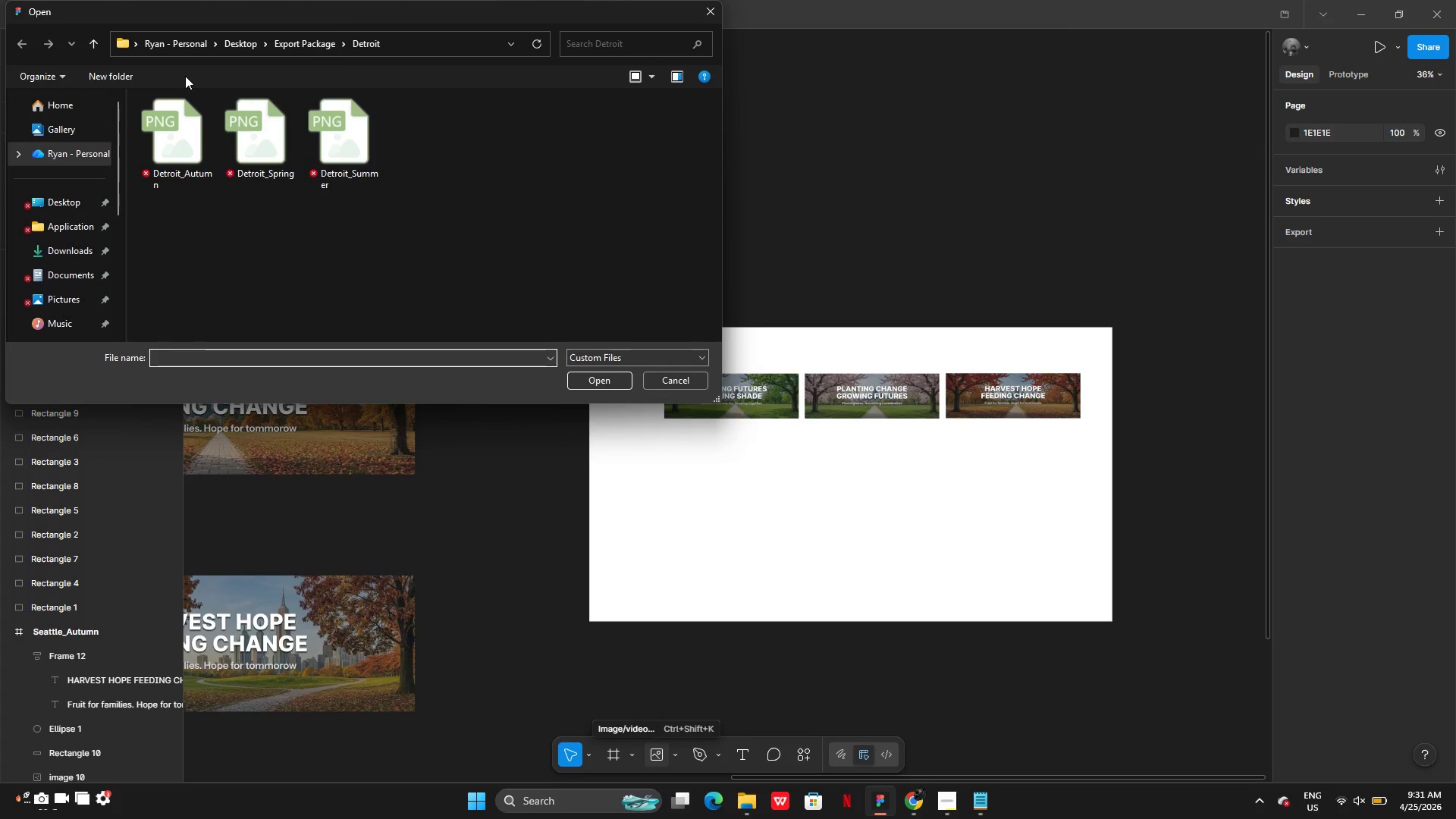 
left_click([284, 42])
 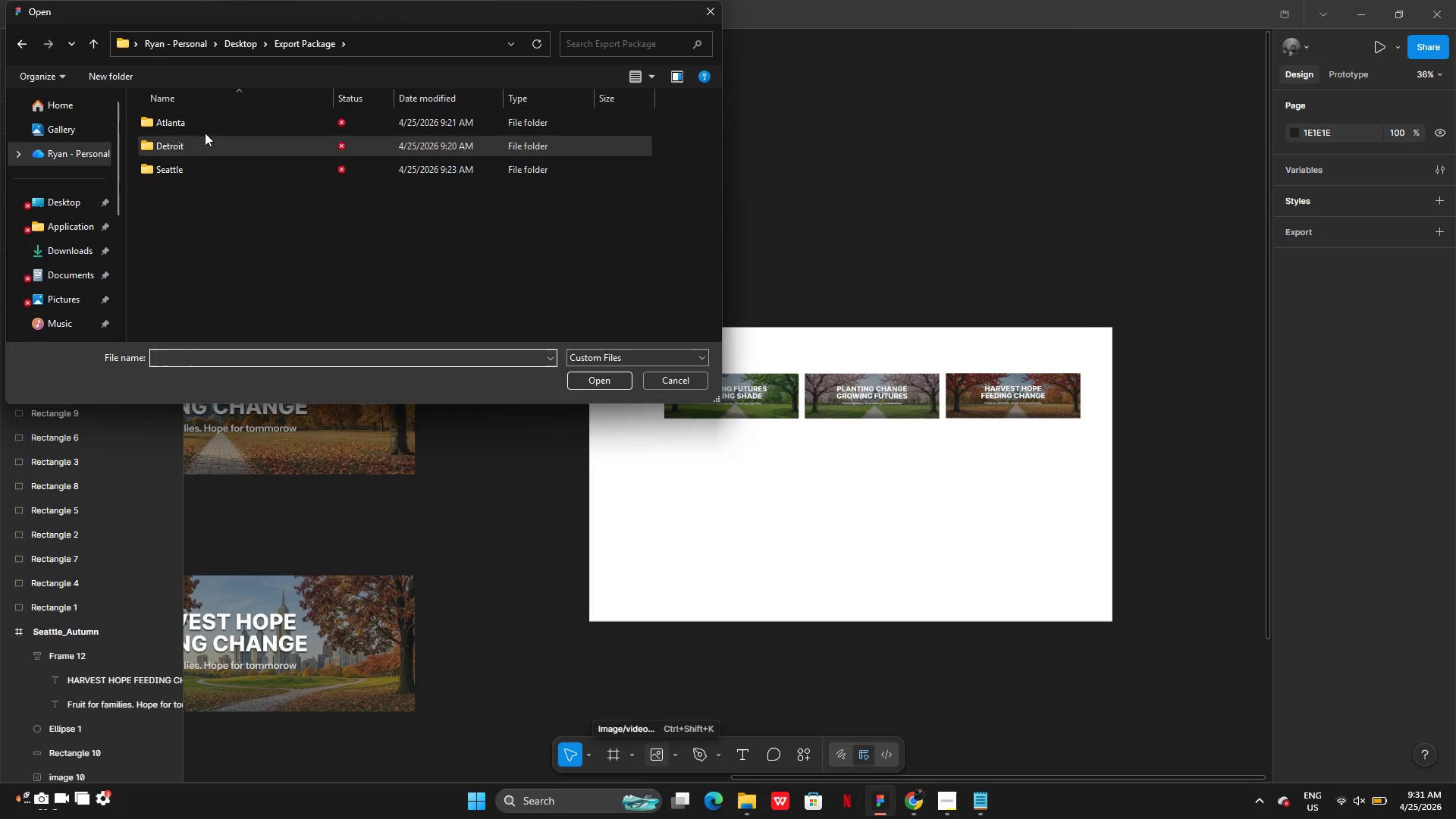 
double_click([205, 115])
 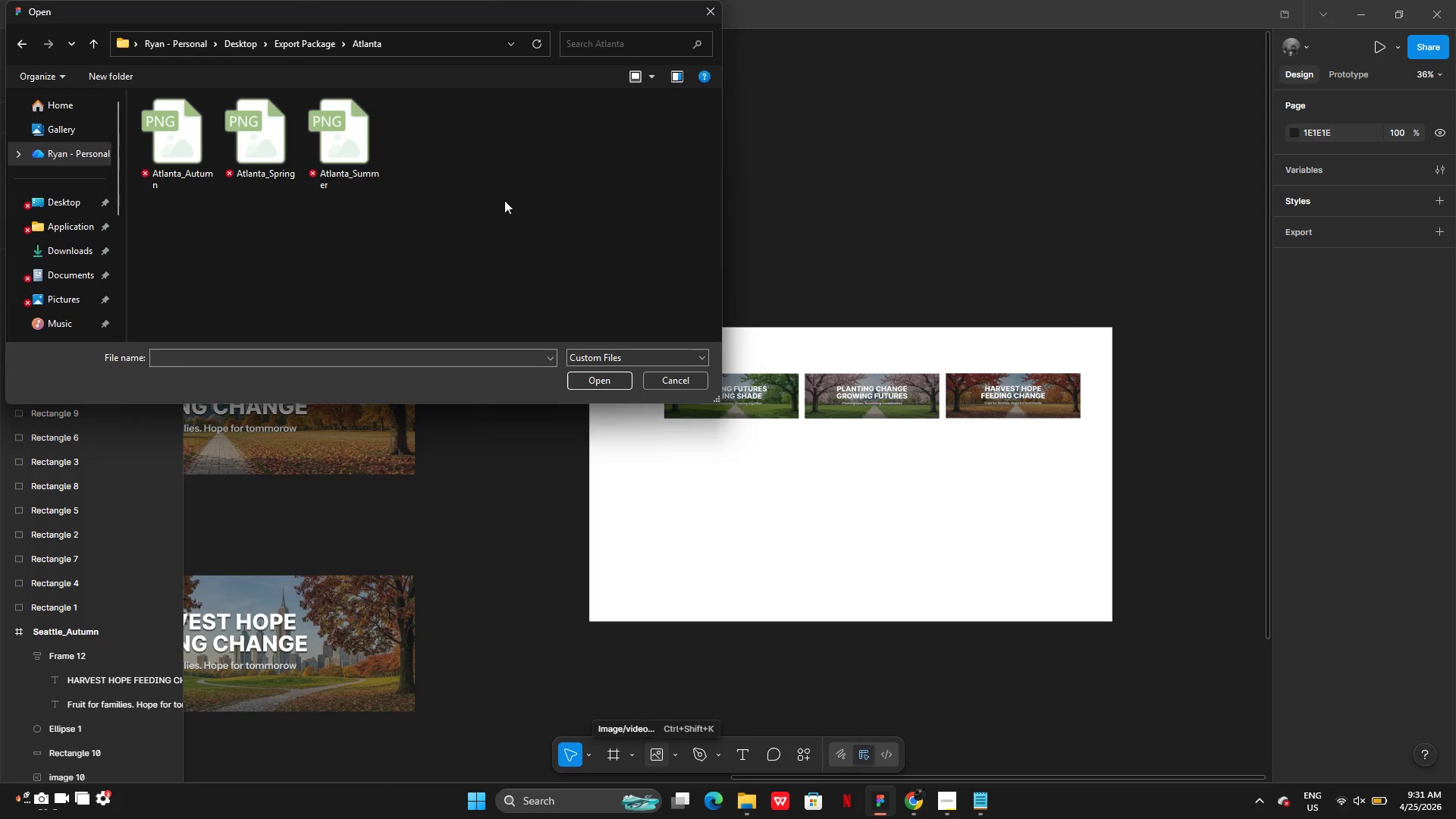 
left_click_drag(start_coordinate=[502, 152], to_coordinate=[176, 164])
 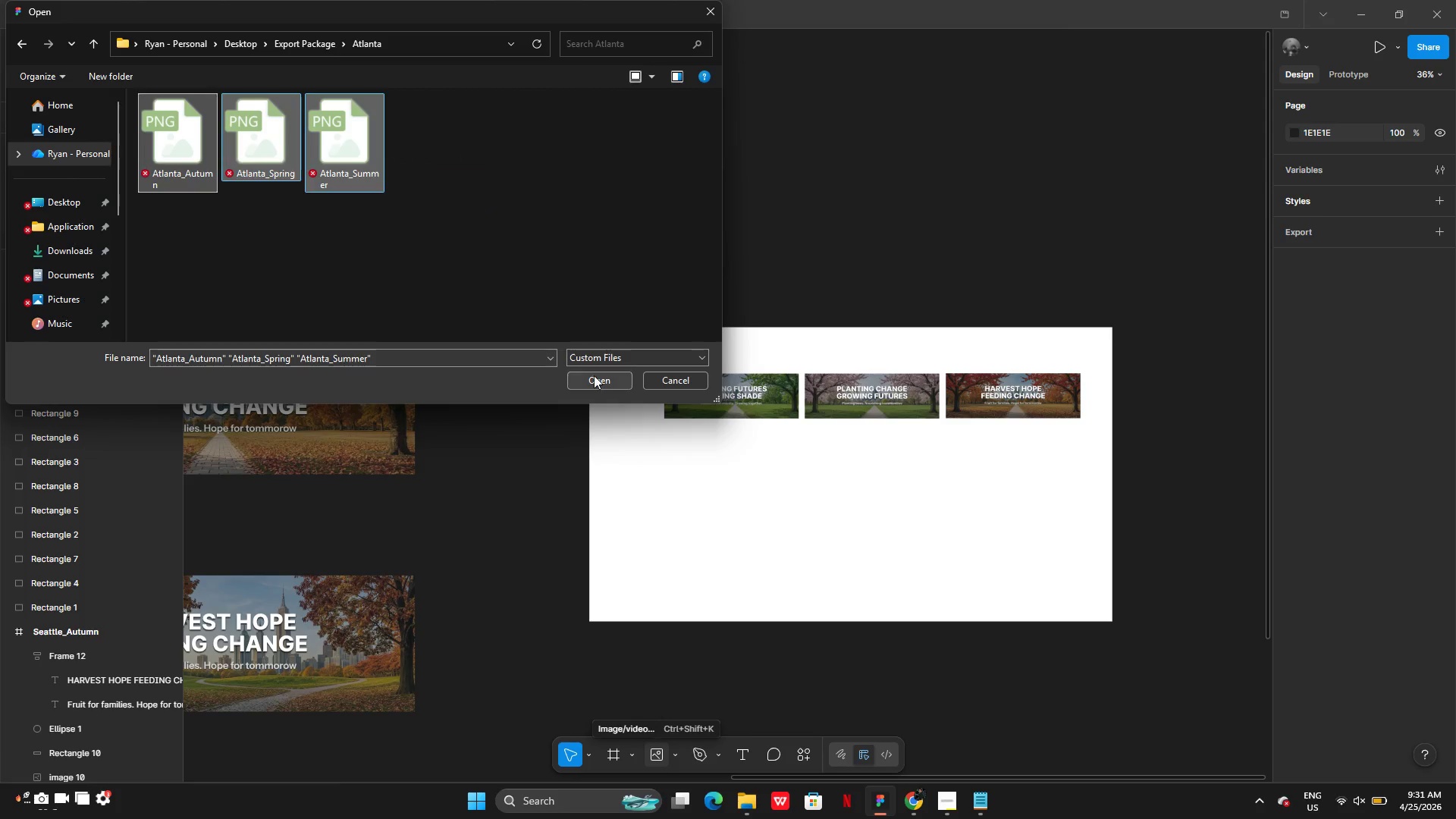 
left_click([594, 375])
 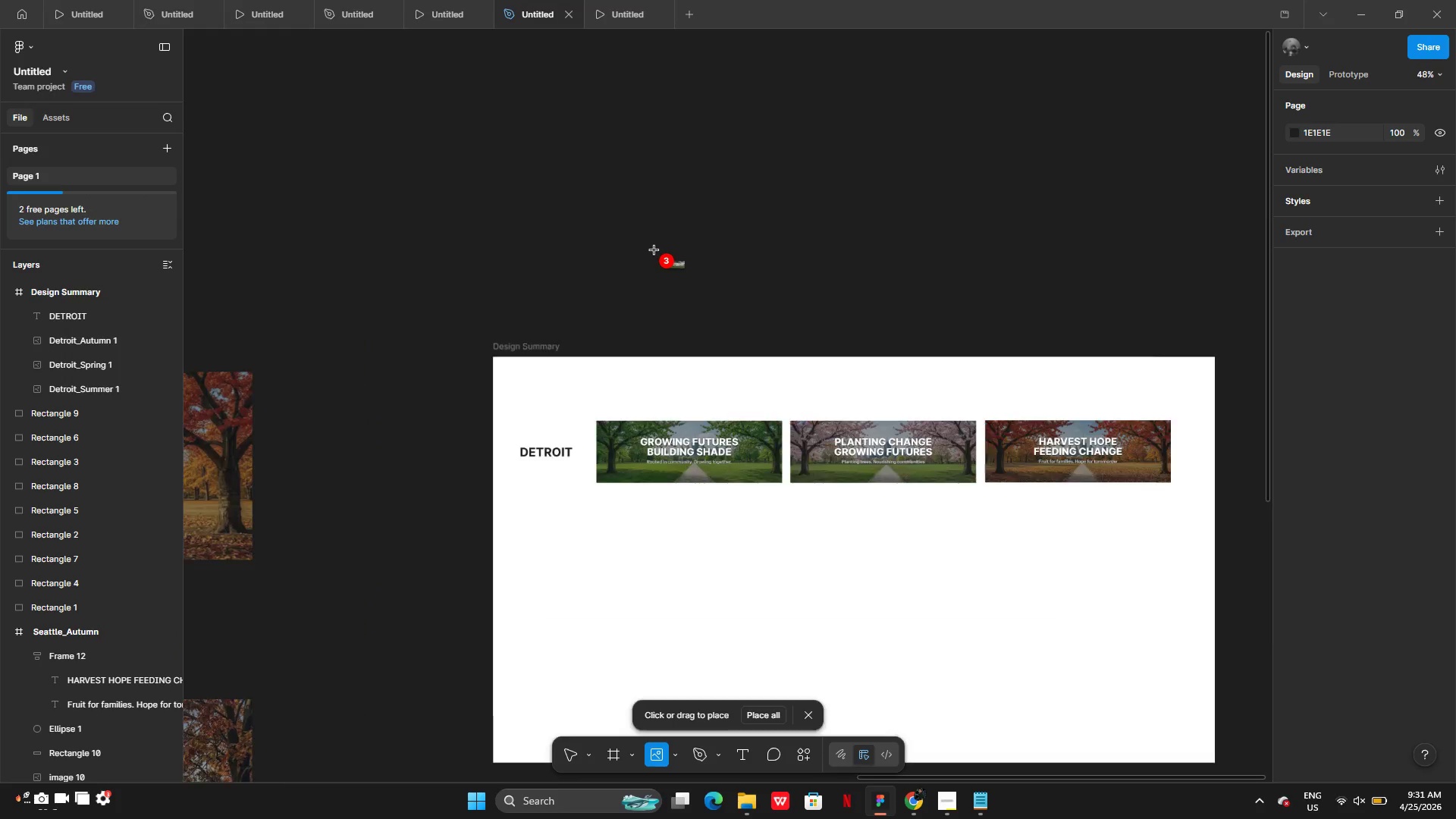 
left_click_drag(start_coordinate=[591, 262], to_coordinate=[764, 297])
 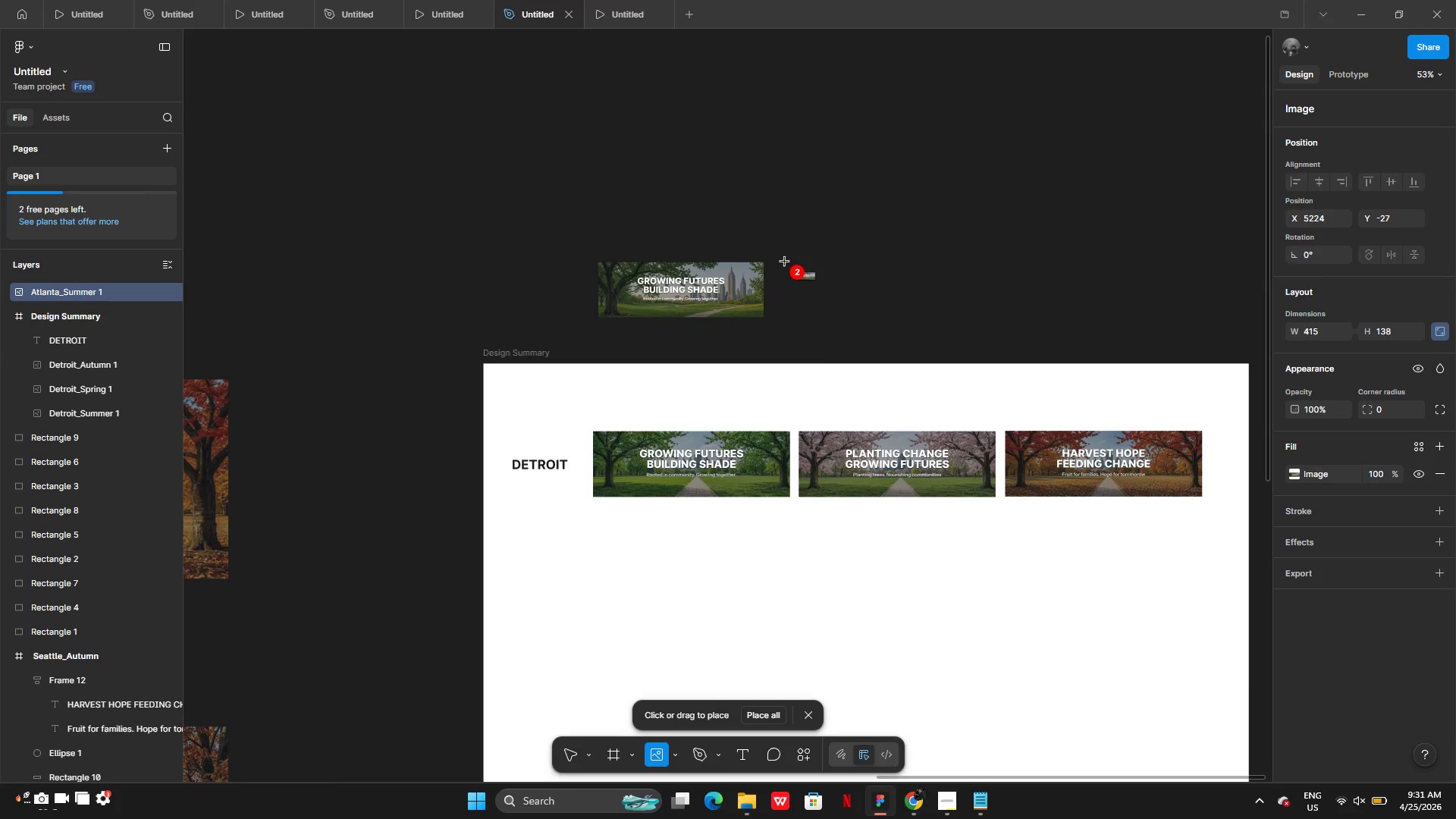 
left_click_drag(start_coordinate=[785, 263], to_coordinate=[946, 315])
 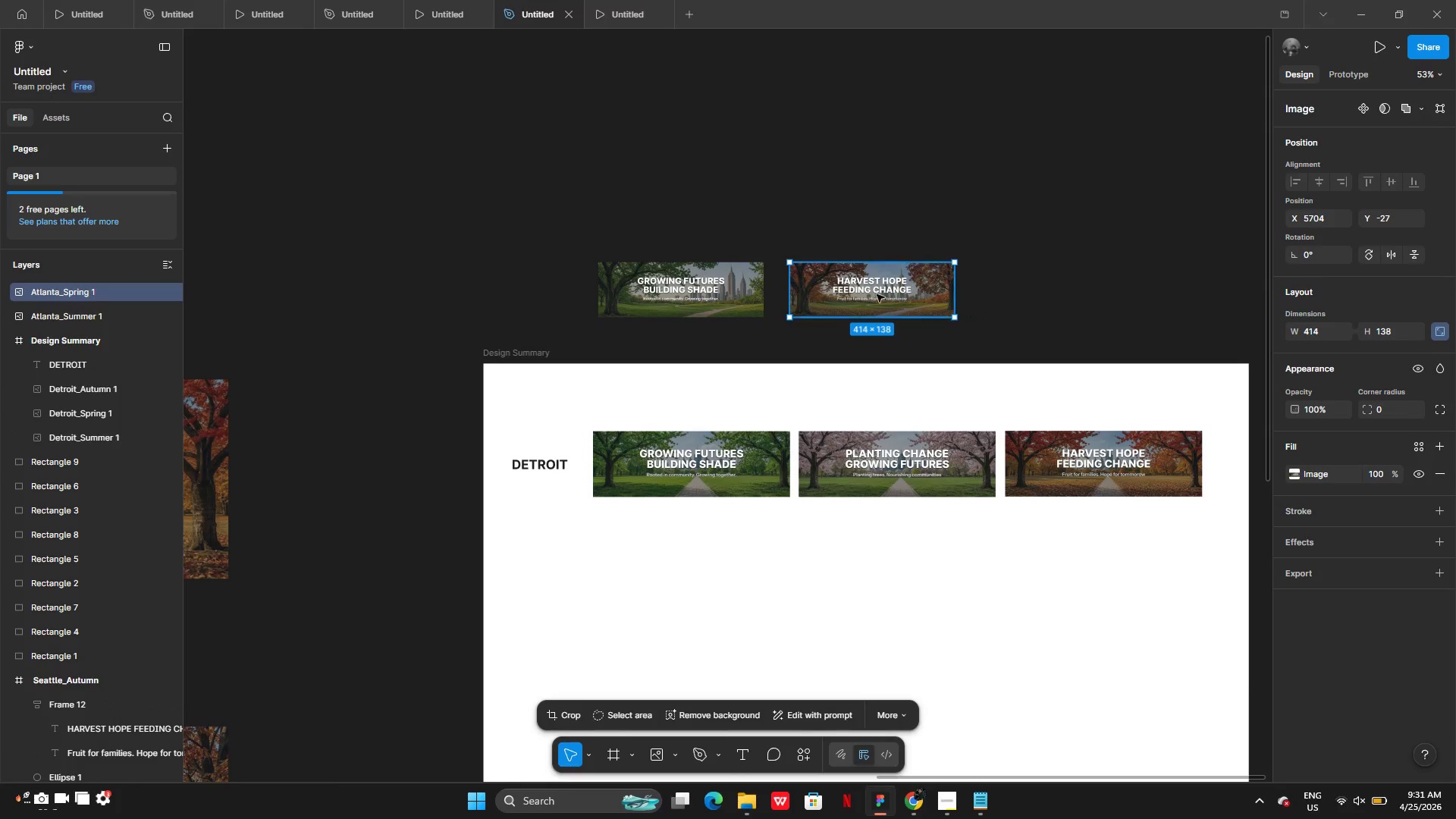 
left_click_drag(start_coordinate=[871, 294], to_coordinate=[1009, 296])
 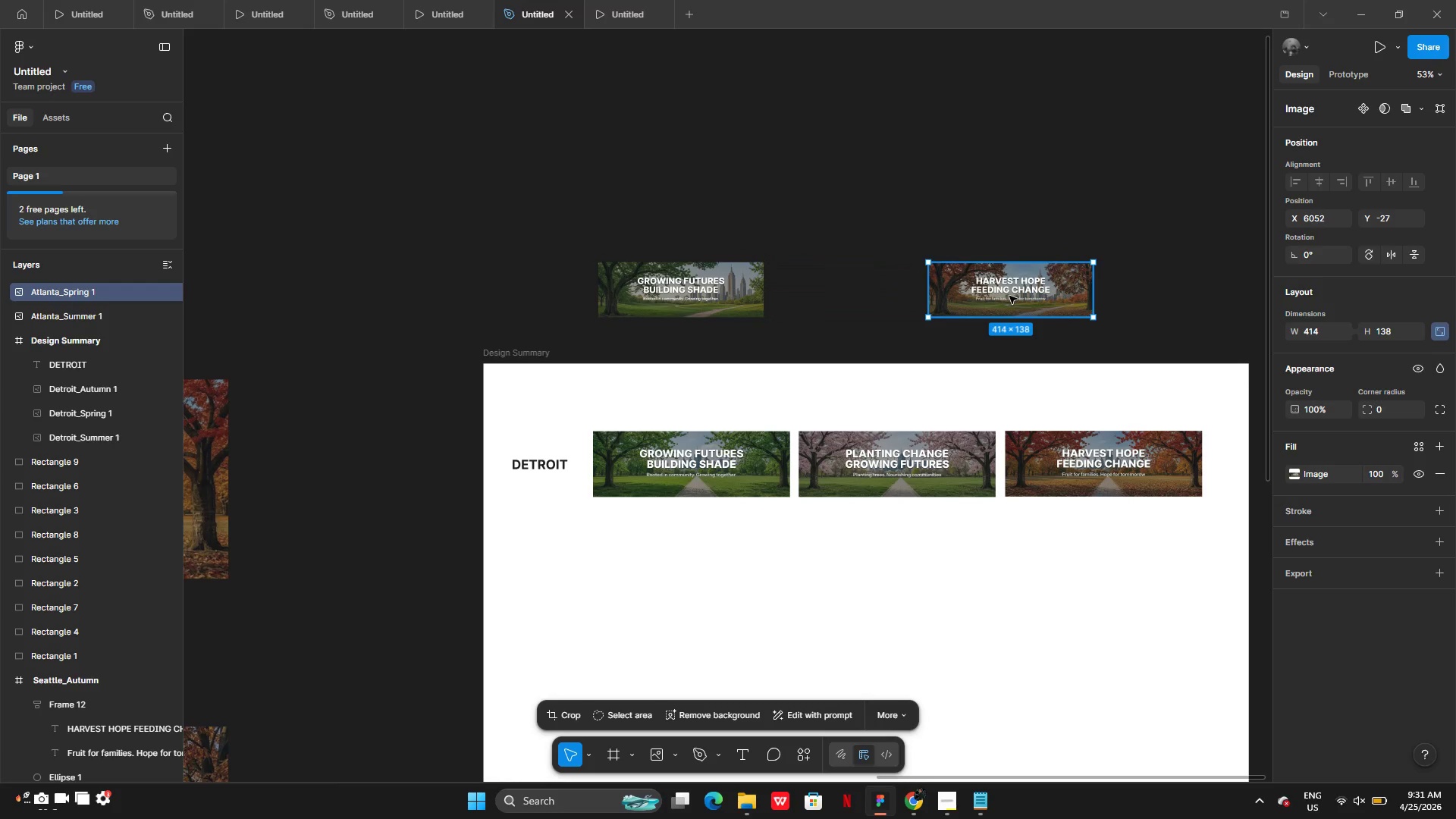 
key(Control+Z)
 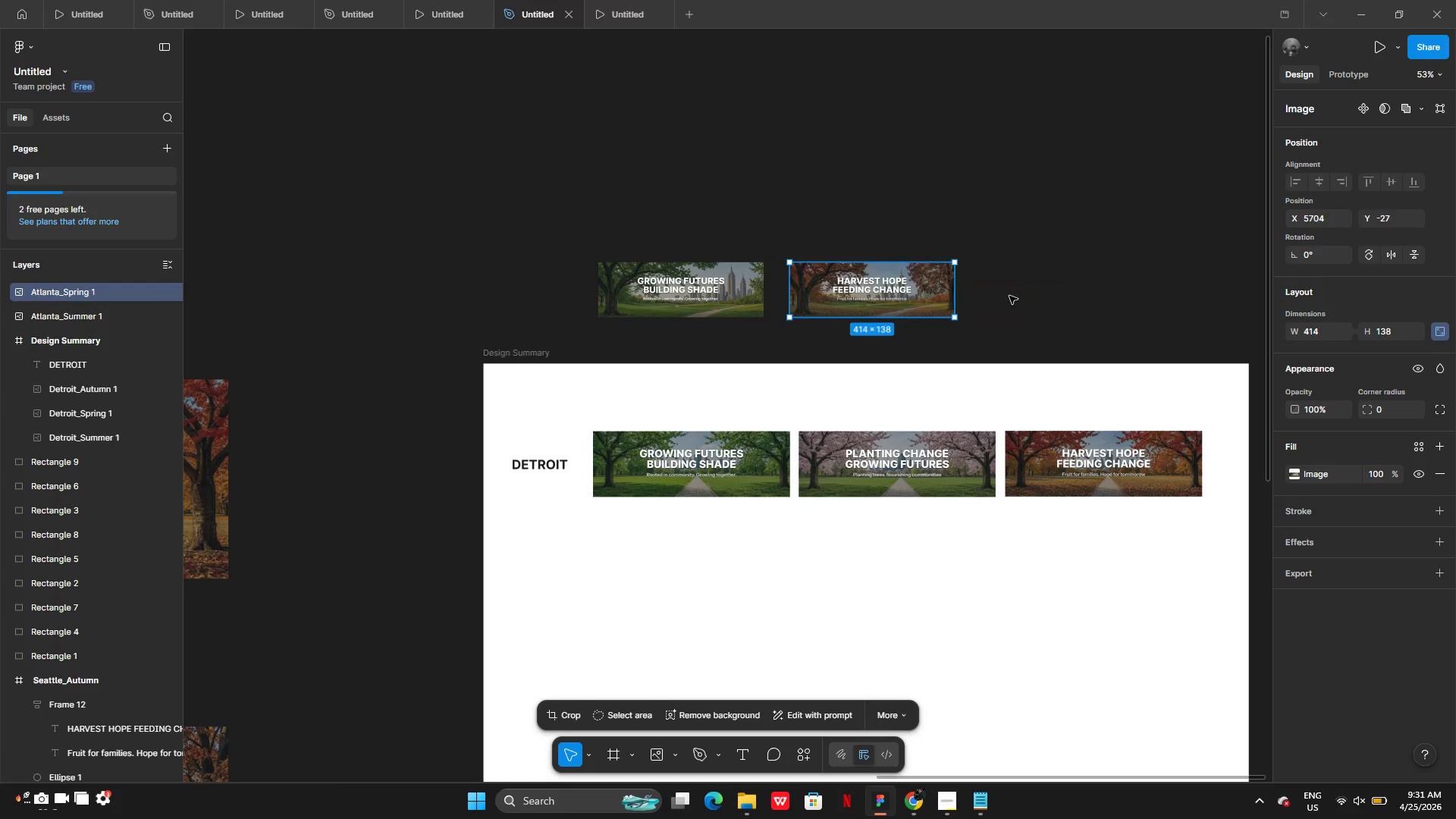 
key(Control+Z)
 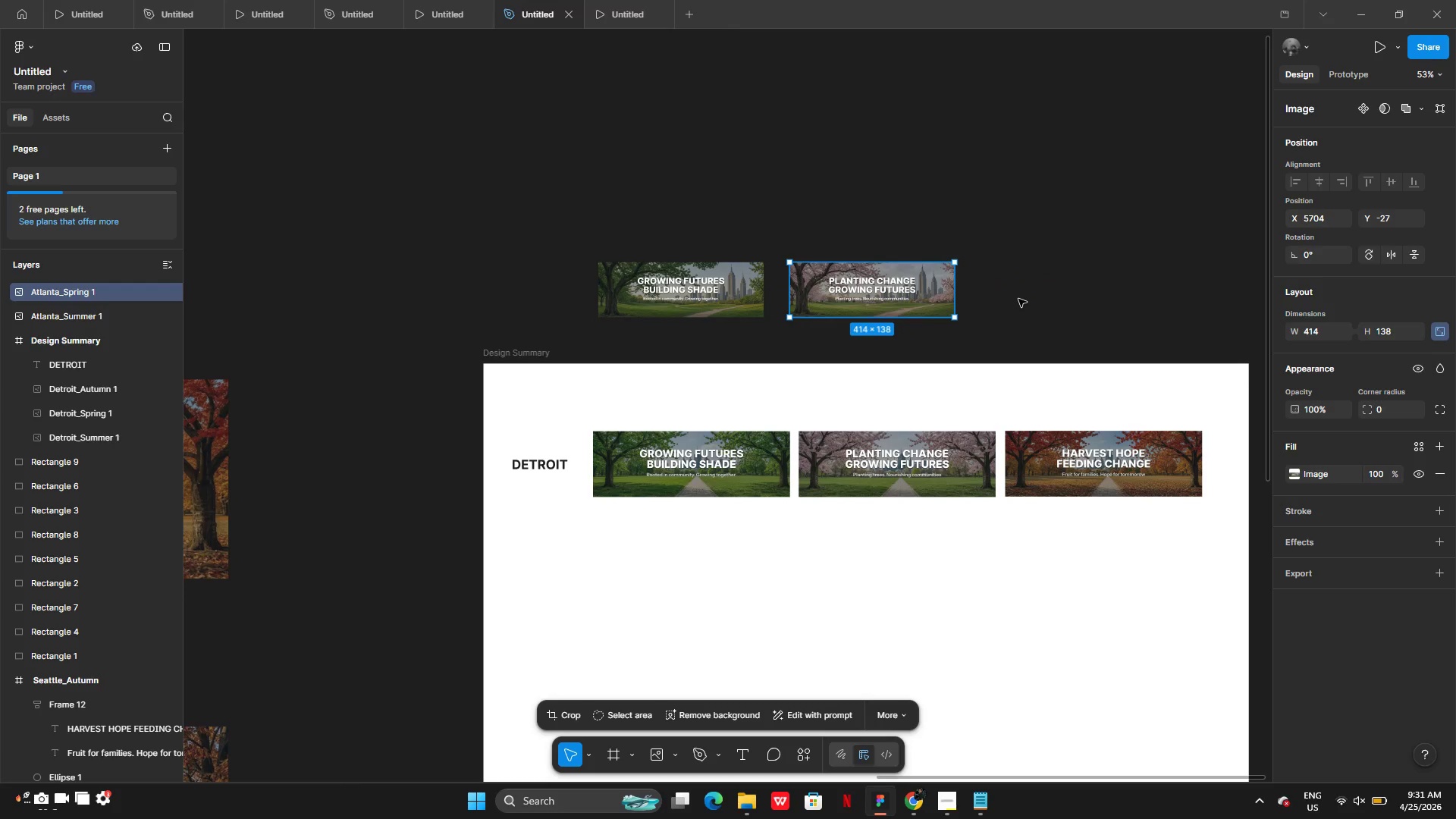 
left_click([1018, 299])
 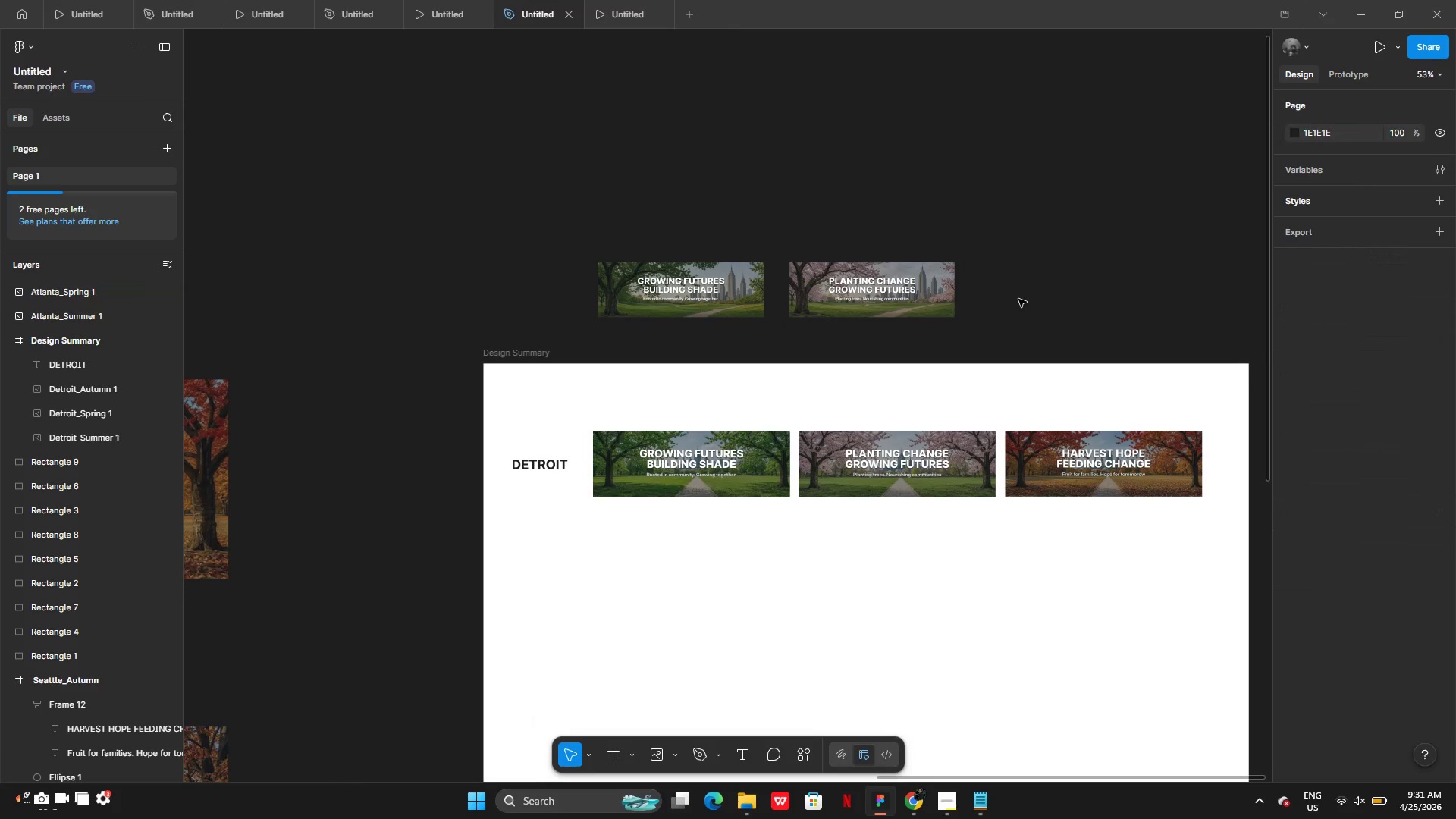 
key(Control+Z)
 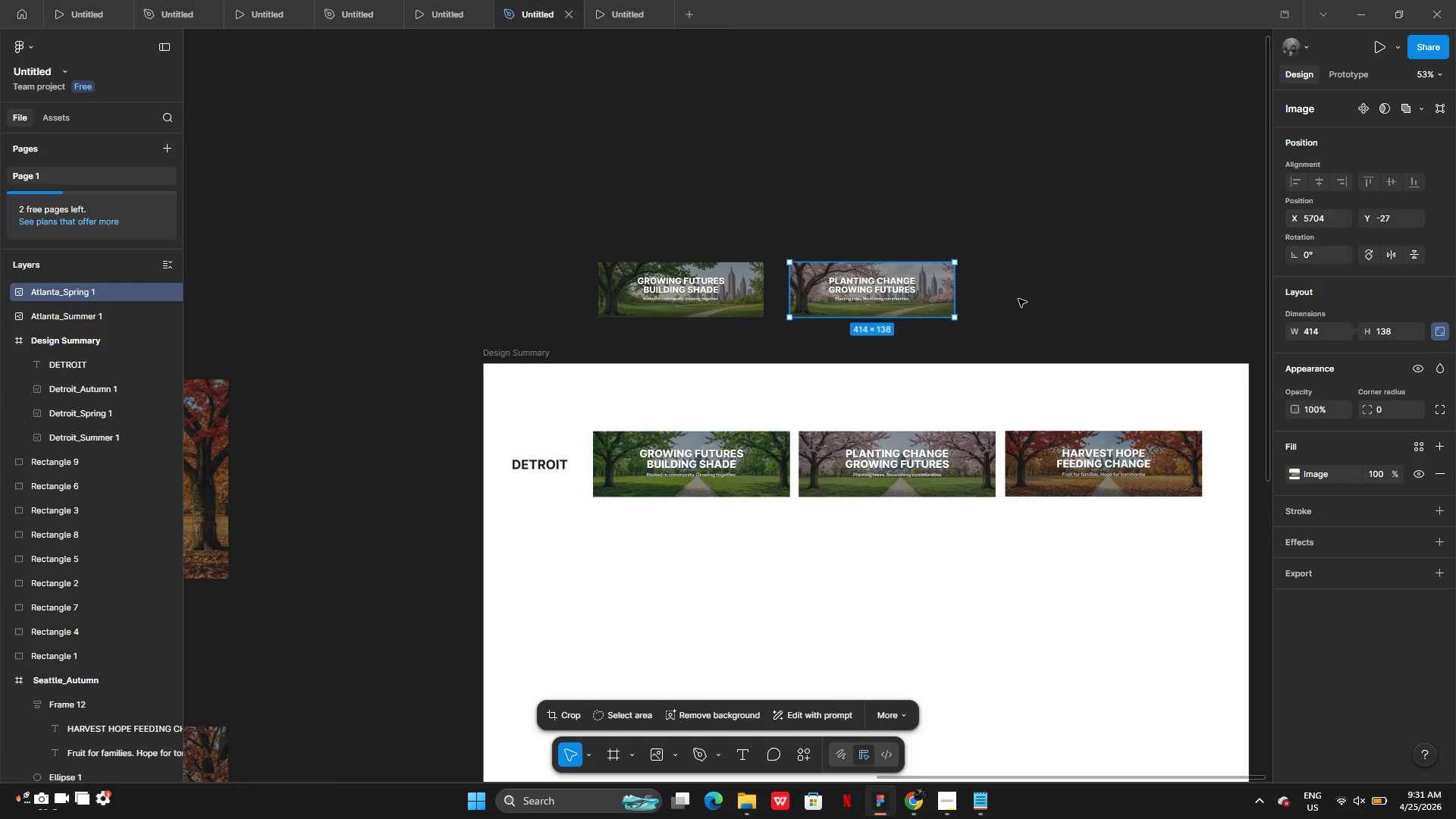 
key(Control+Z)
 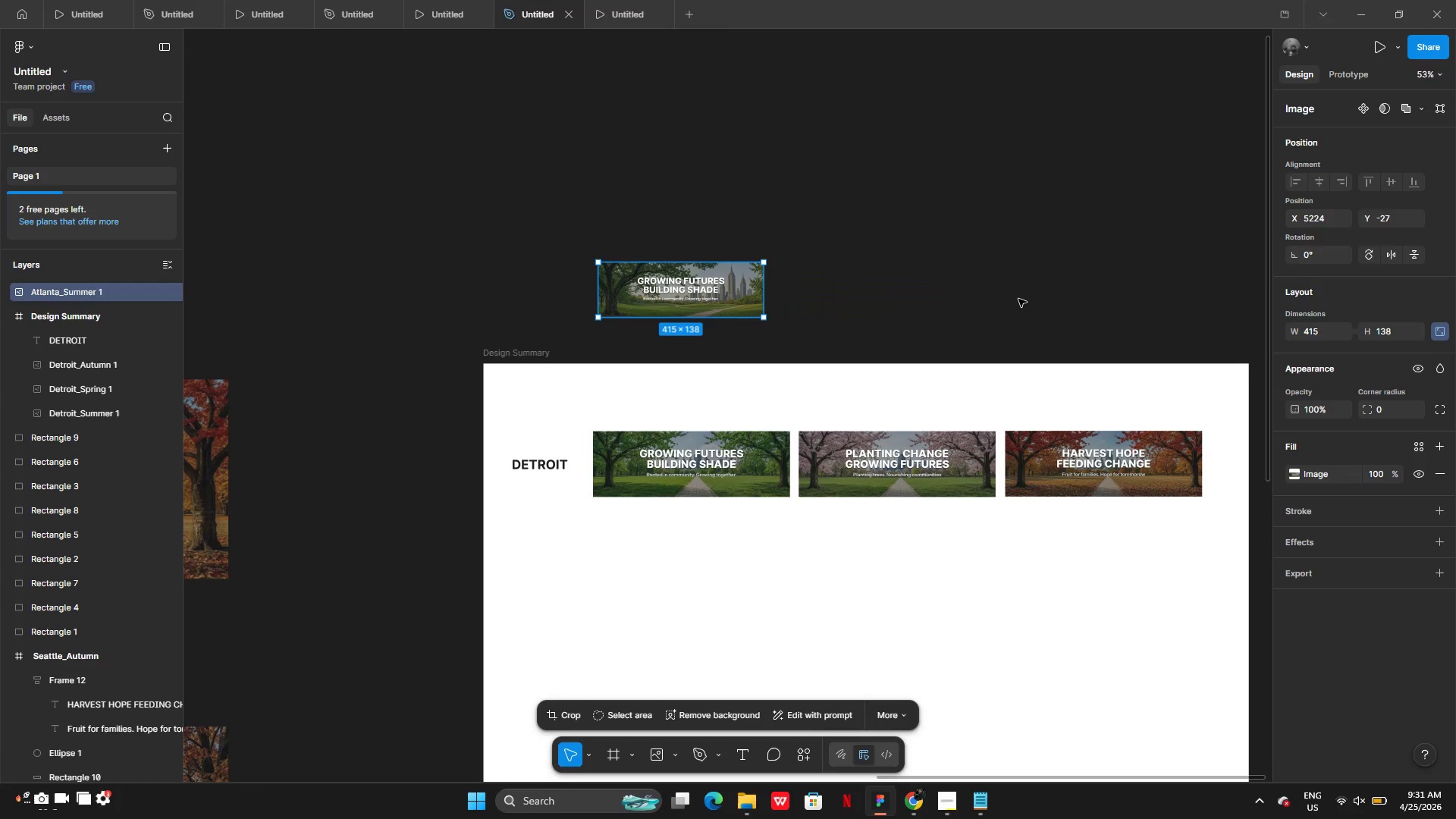 
key(Control+Z)
 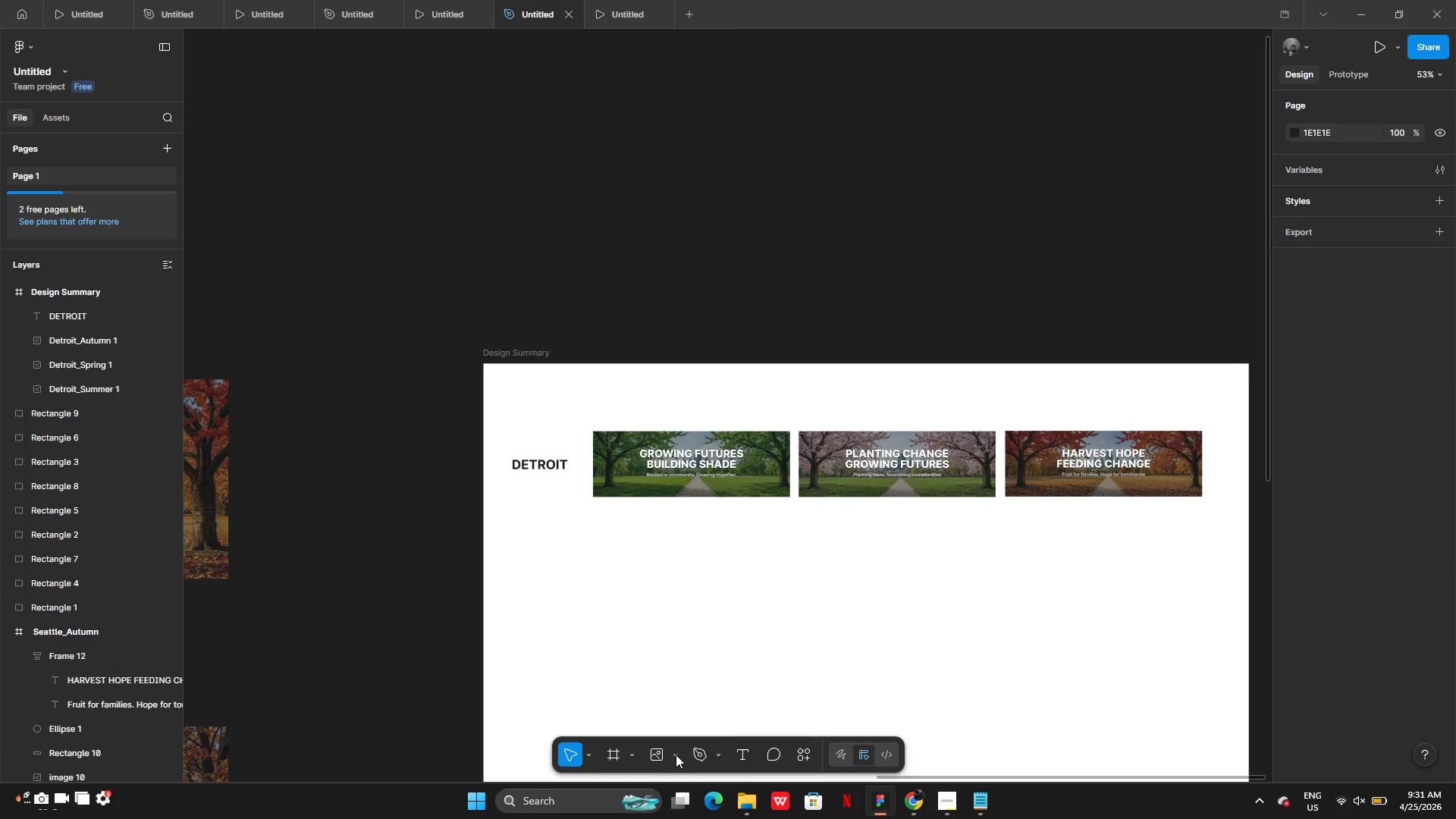 
left_click([677, 754])
 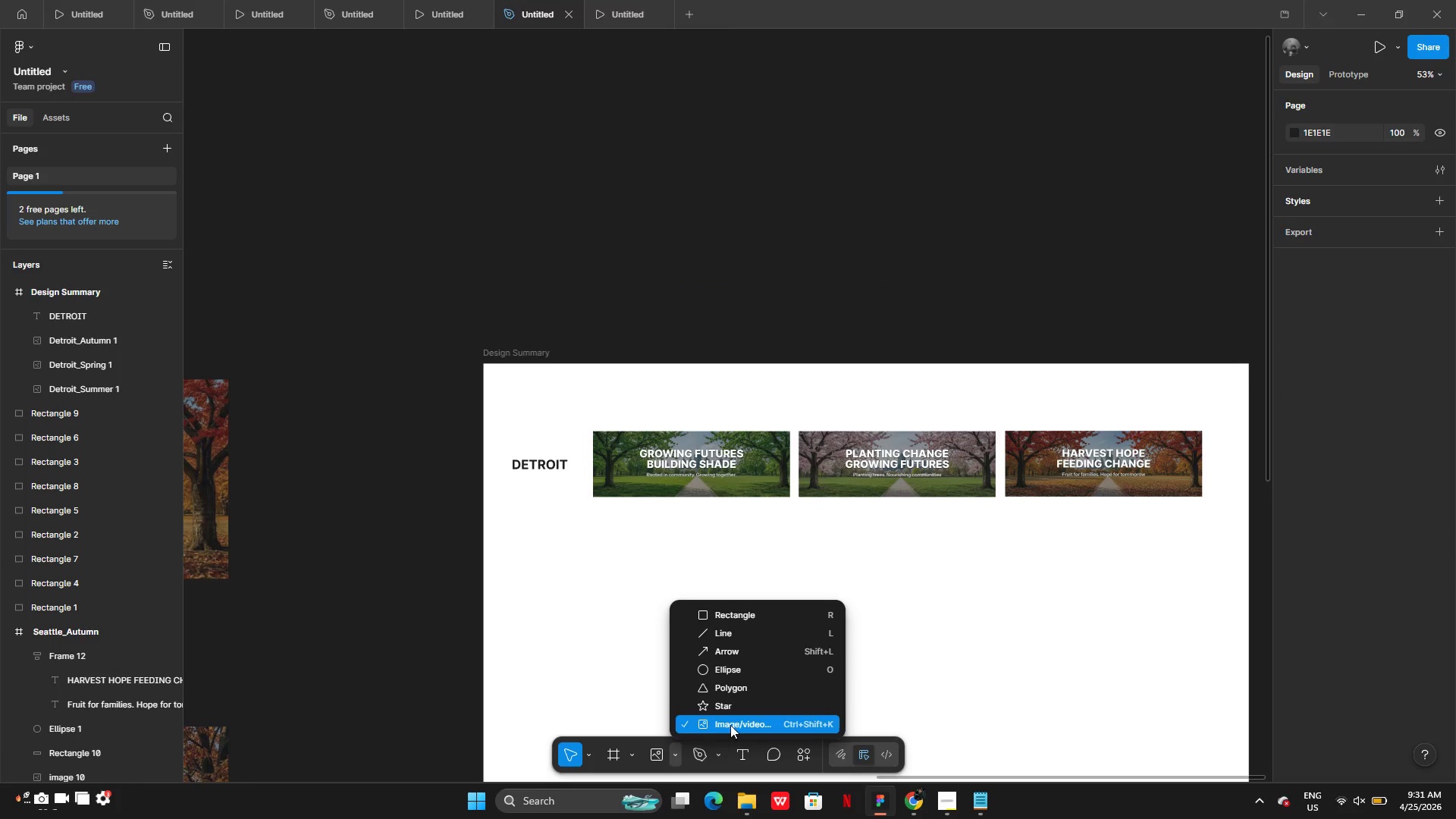 
left_click([731, 725])
 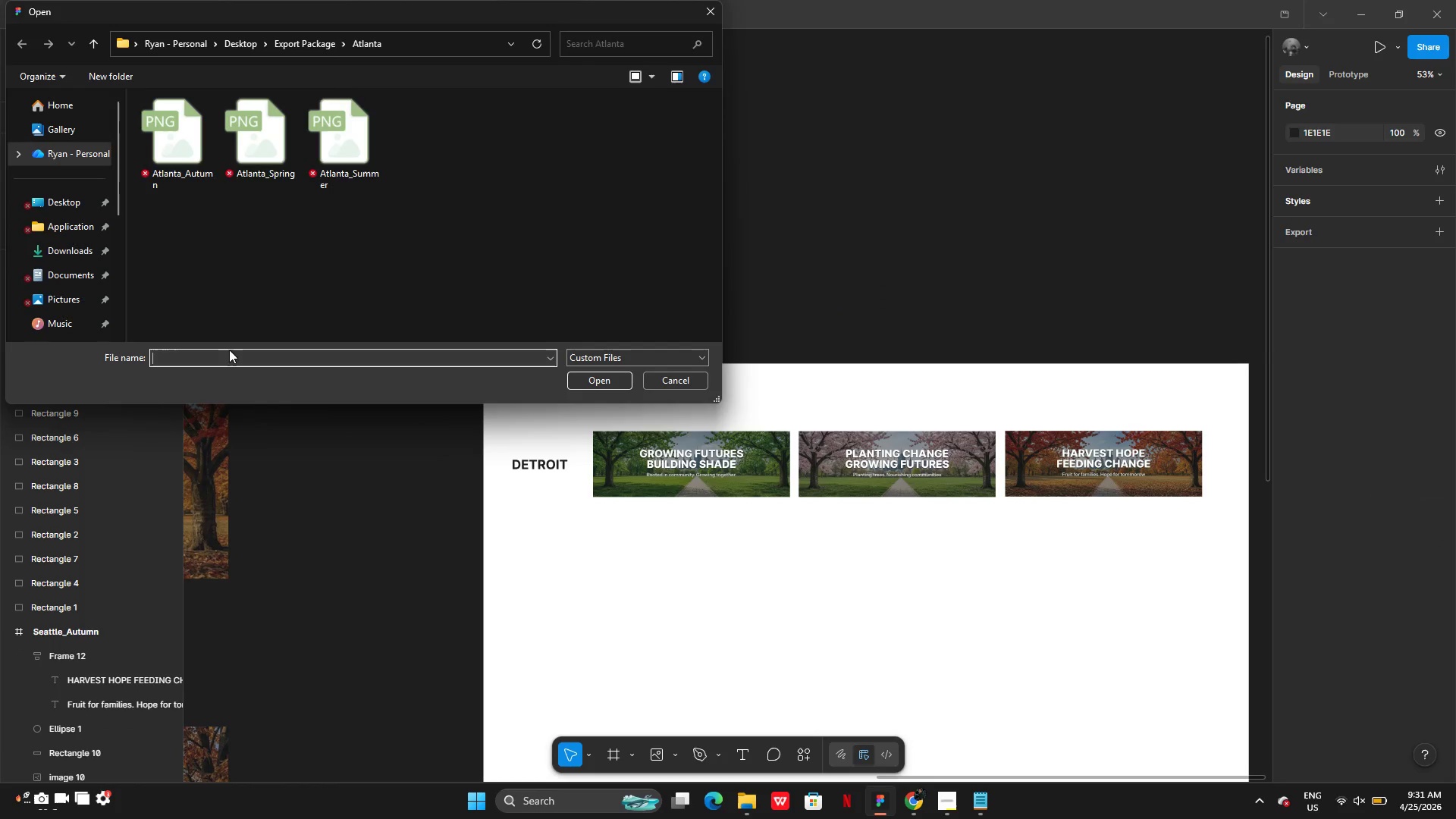 
left_click_drag(start_coordinate=[450, 118], to_coordinate=[168, 136])
 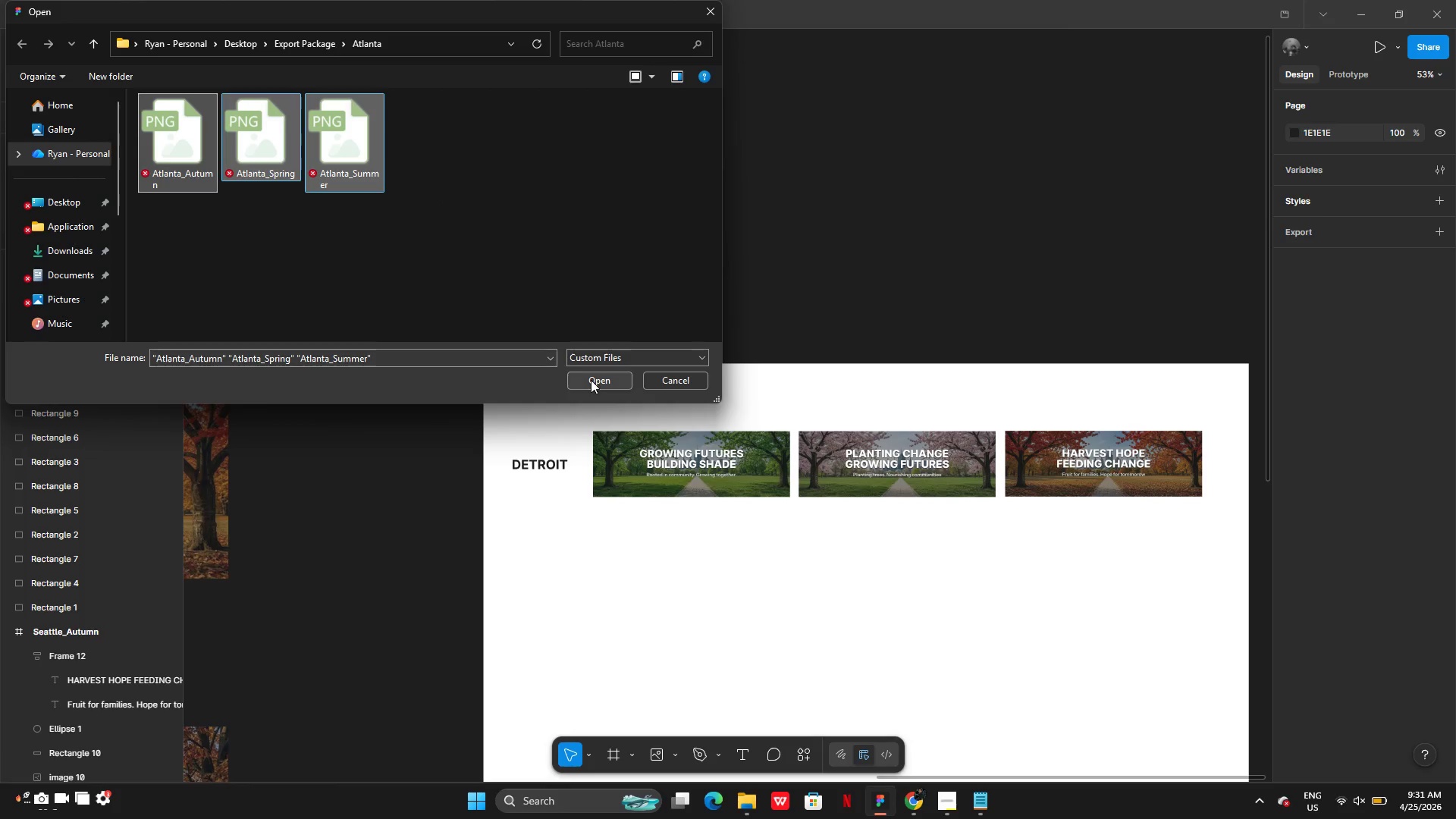 
left_click([591, 380])
 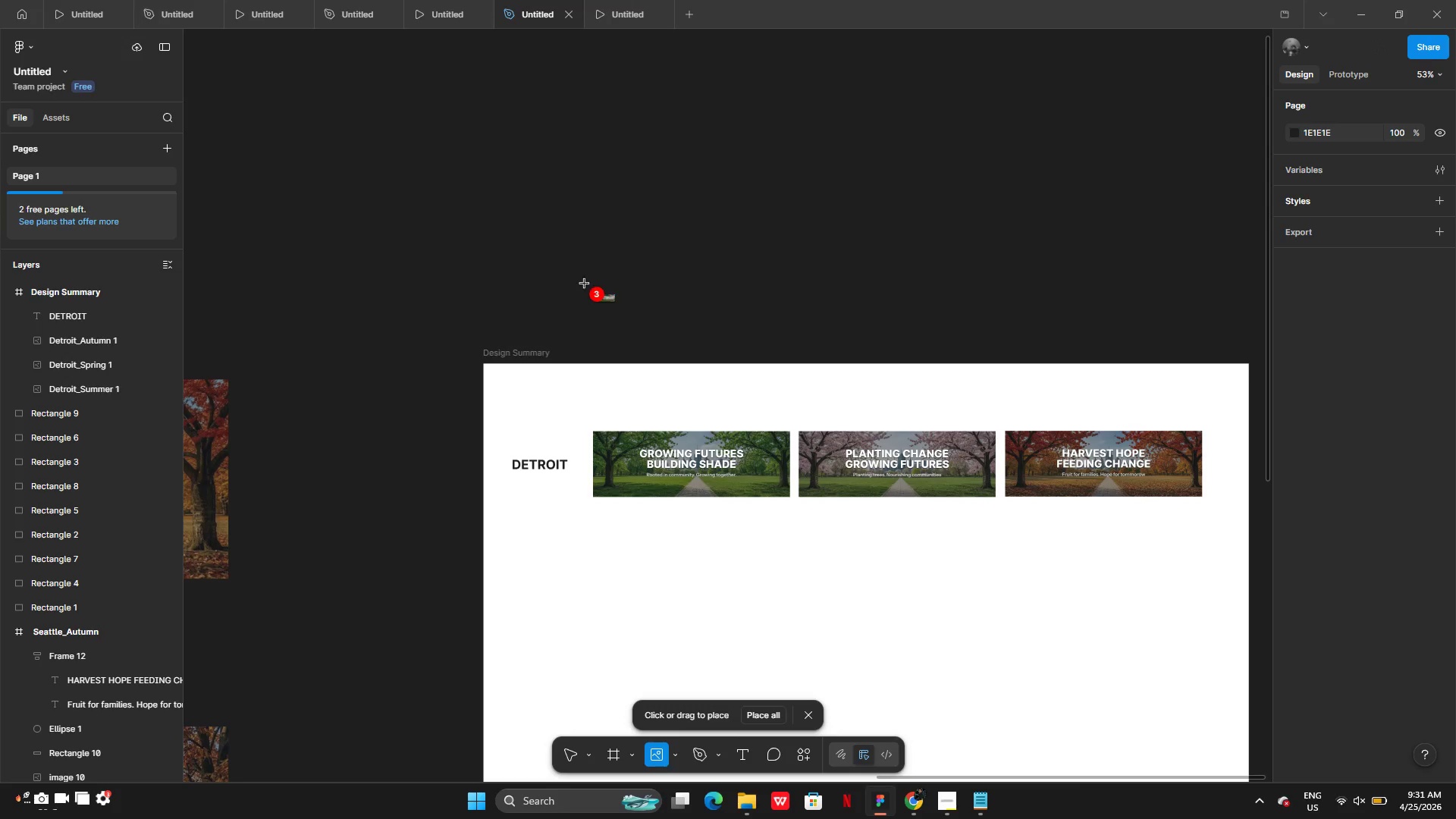 
left_click_drag(start_coordinate=[581, 278], to_coordinate=[776, 332])
 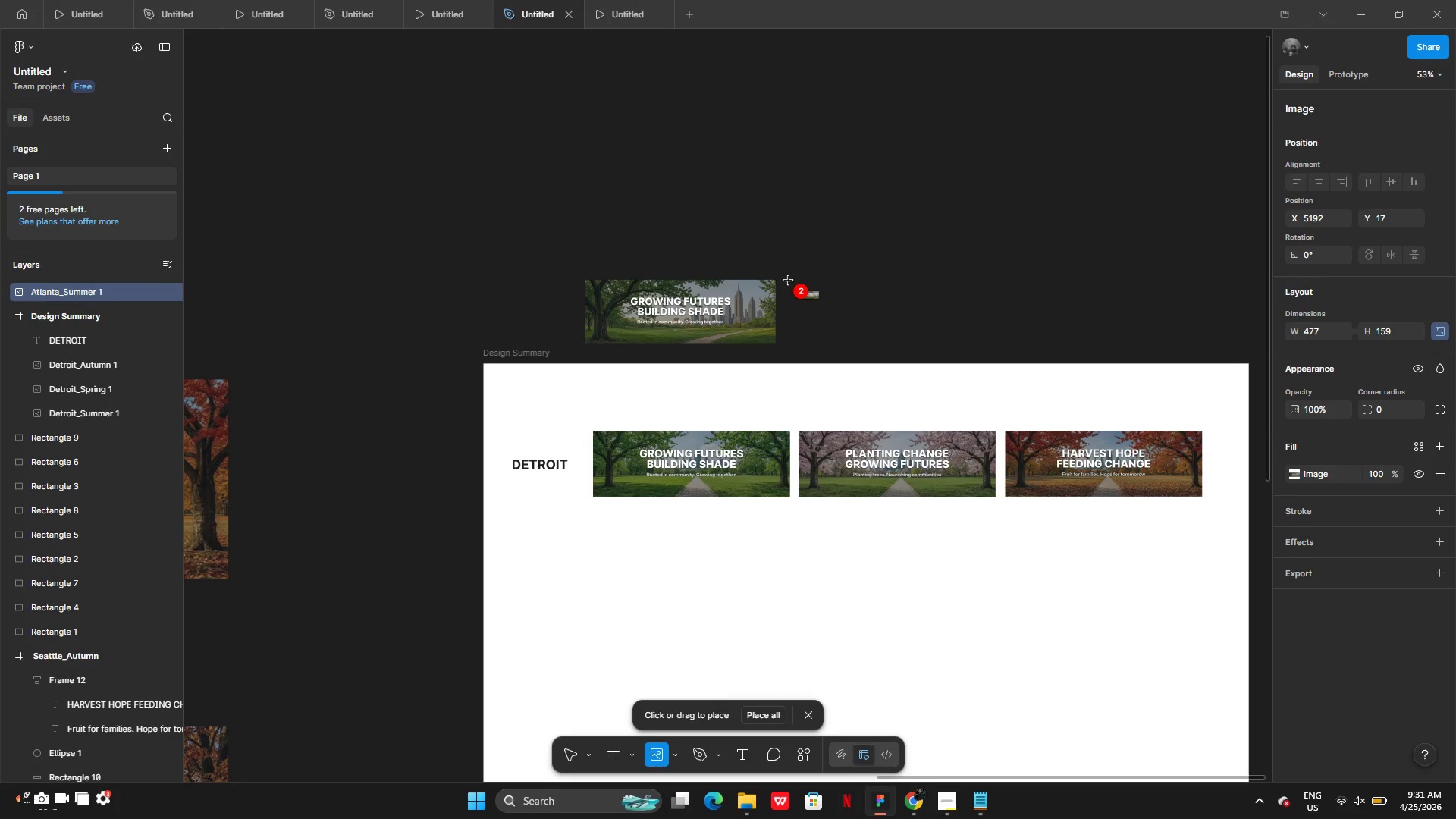 
left_click_drag(start_coordinate=[789, 280], to_coordinate=[921, 342])
 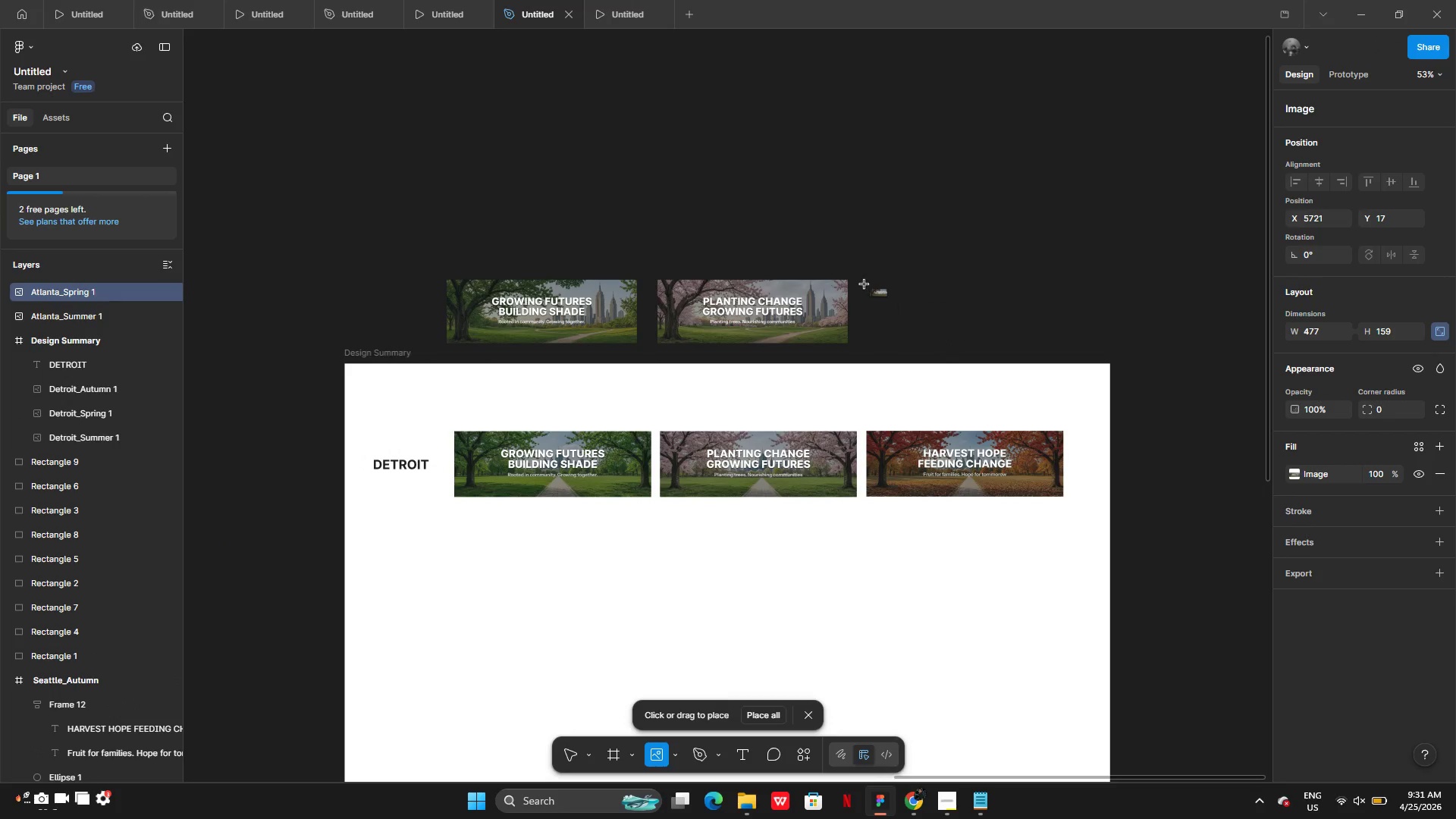 
left_click_drag(start_coordinate=[864, 284], to_coordinate=[1062, 341])
 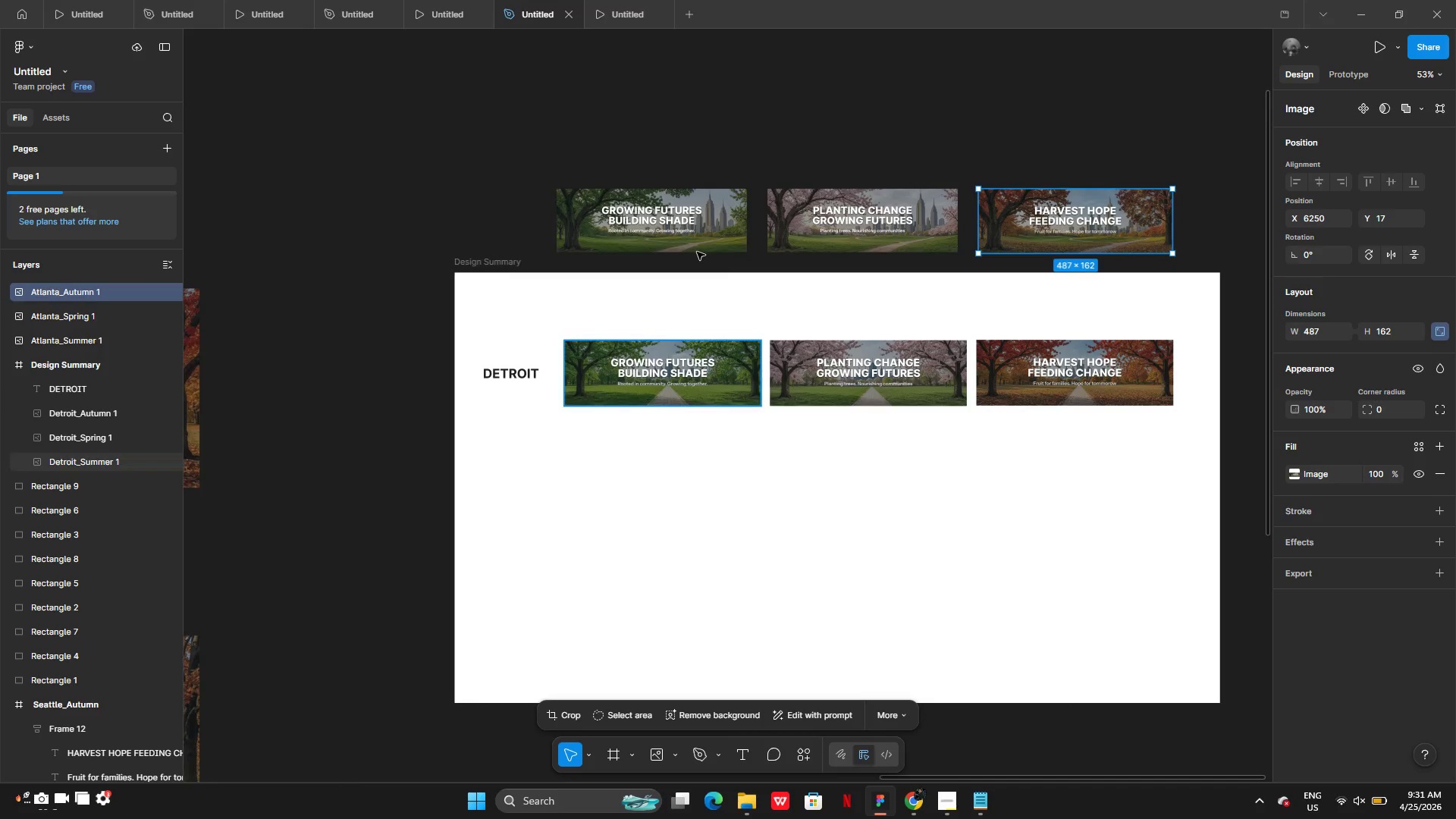 
left_click([684, 206])
 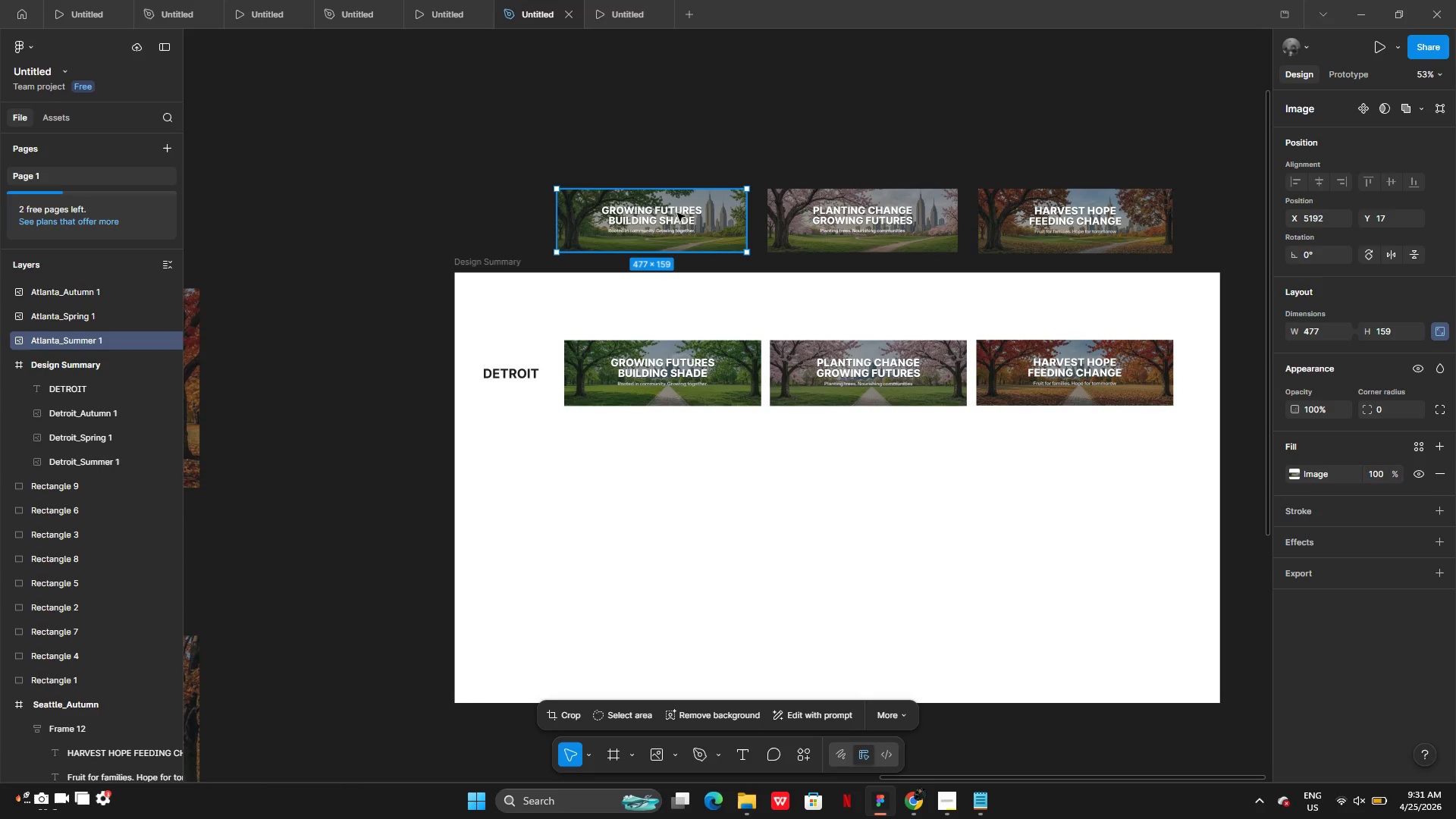 
left_click_drag(start_coordinate=[677, 213], to_coordinate=[688, 490])
 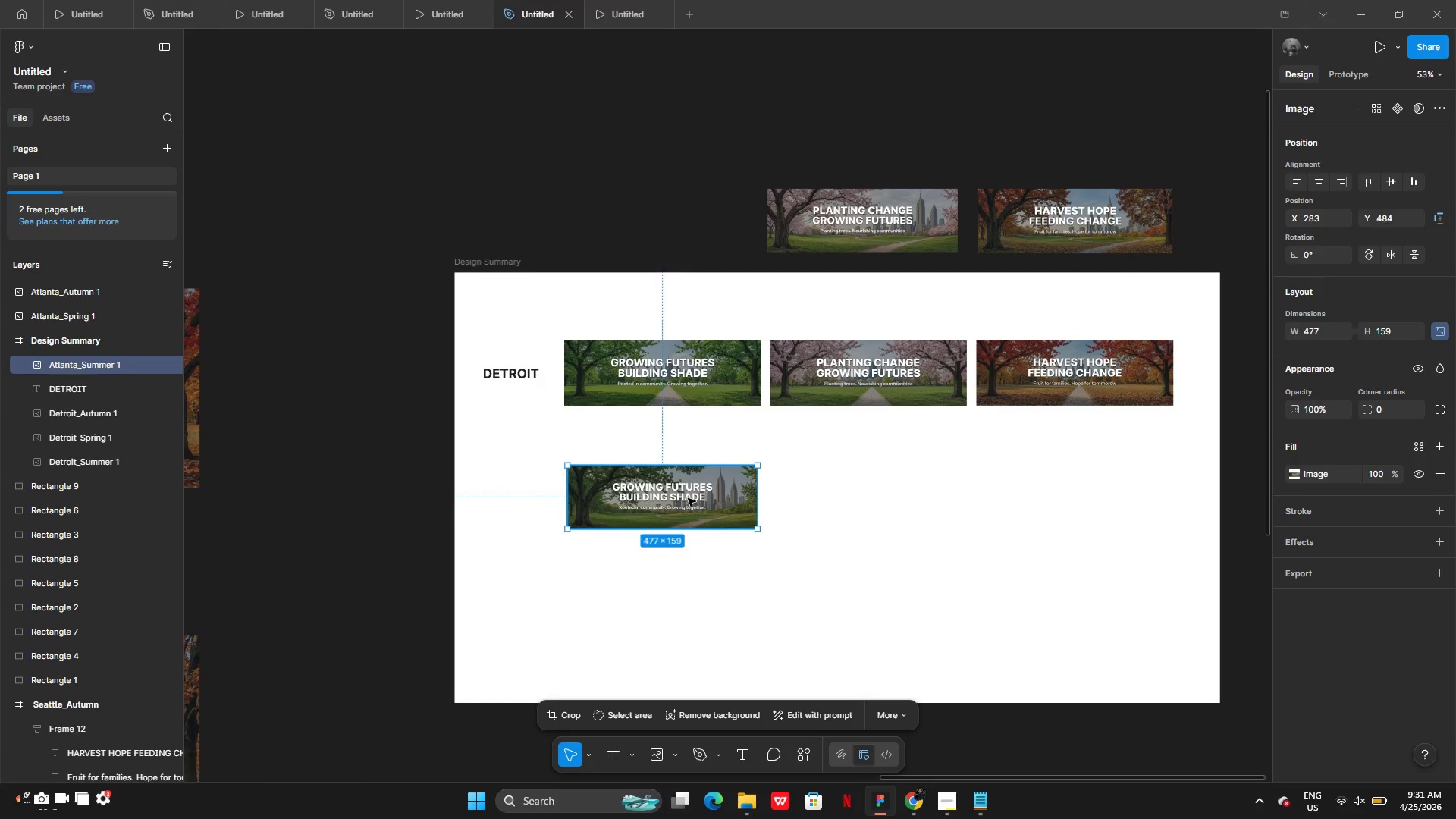 
left_click_drag(start_coordinate=[688, 498], to_coordinate=[683, 478])
 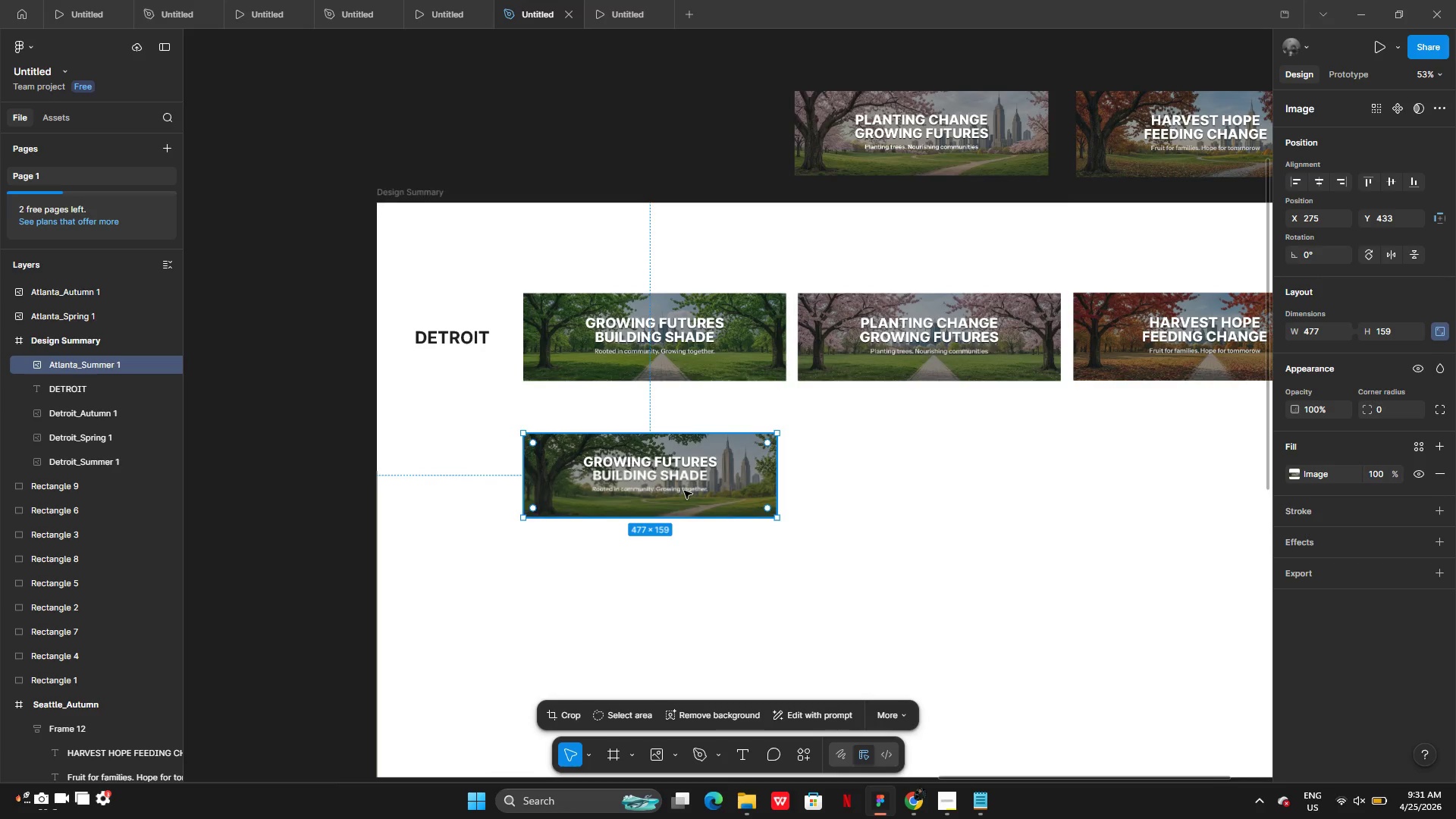 
left_click_drag(start_coordinate=[684, 494], to_coordinate=[686, 351])
 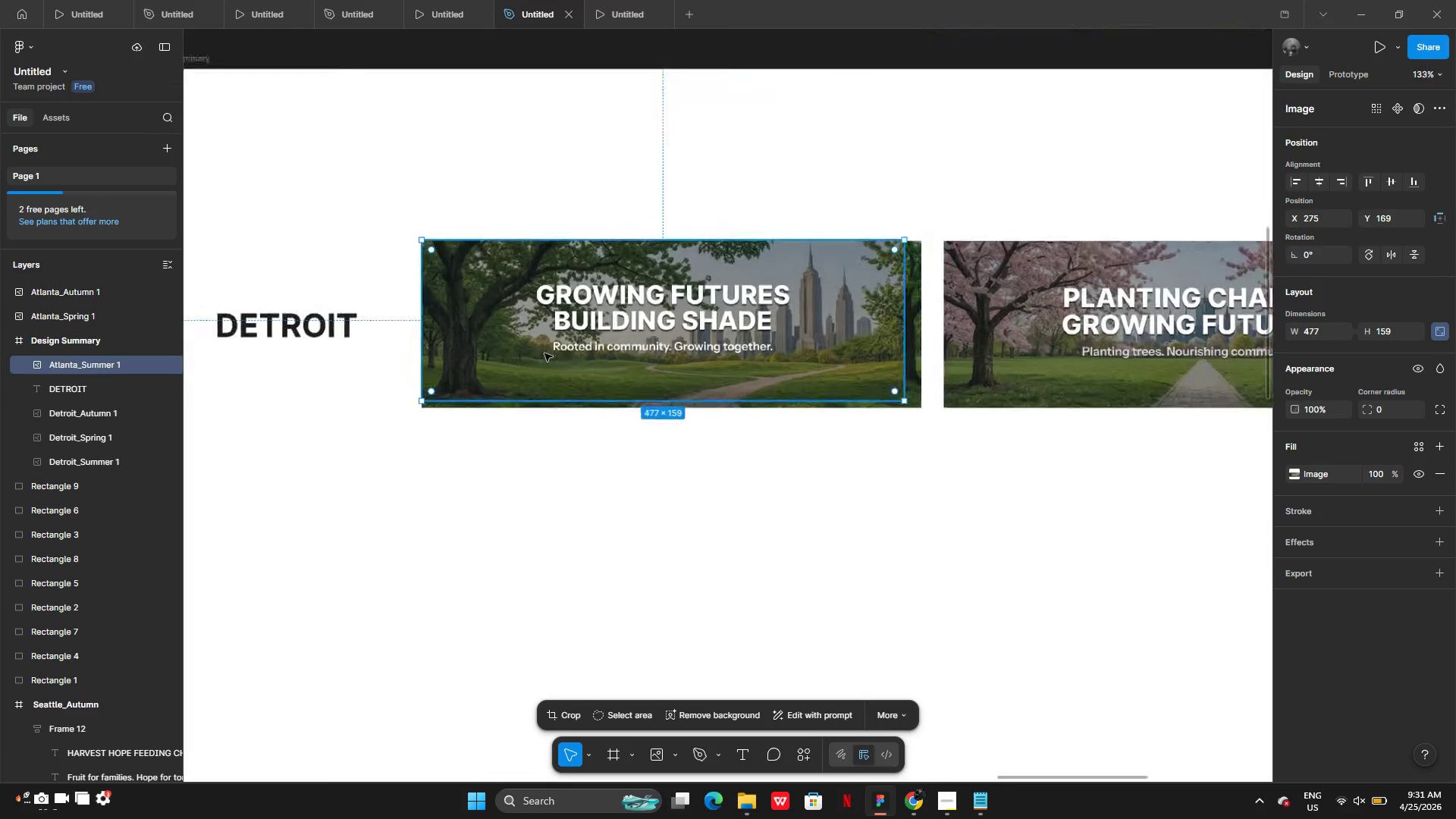 
left_click_drag(start_coordinate=[555, 349], to_coordinate=[557, 354])
 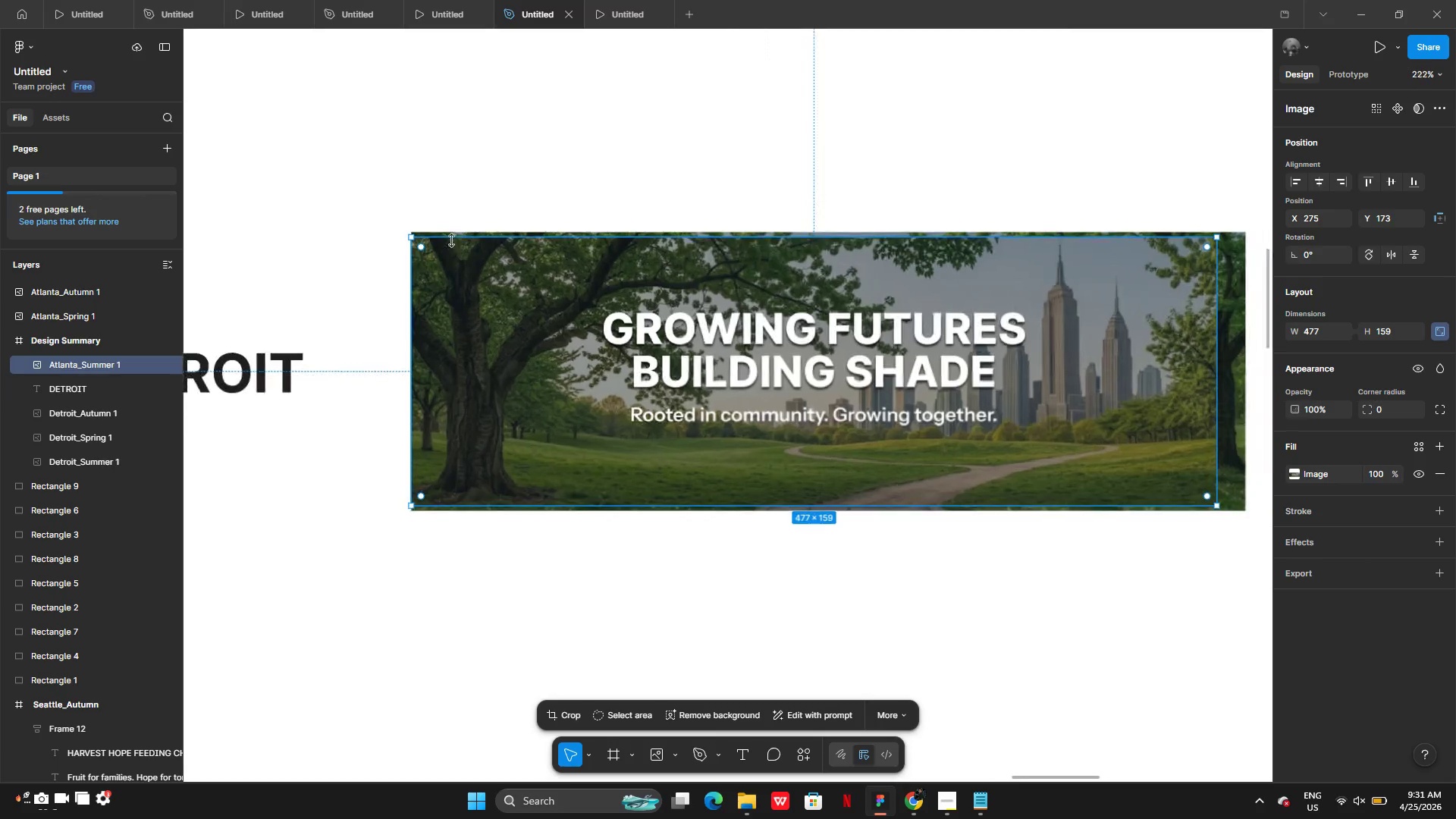 
left_click_drag(start_coordinate=[452, 239], to_coordinate=[453, 234])
 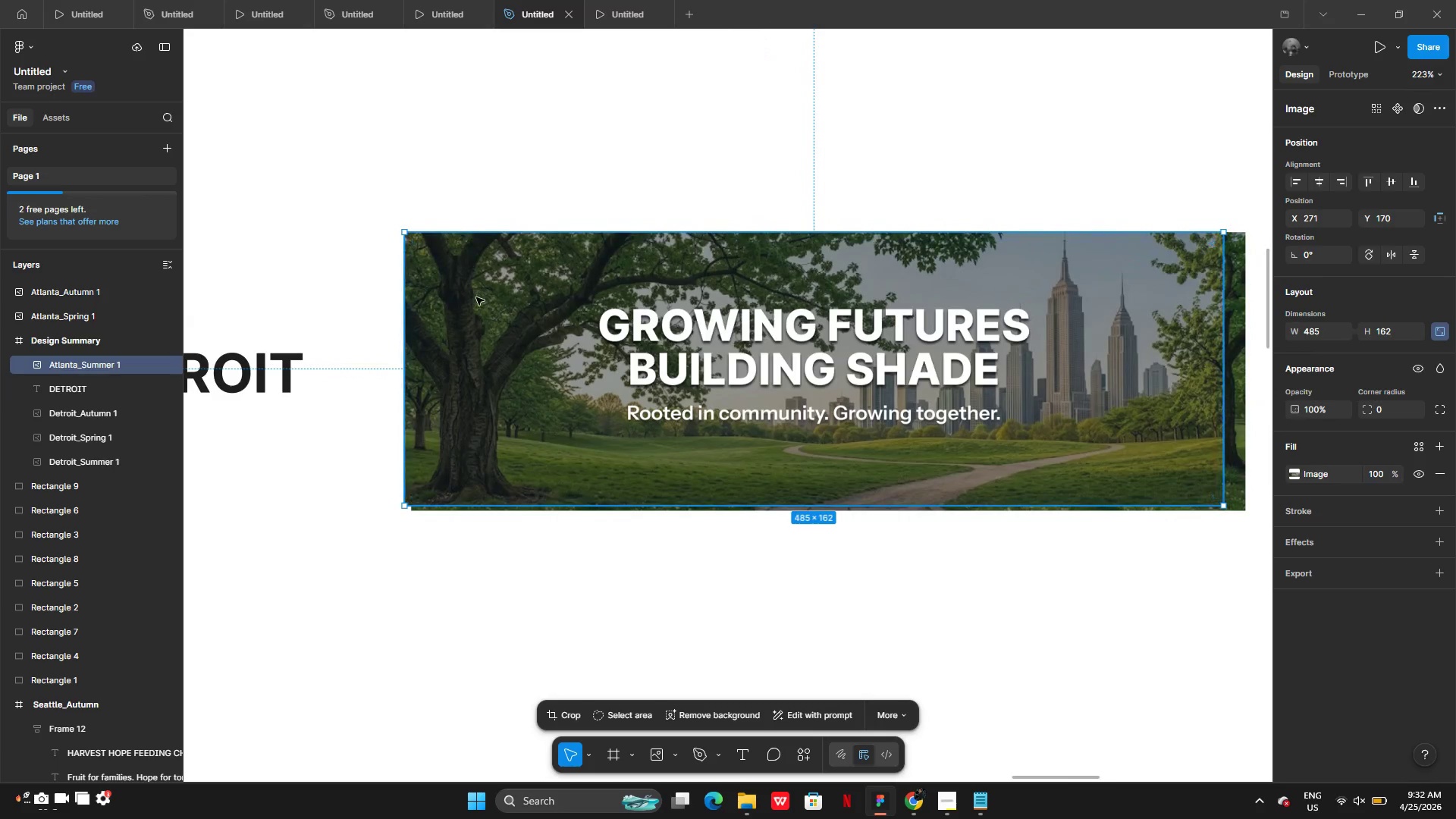 
left_click_drag(start_coordinate=[475, 297], to_coordinate=[480, 297])
 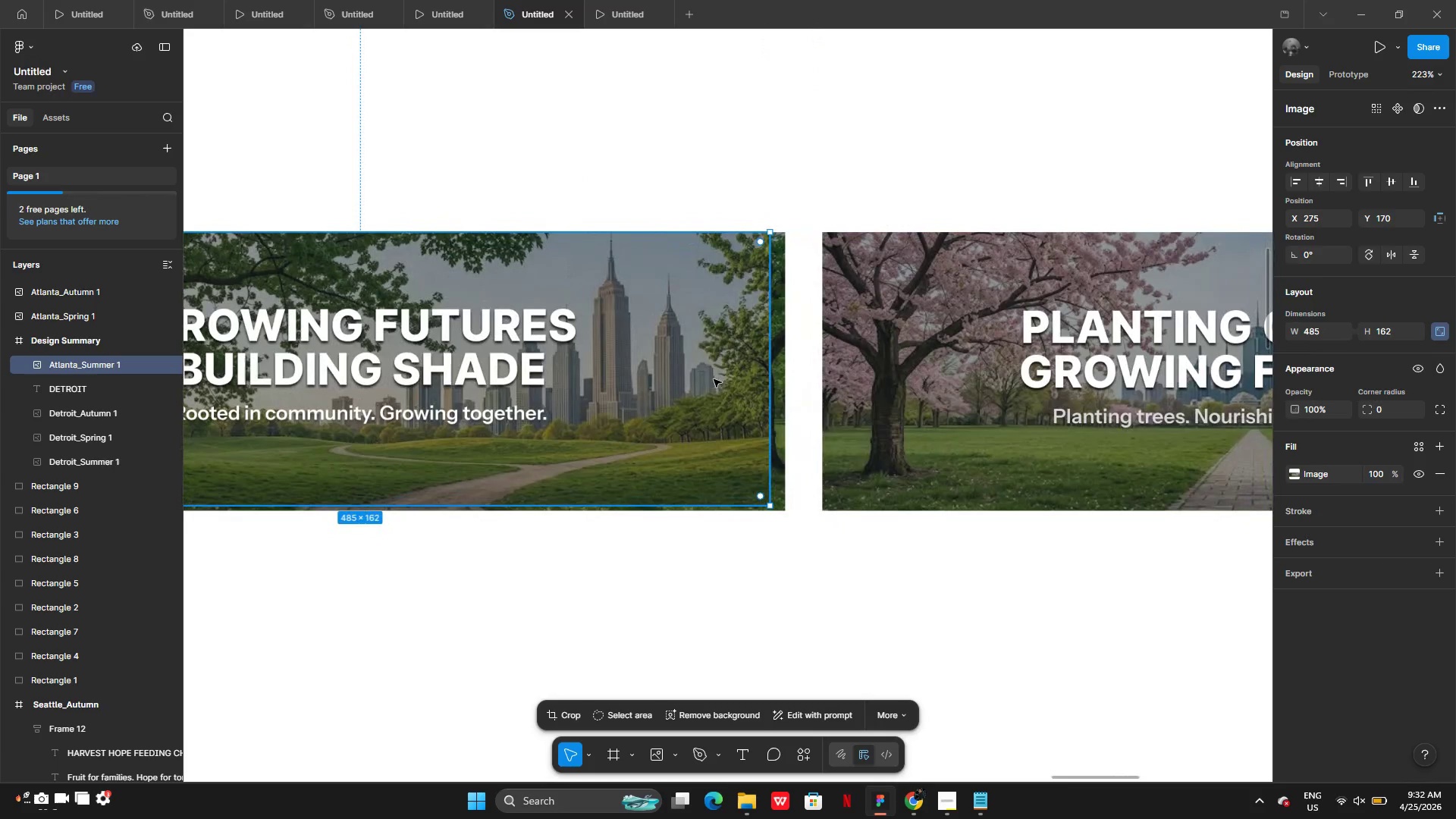 
left_click_drag(start_coordinate=[766, 380], to_coordinate=[784, 379])
 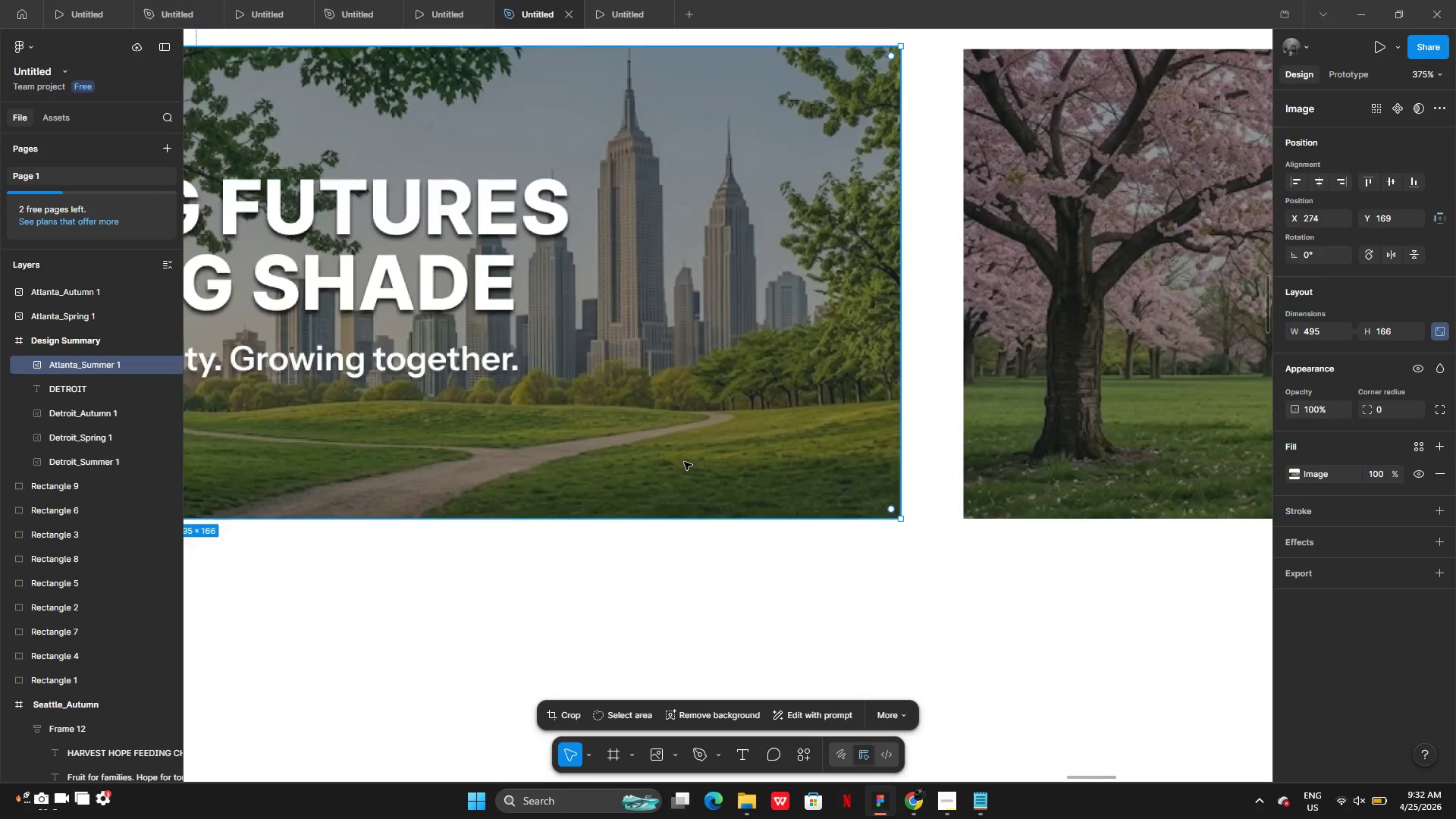 
wait(9.72)
 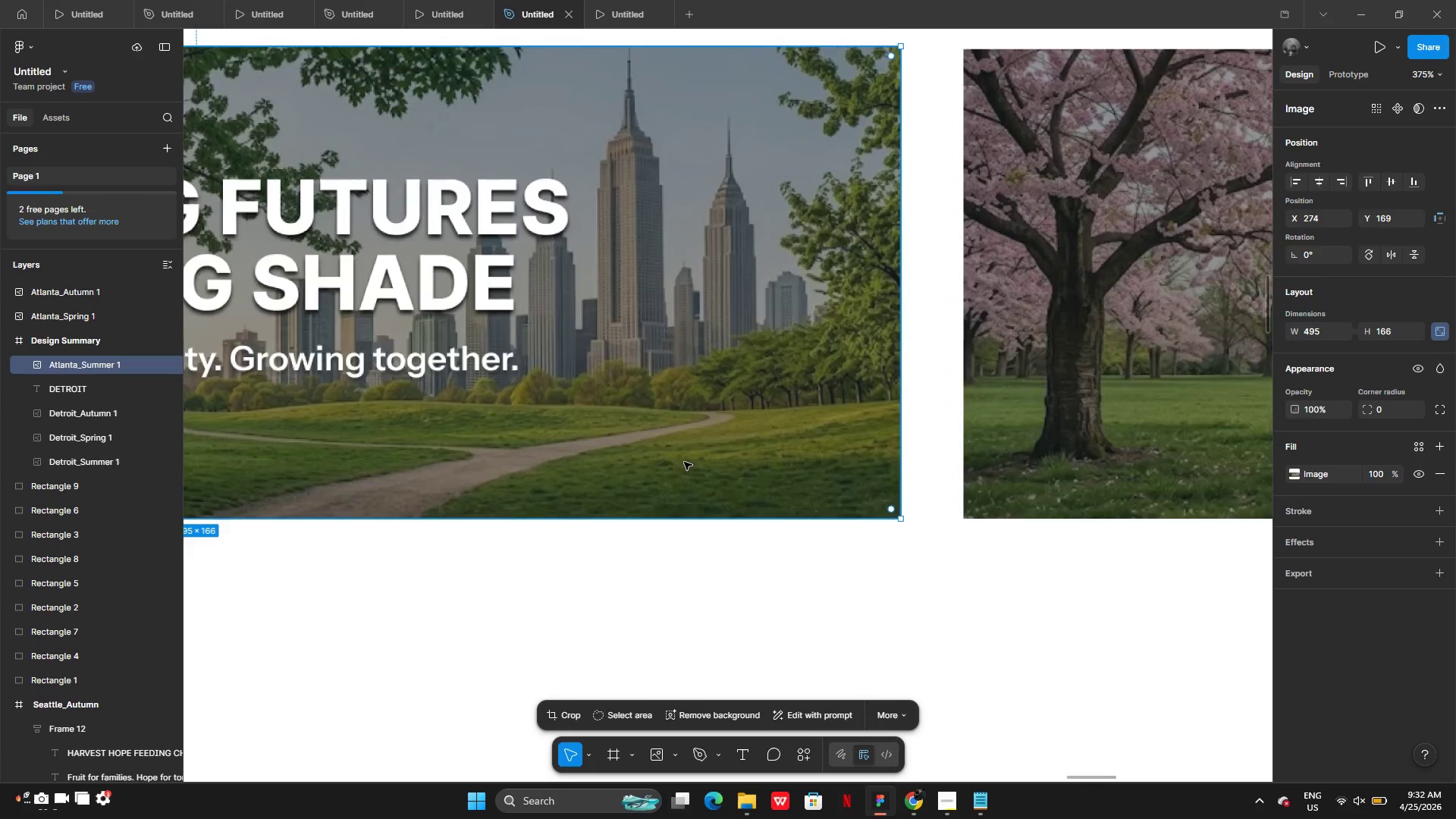 
left_click([668, 229])
 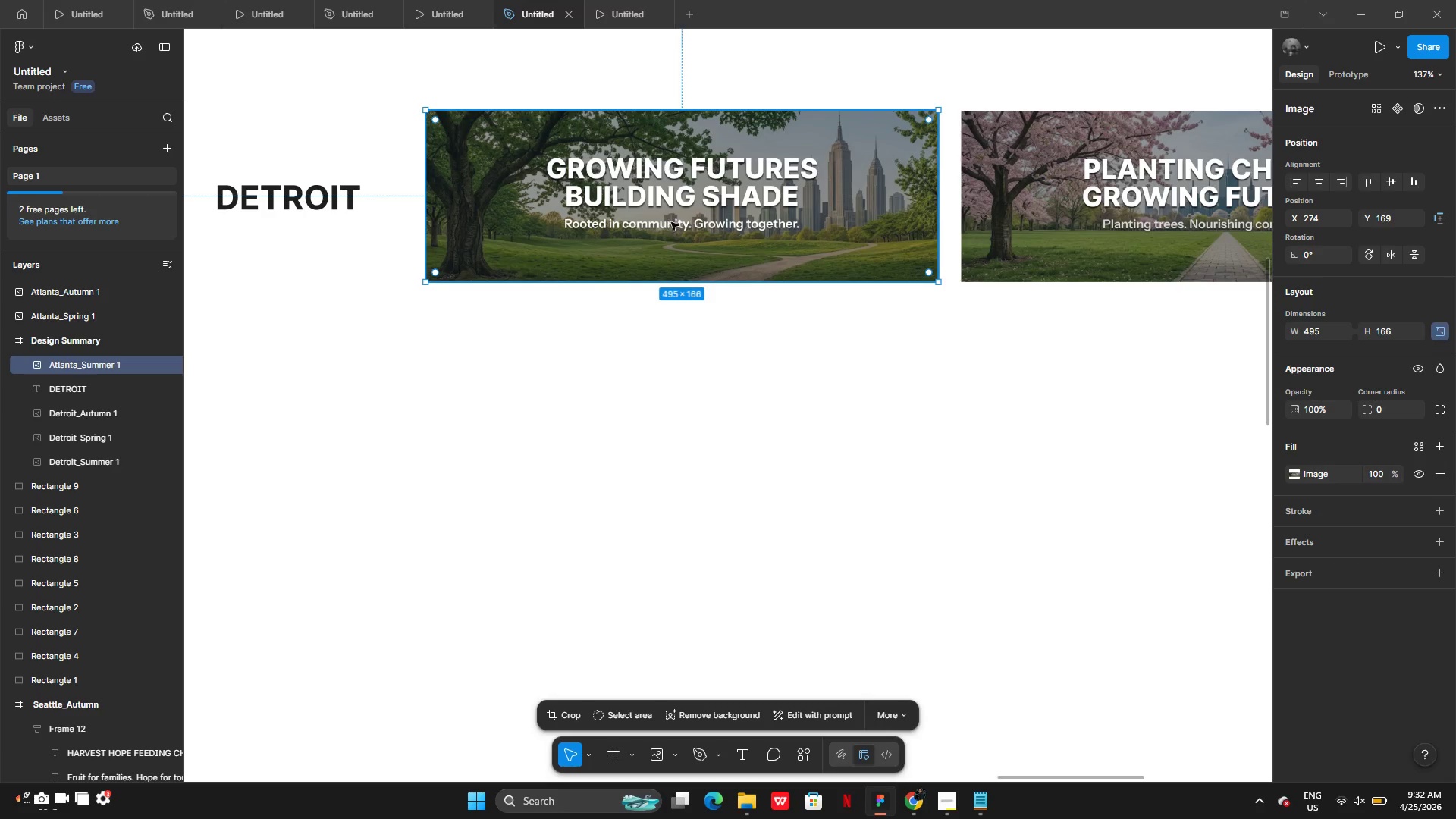 
left_click_drag(start_coordinate=[671, 222], to_coordinate=[668, 467])
 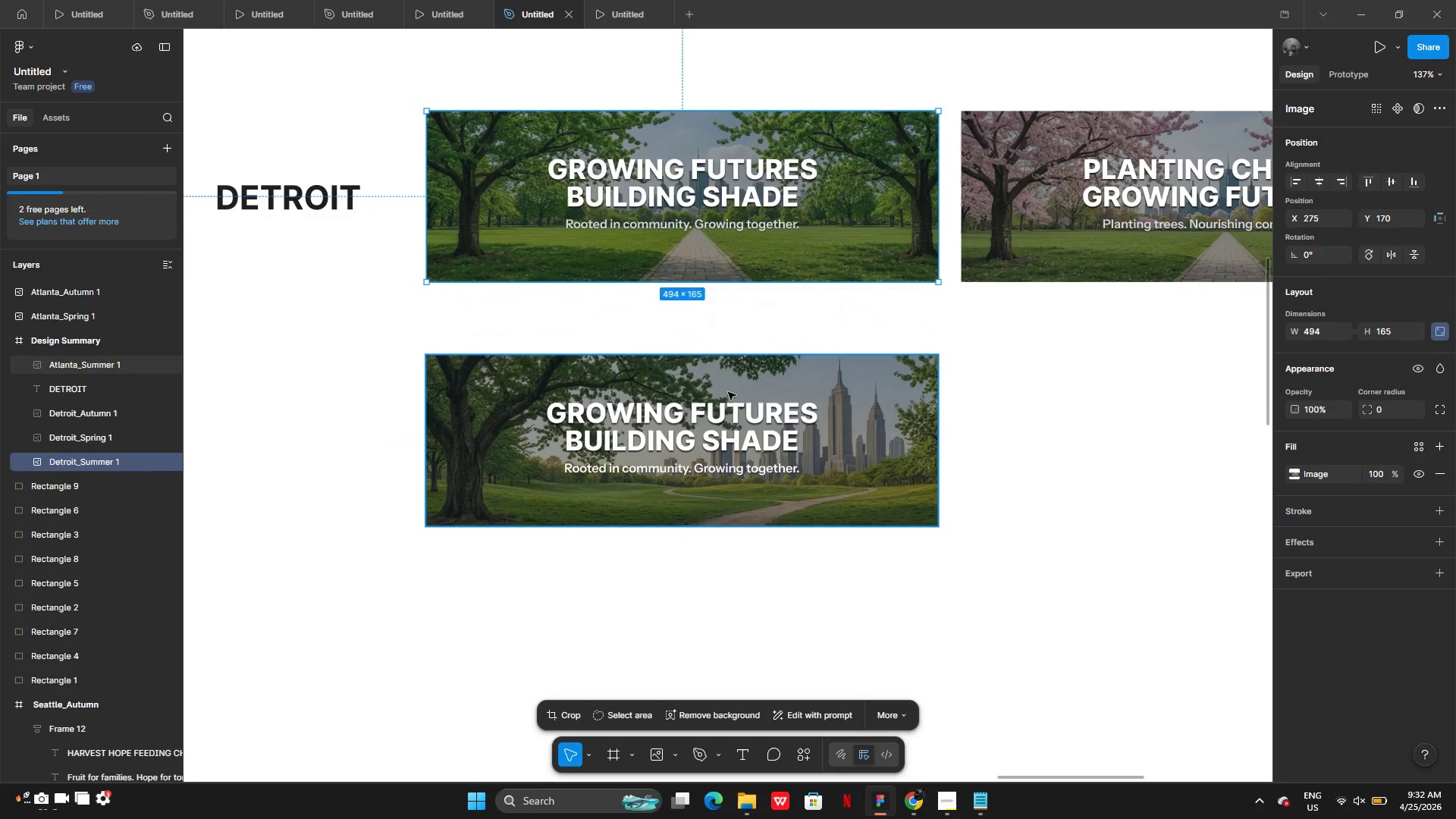 
left_click([731, 404])
 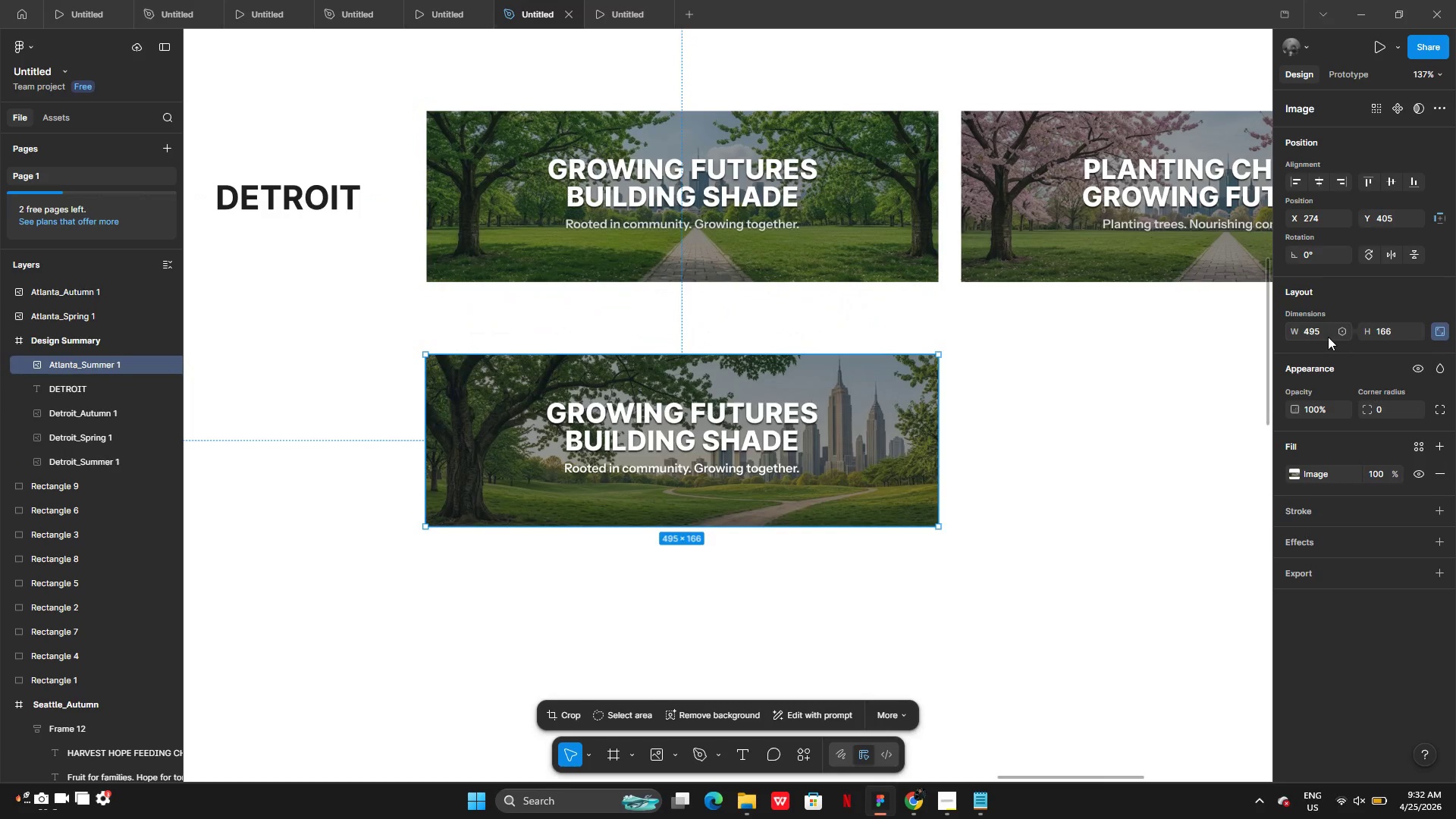 
left_click([1320, 331])
 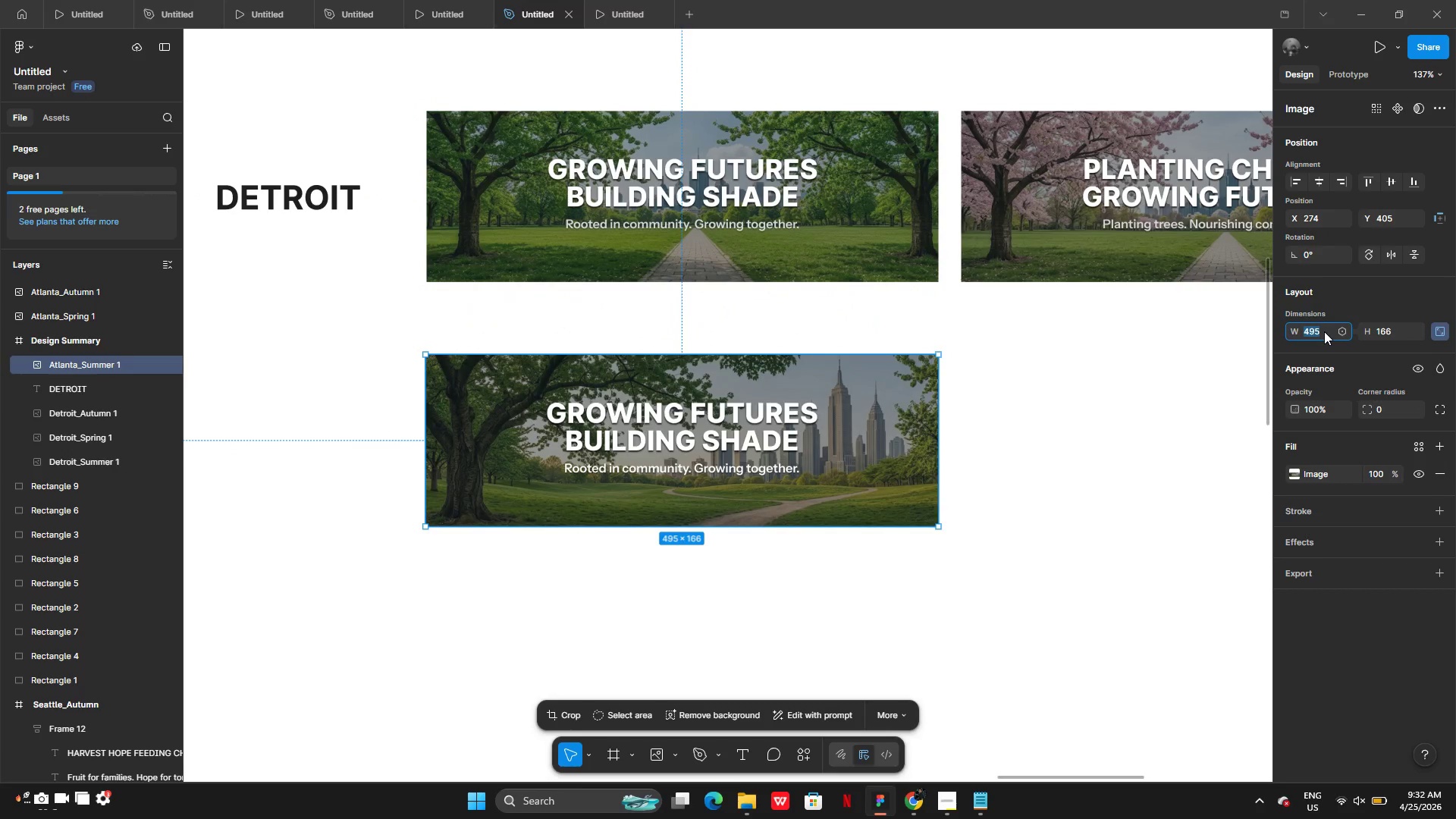 
left_click([1324, 331])
 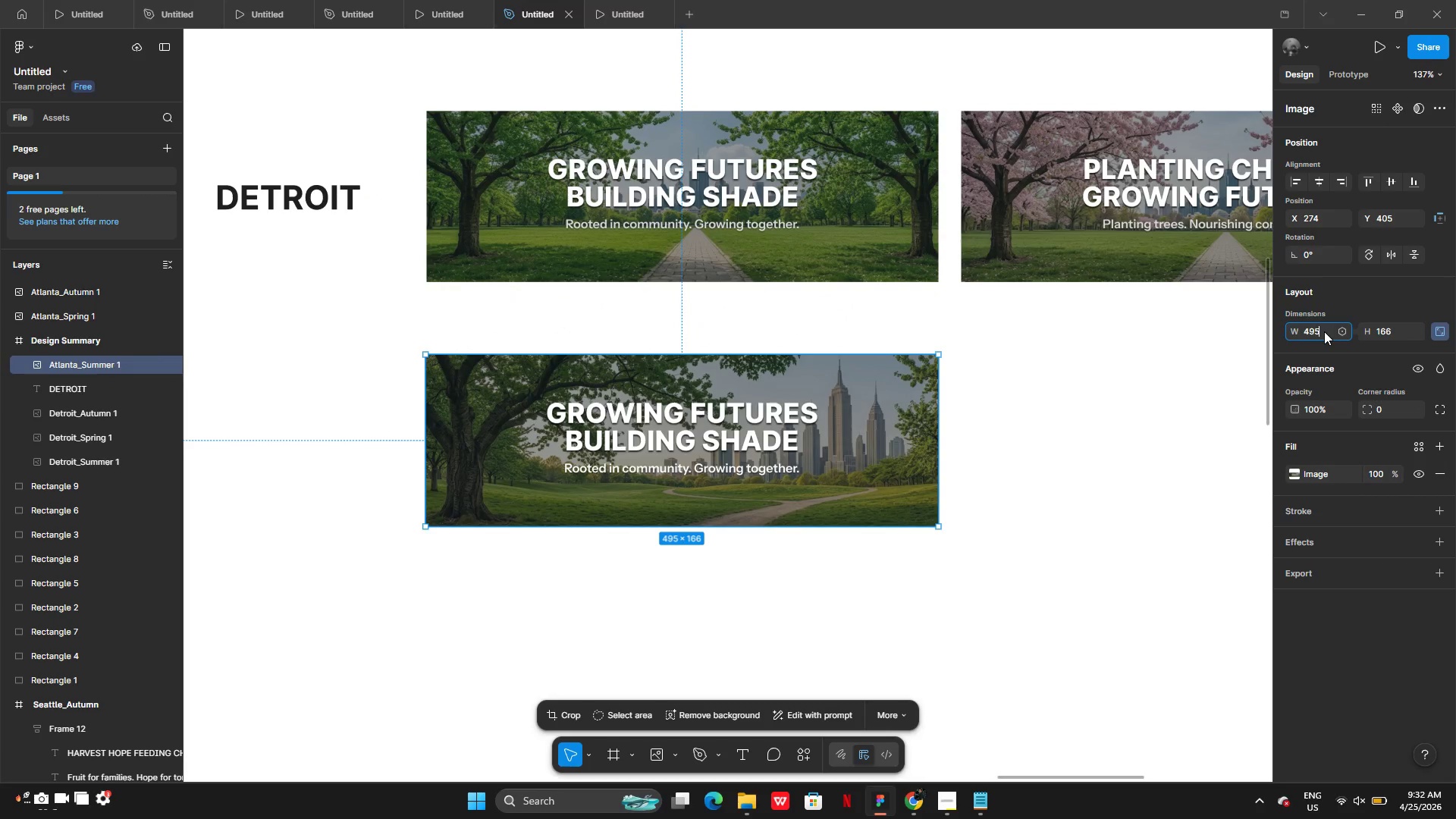 
key(Backspace)
 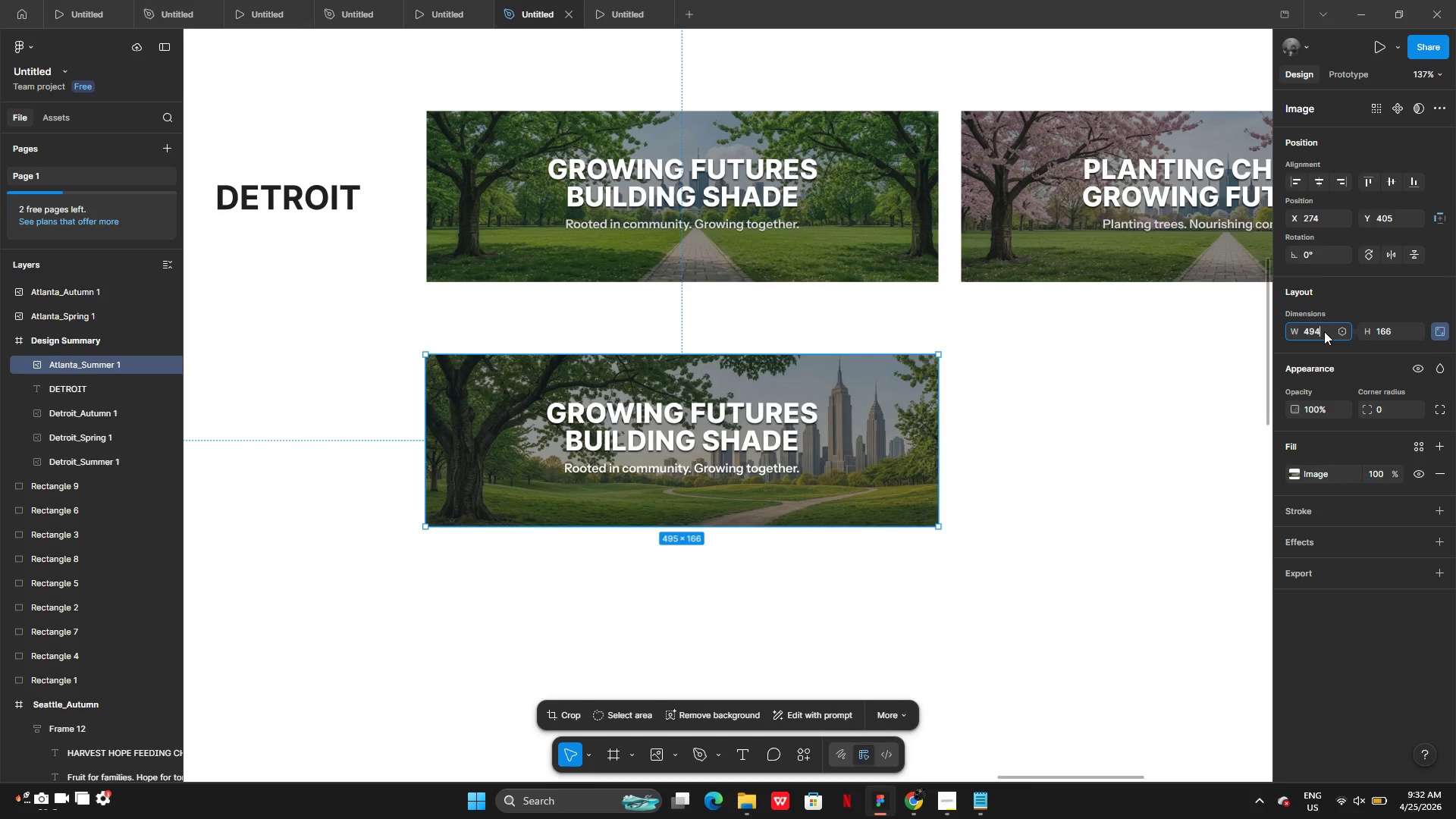 
key(4)
 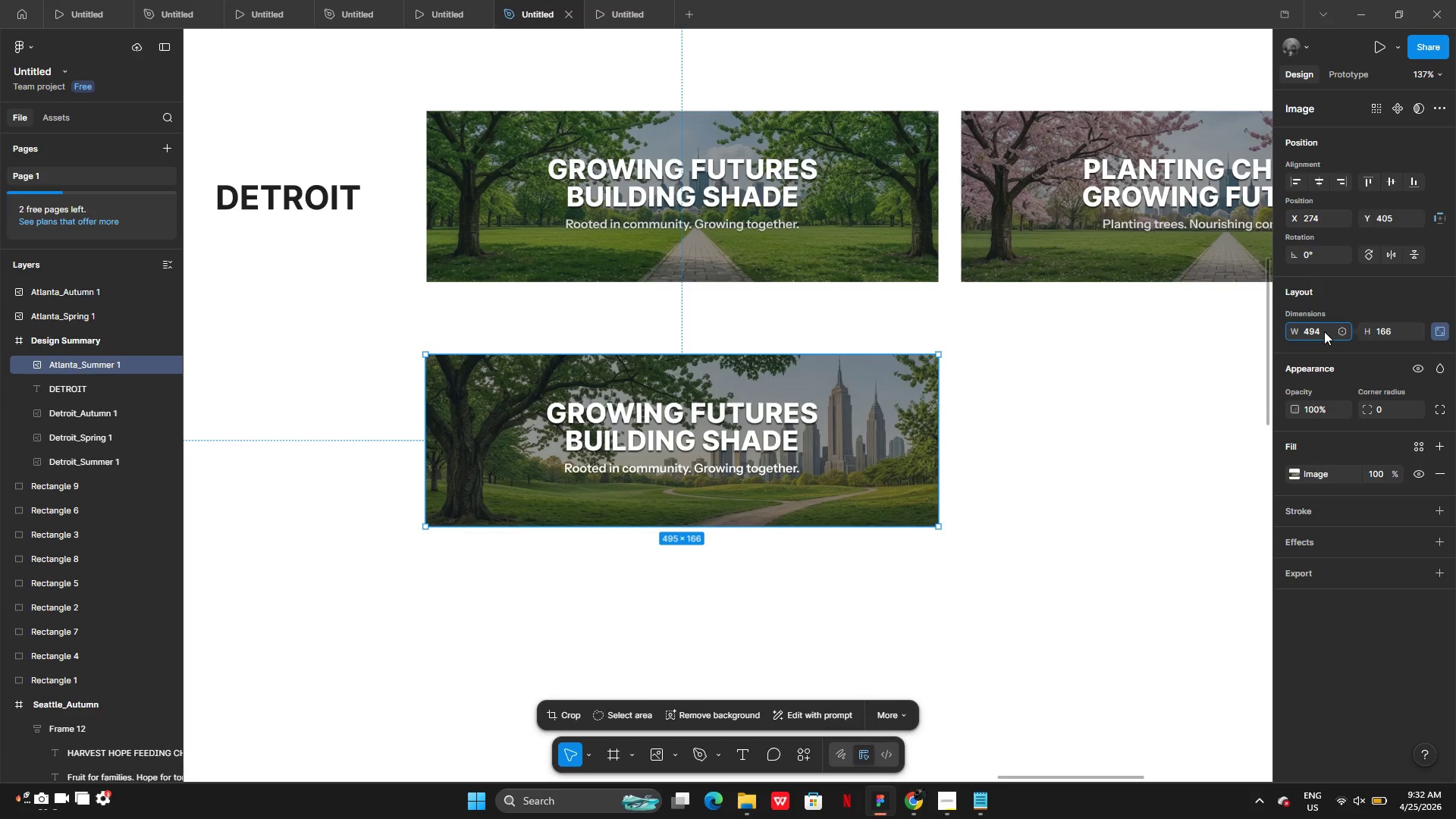 
key(Enter)
 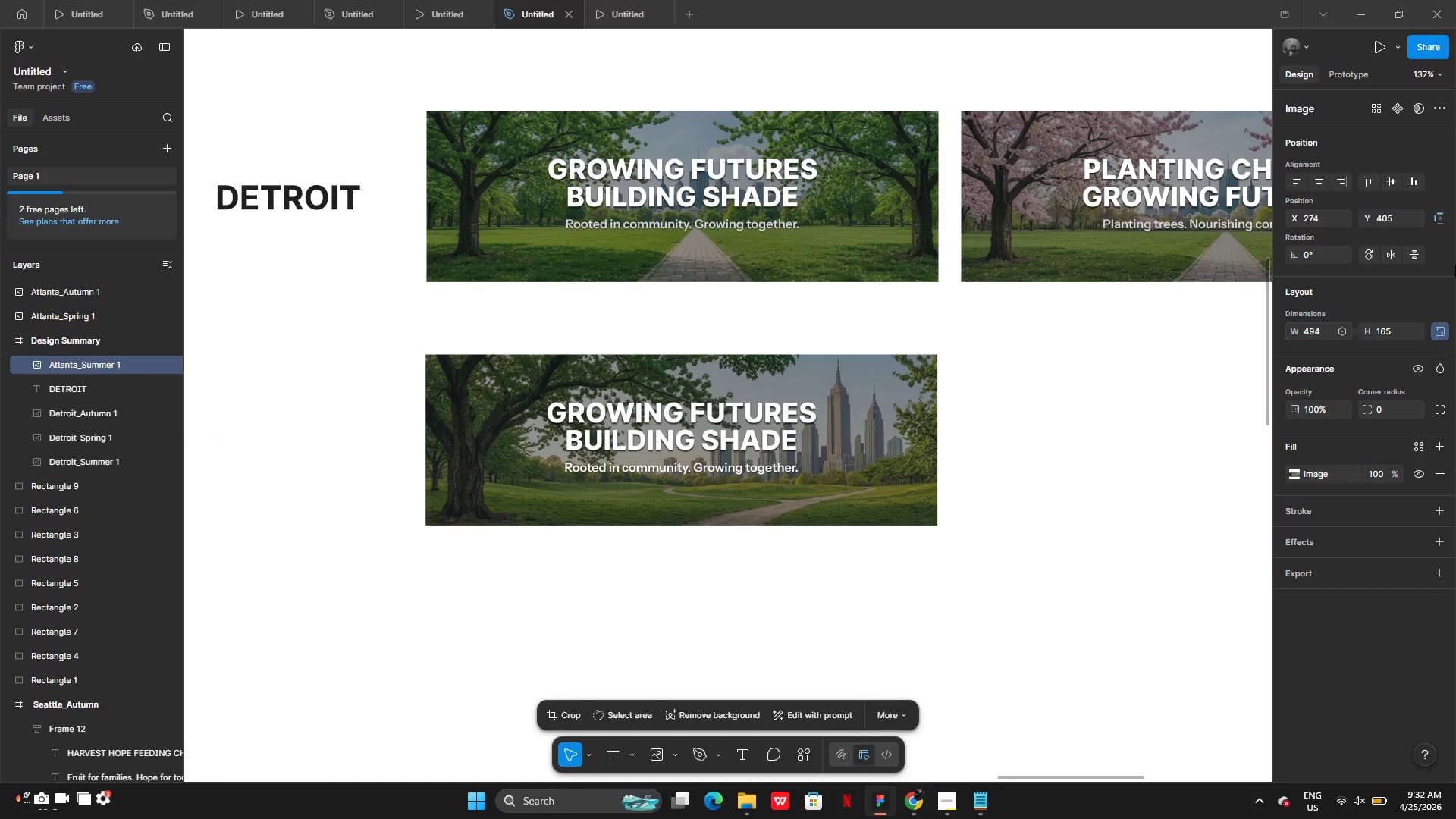 
scroll: coordinate [1455, 265], scroll_direction: down, amount: 1.0
 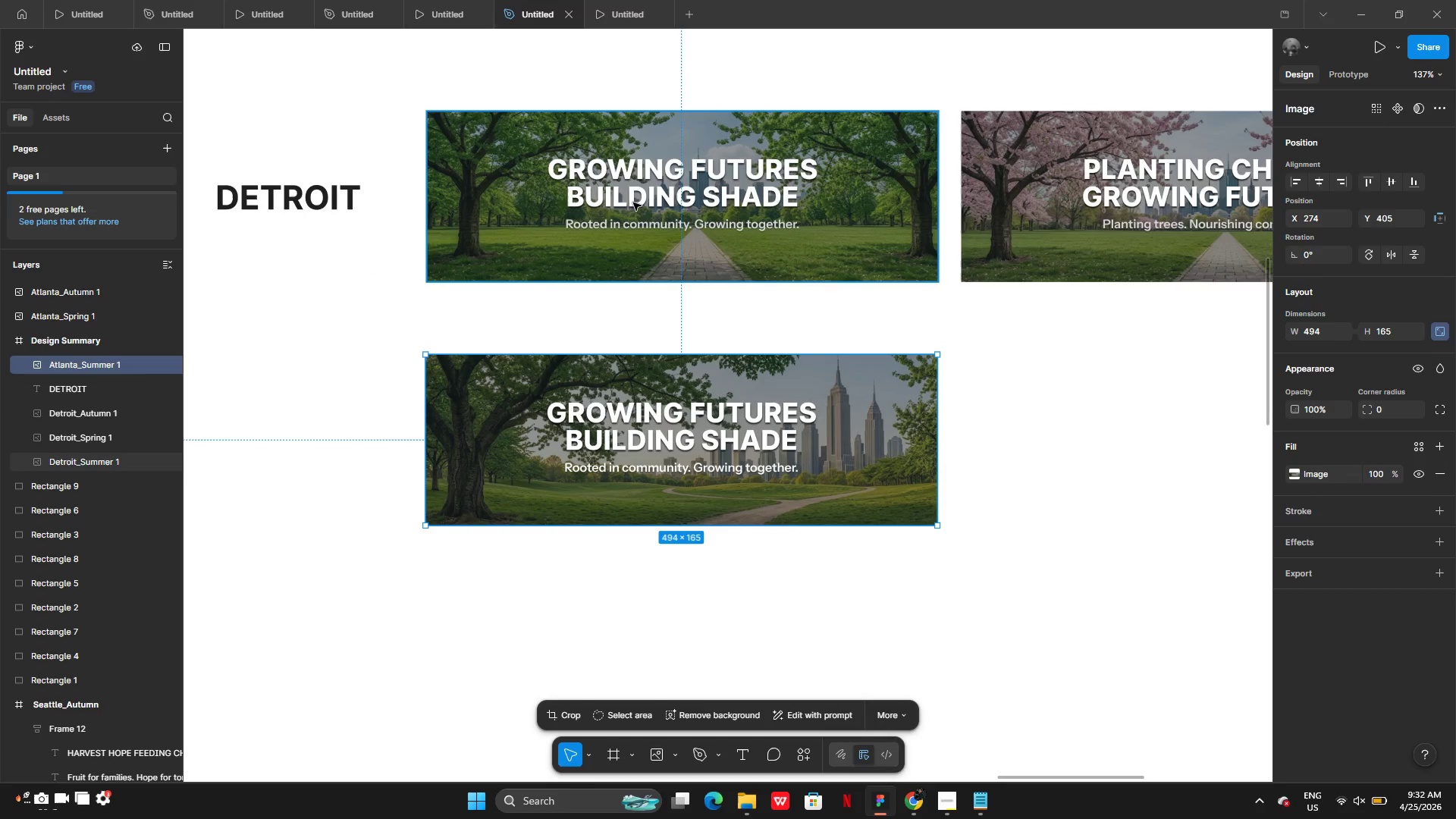 
left_click([633, 202])
 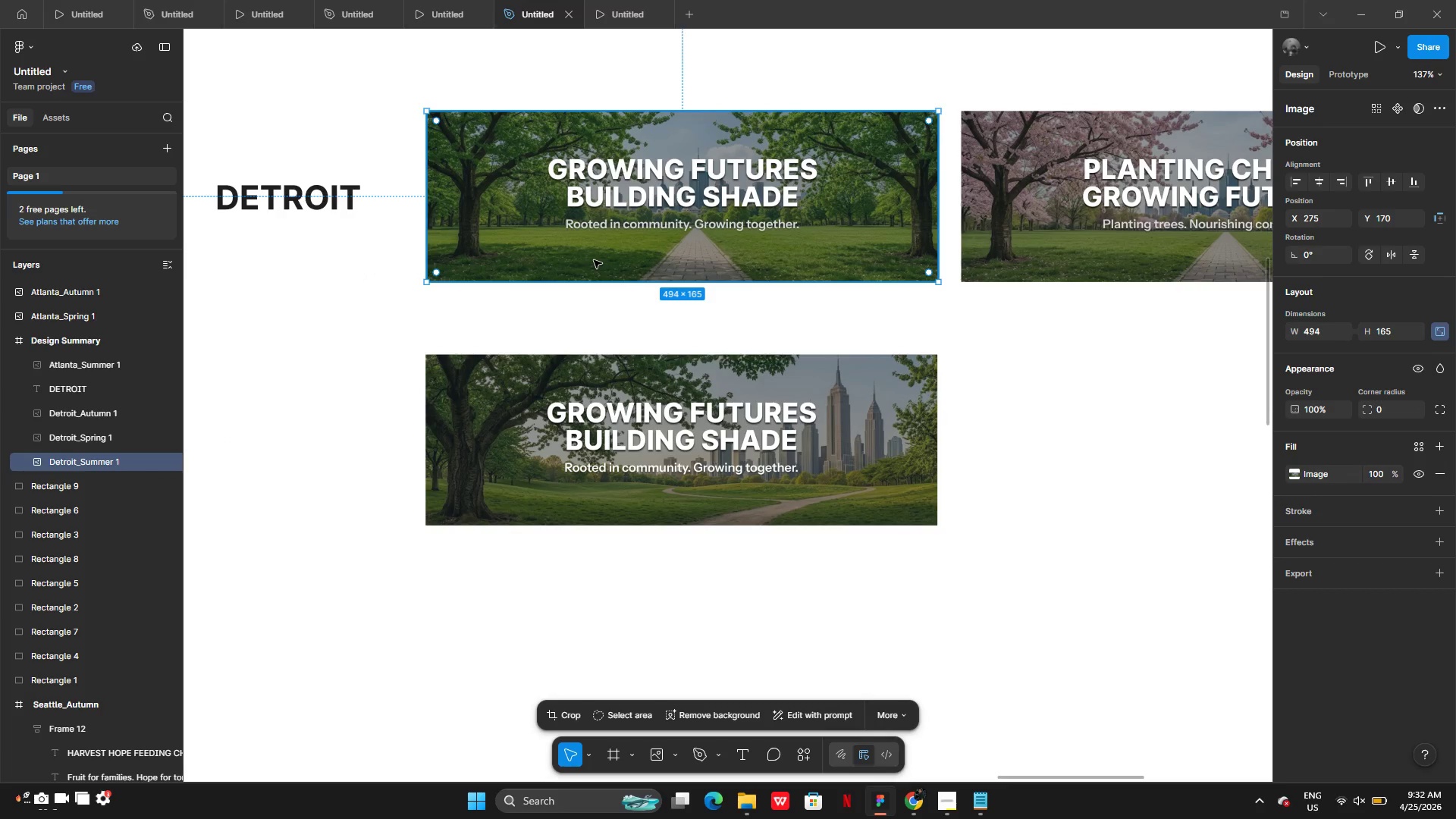 
left_click([978, 450])
 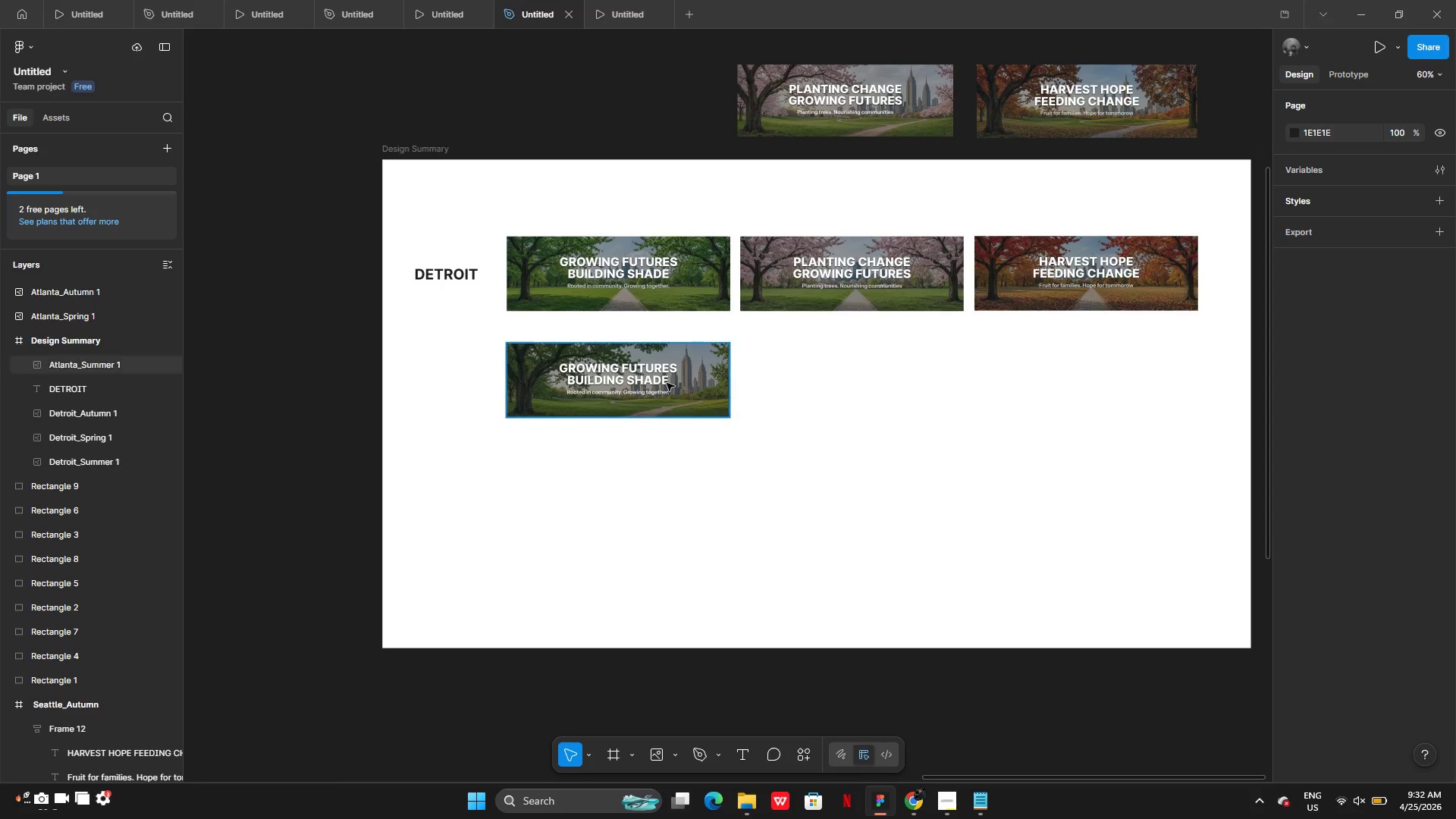 
left_click_drag(start_coordinate=[641, 380], to_coordinate=[638, 403])
 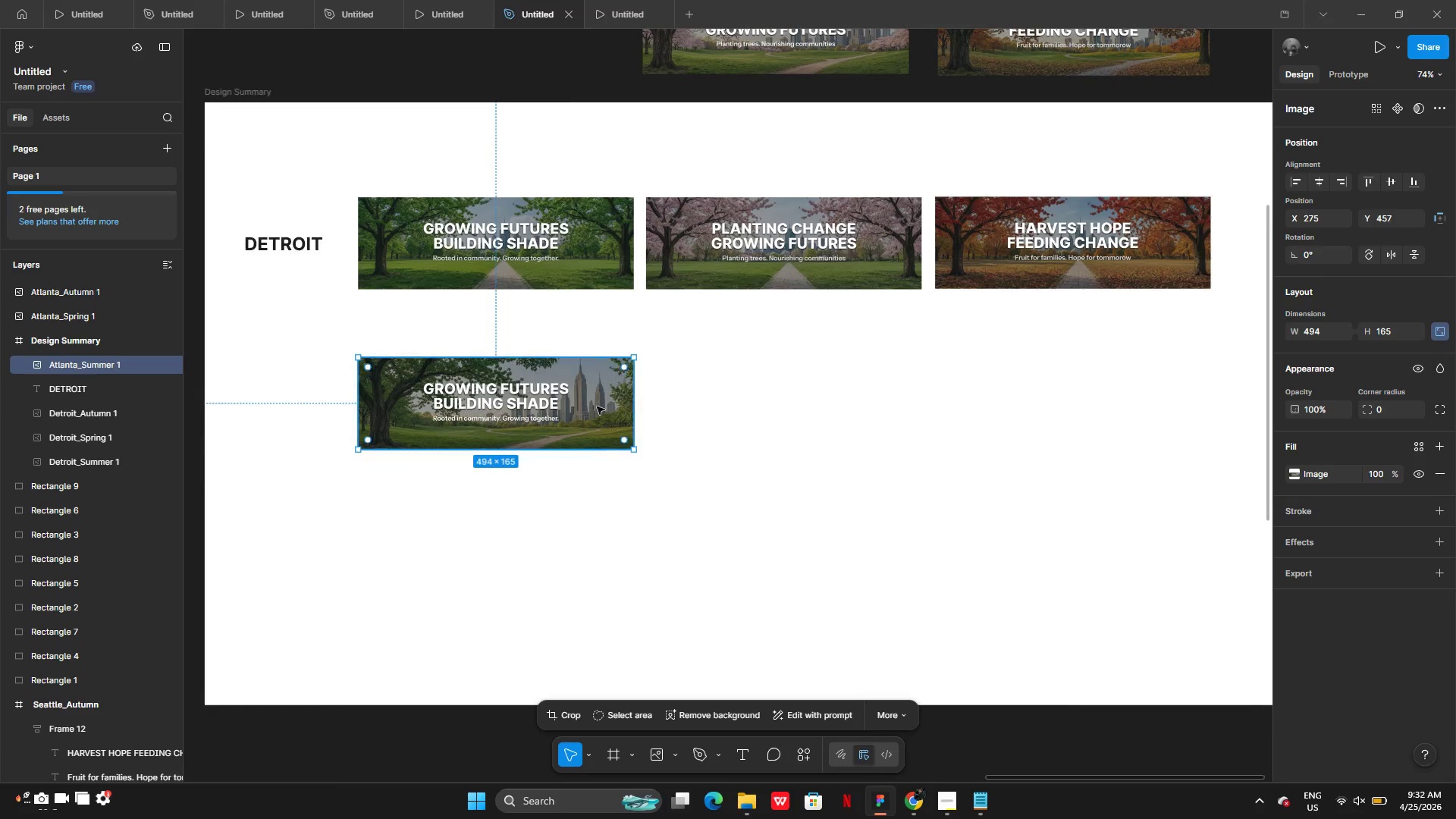 
left_click([764, 56])
 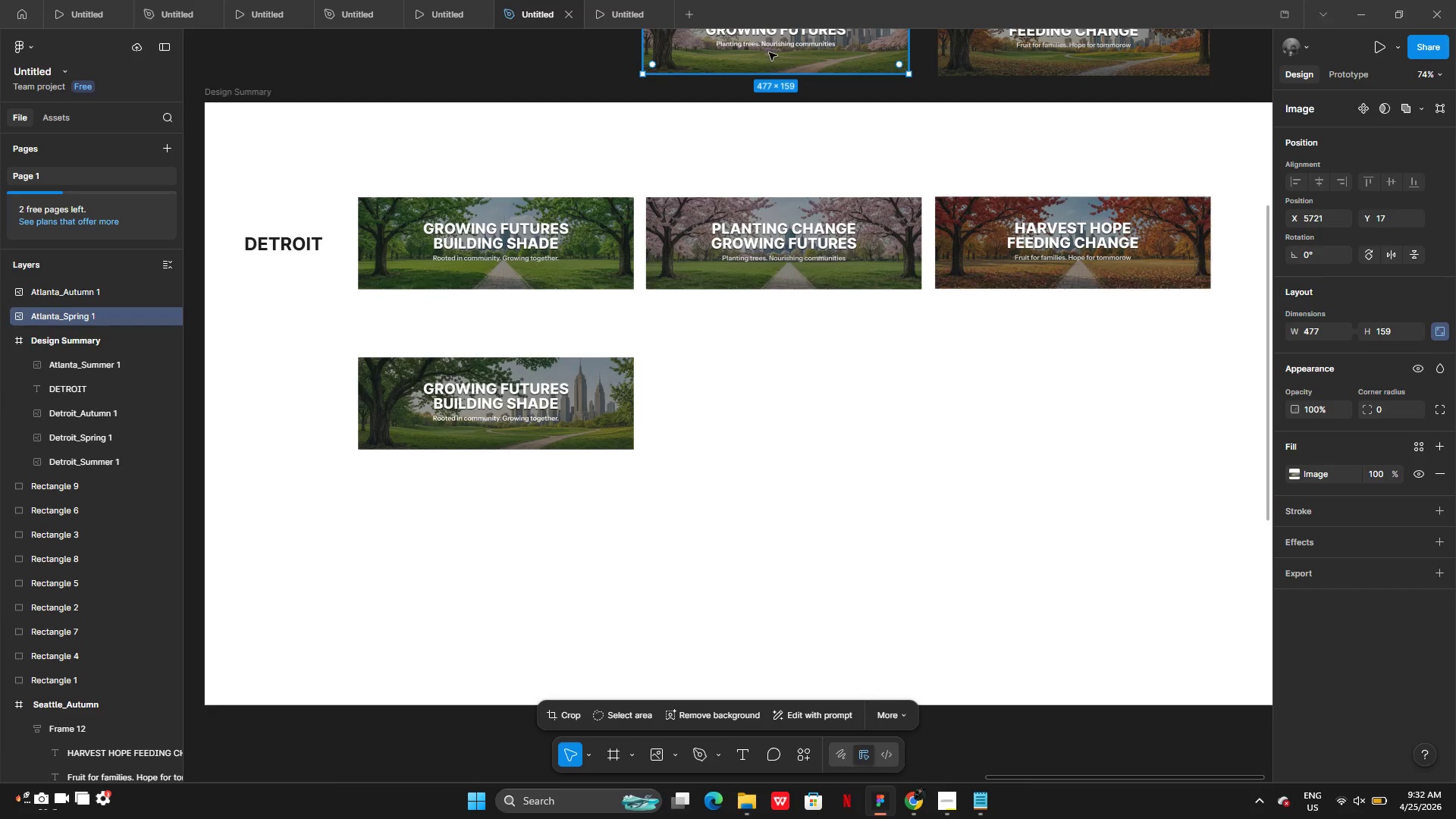 
left_click_drag(start_coordinate=[769, 52], to_coordinate=[725, 391])
 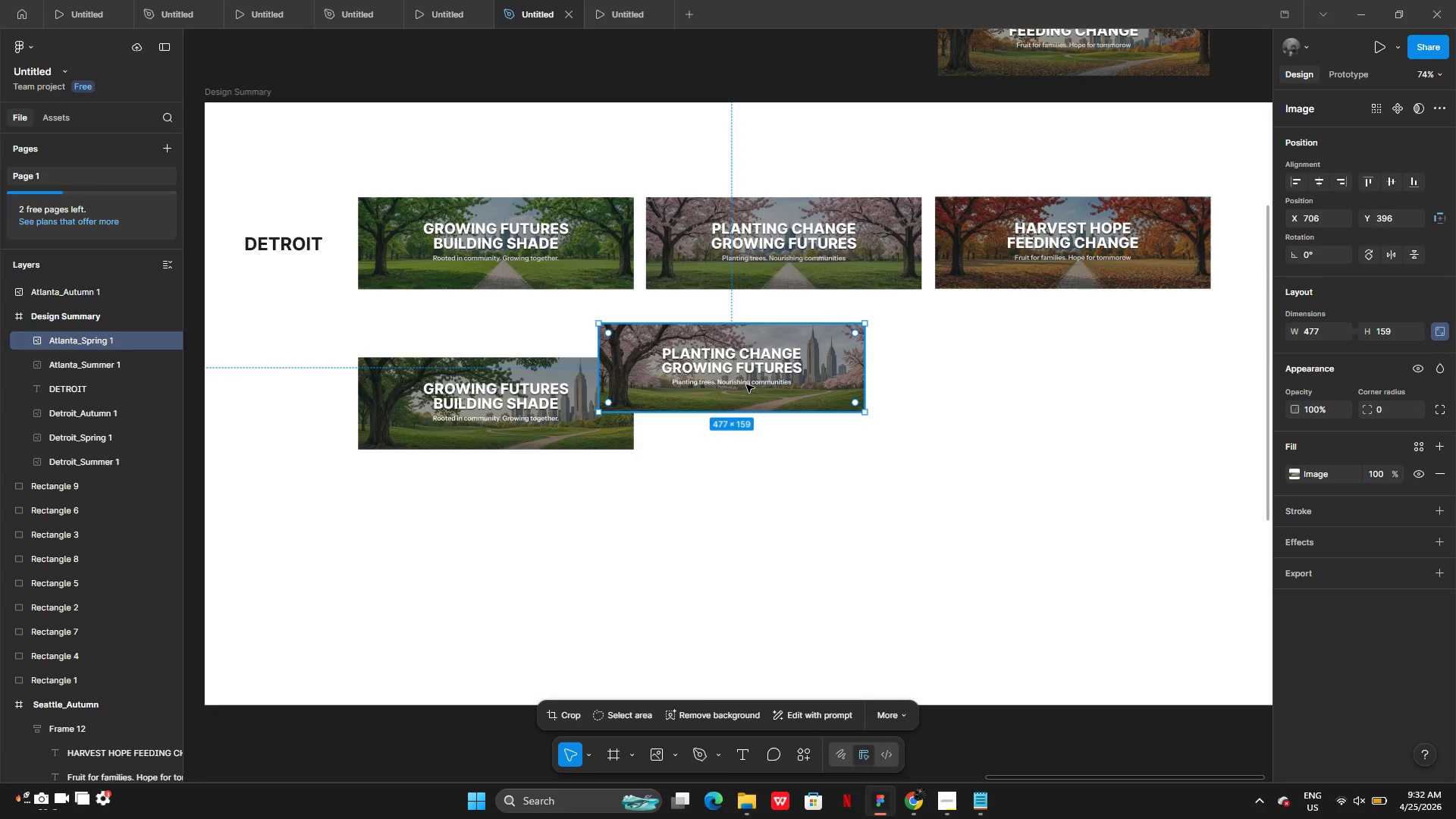 
left_click_drag(start_coordinate=[746, 384], to_coordinate=[792, 421])
 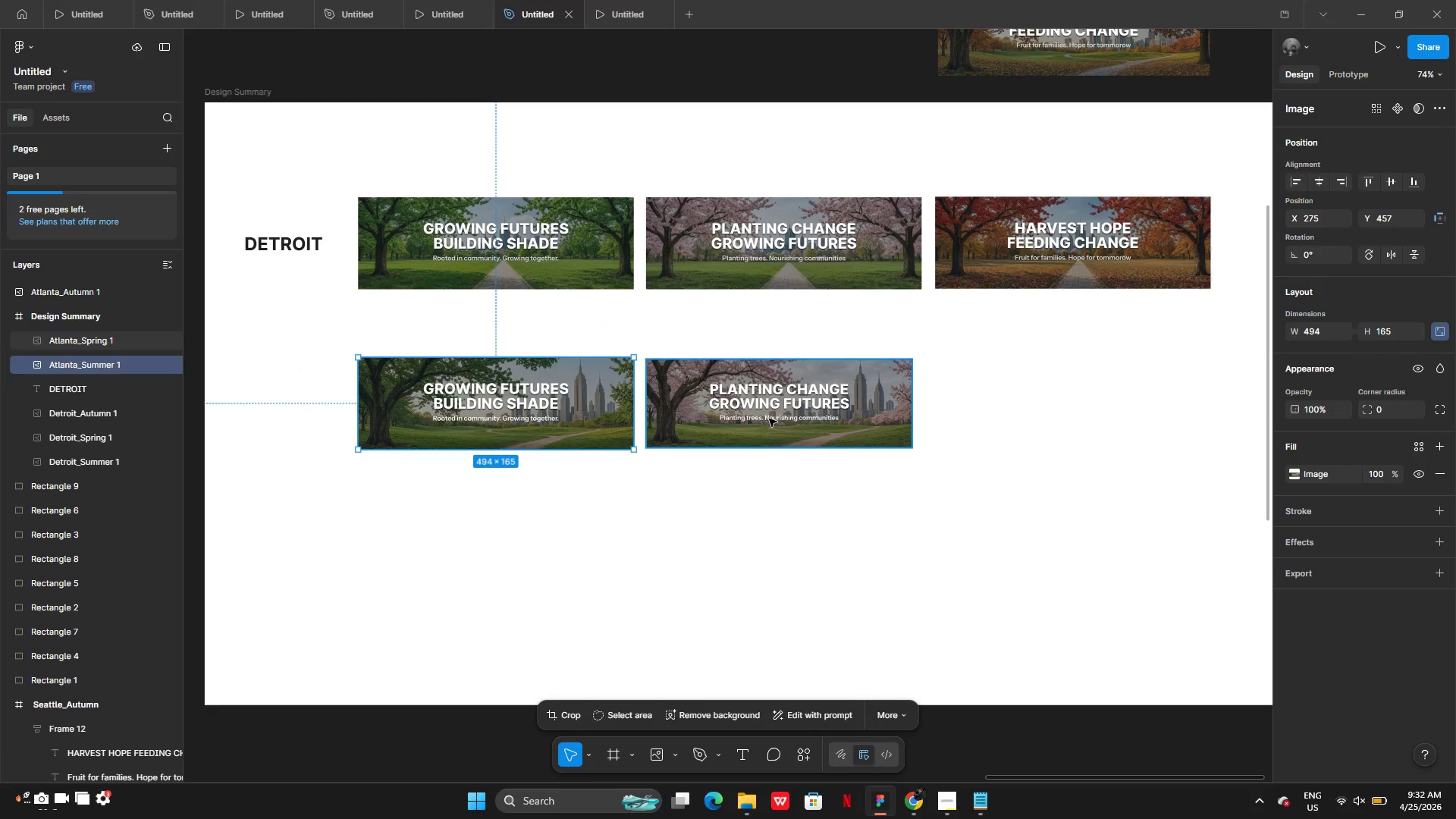 
left_click([769, 419])
 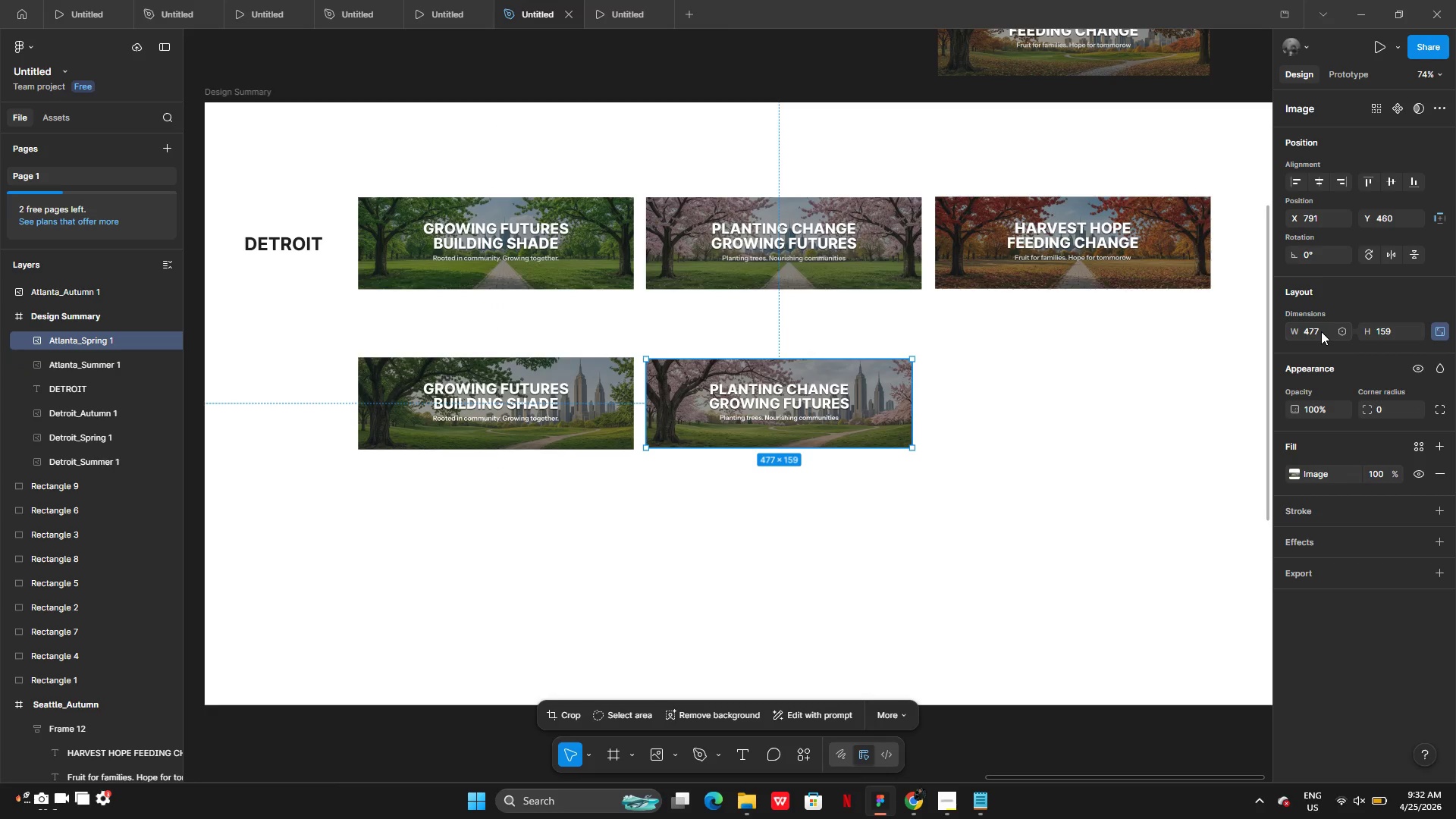 
left_click([1321, 331])
 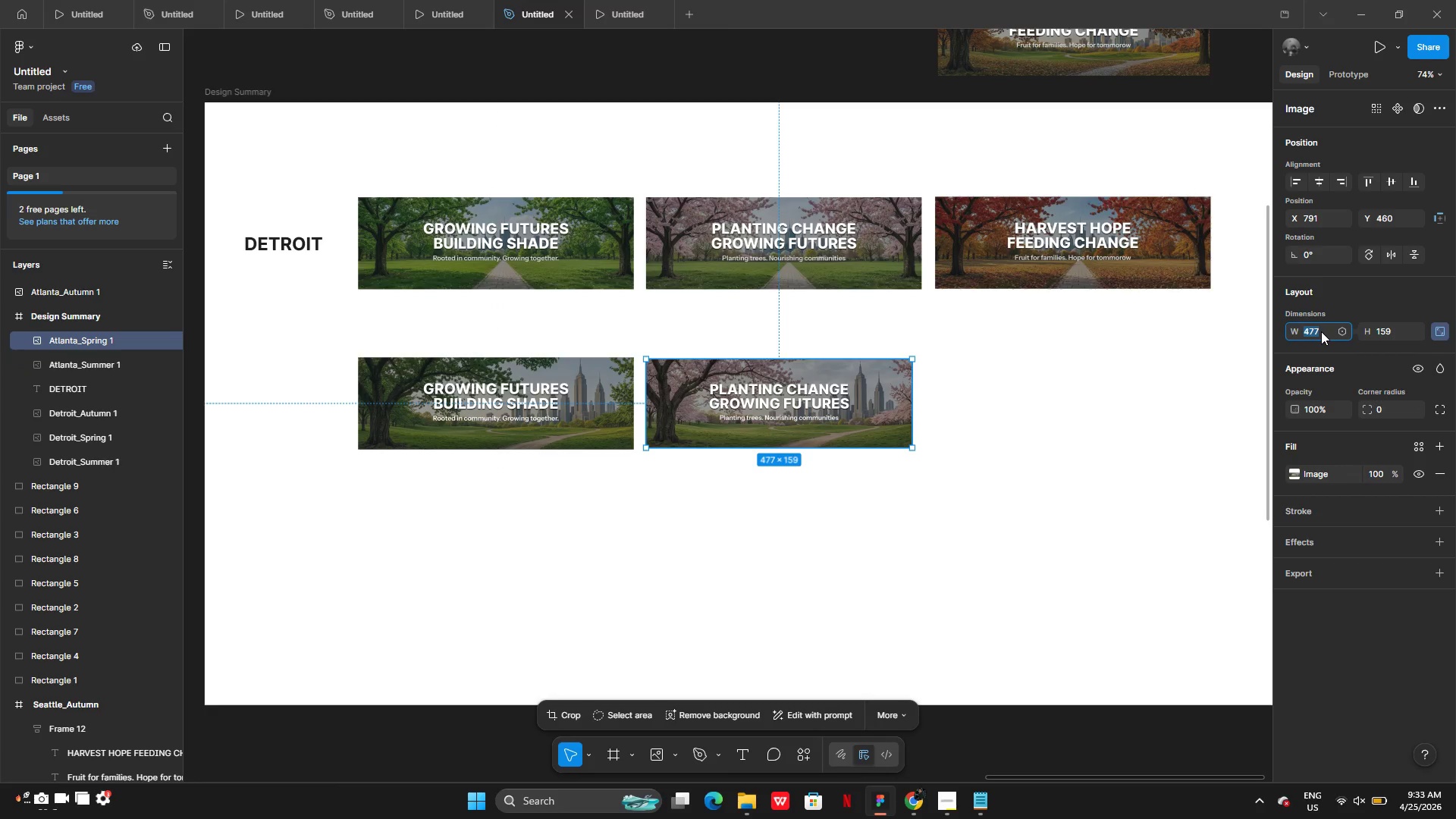 
type(494)
 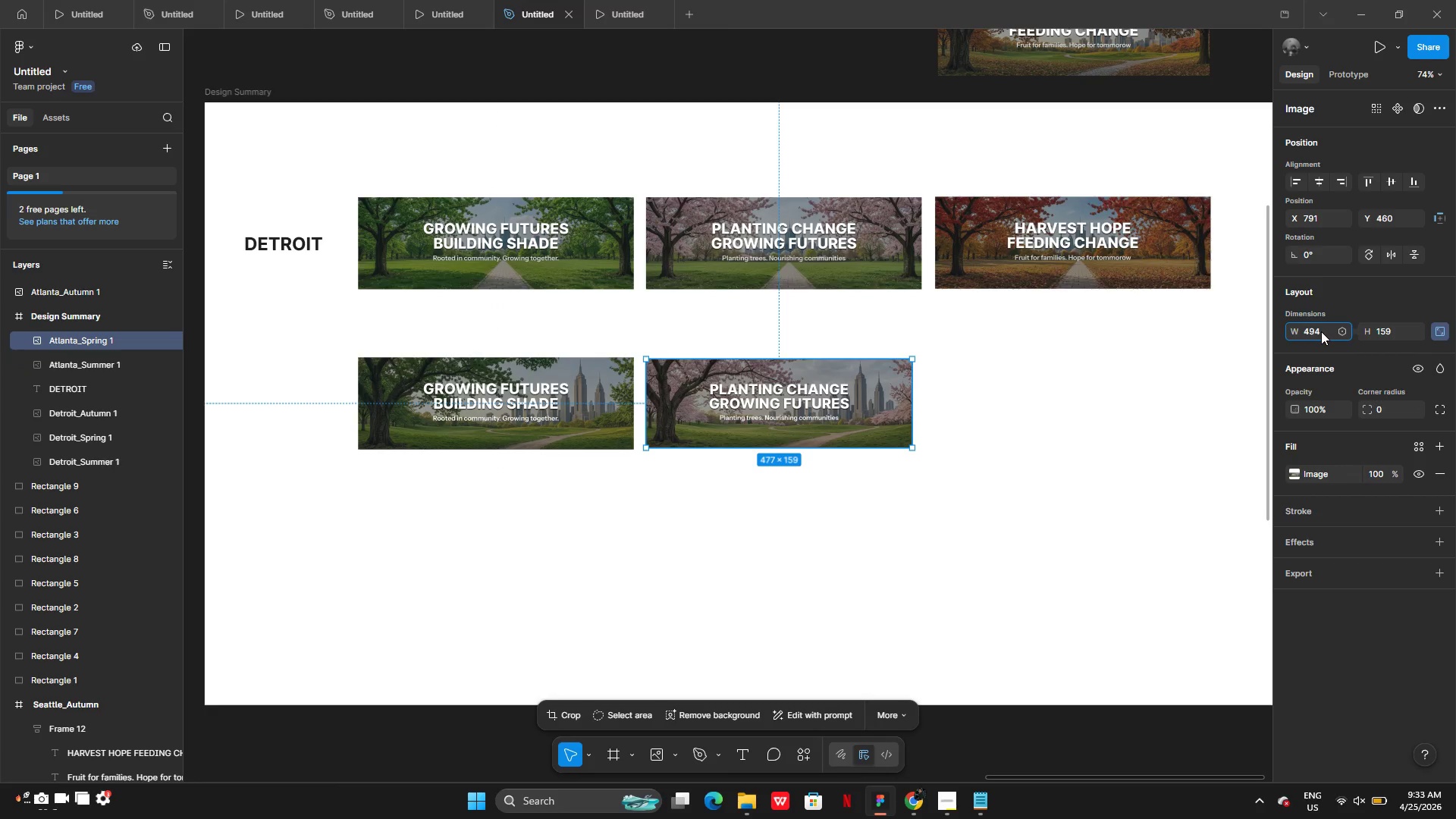 
key(Enter)
 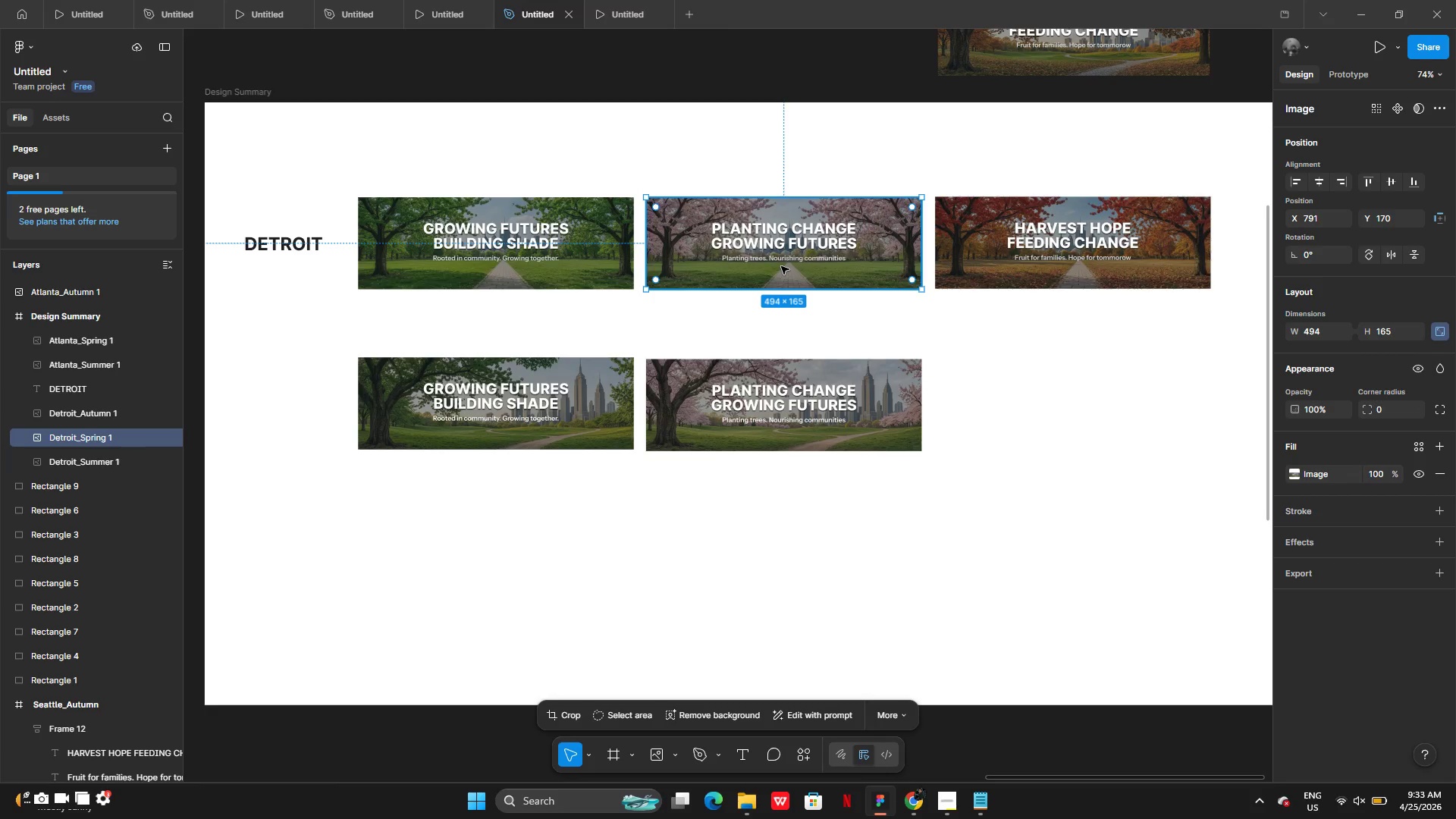 
wait(56.14)
 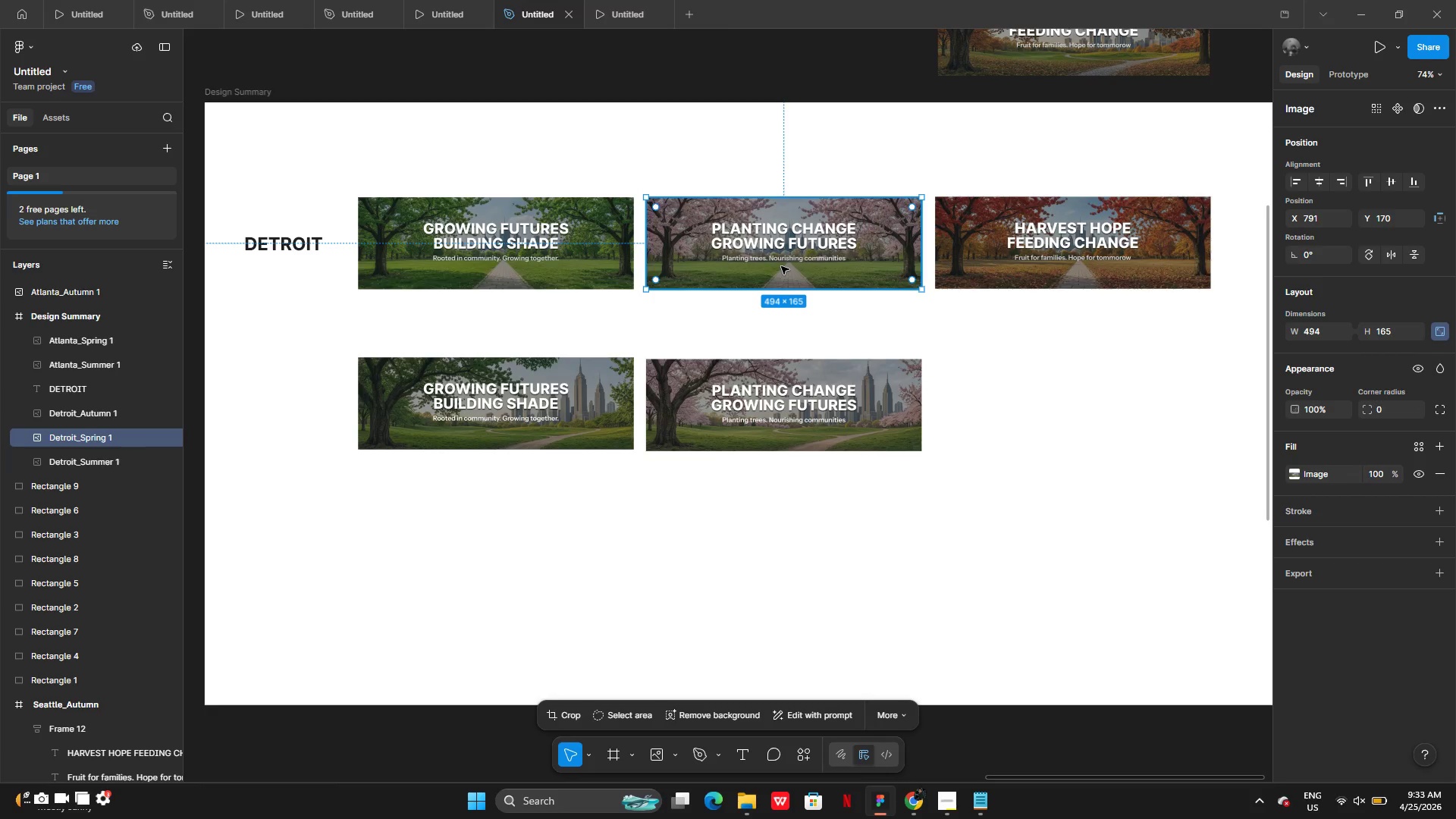 
left_click([832, 453])
 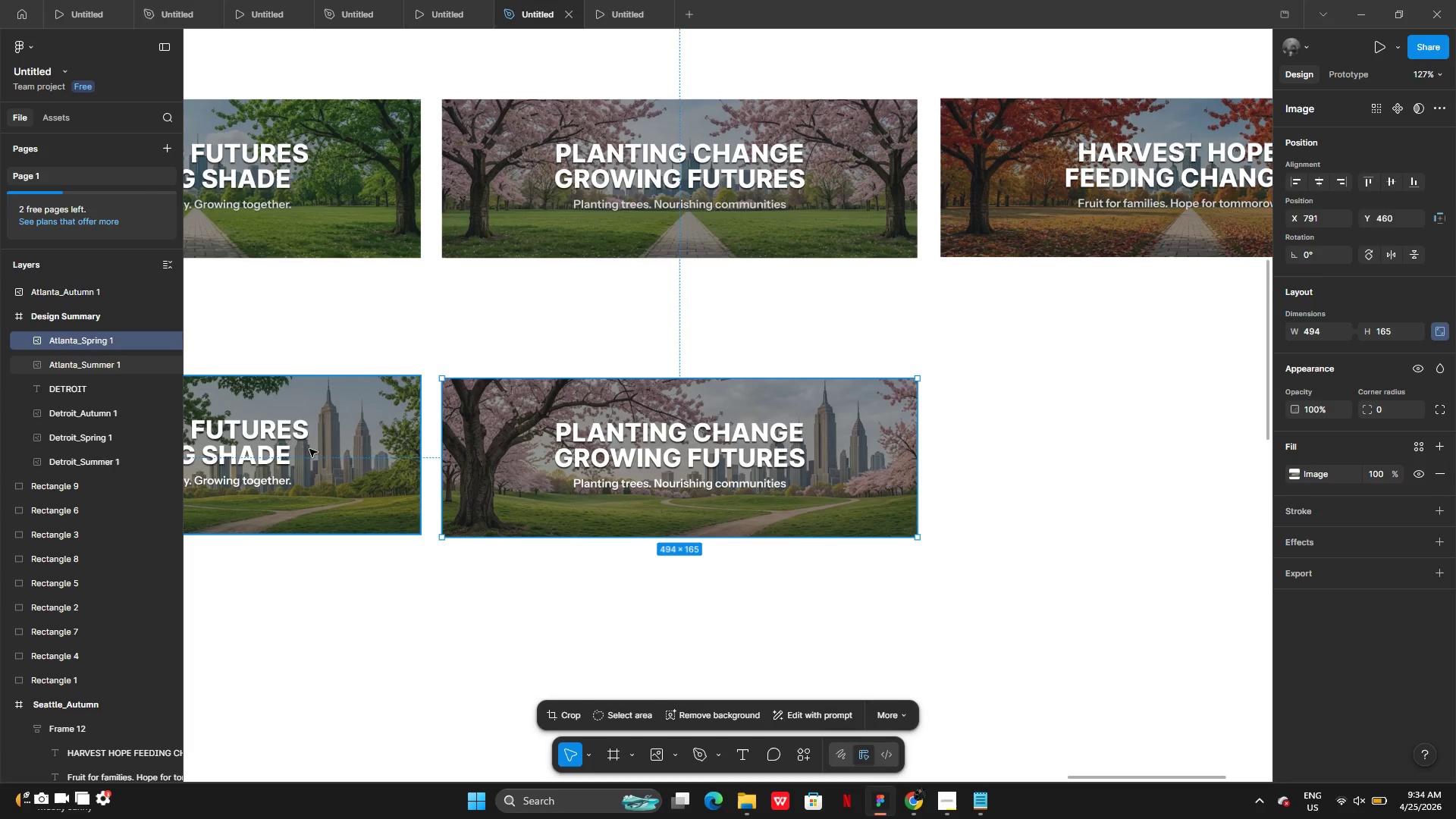 
left_click([309, 449])
 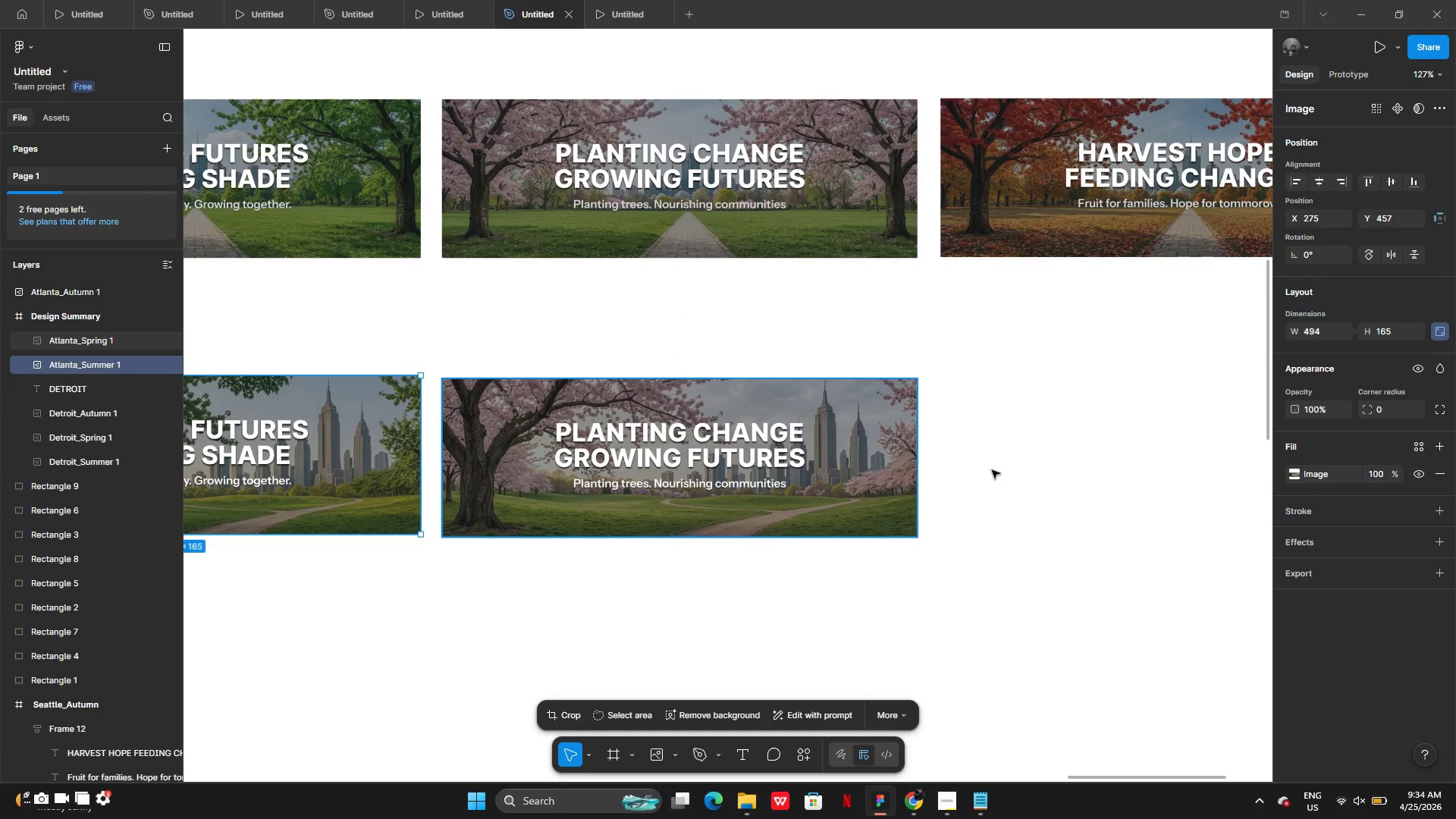 
left_click([1059, 470])
 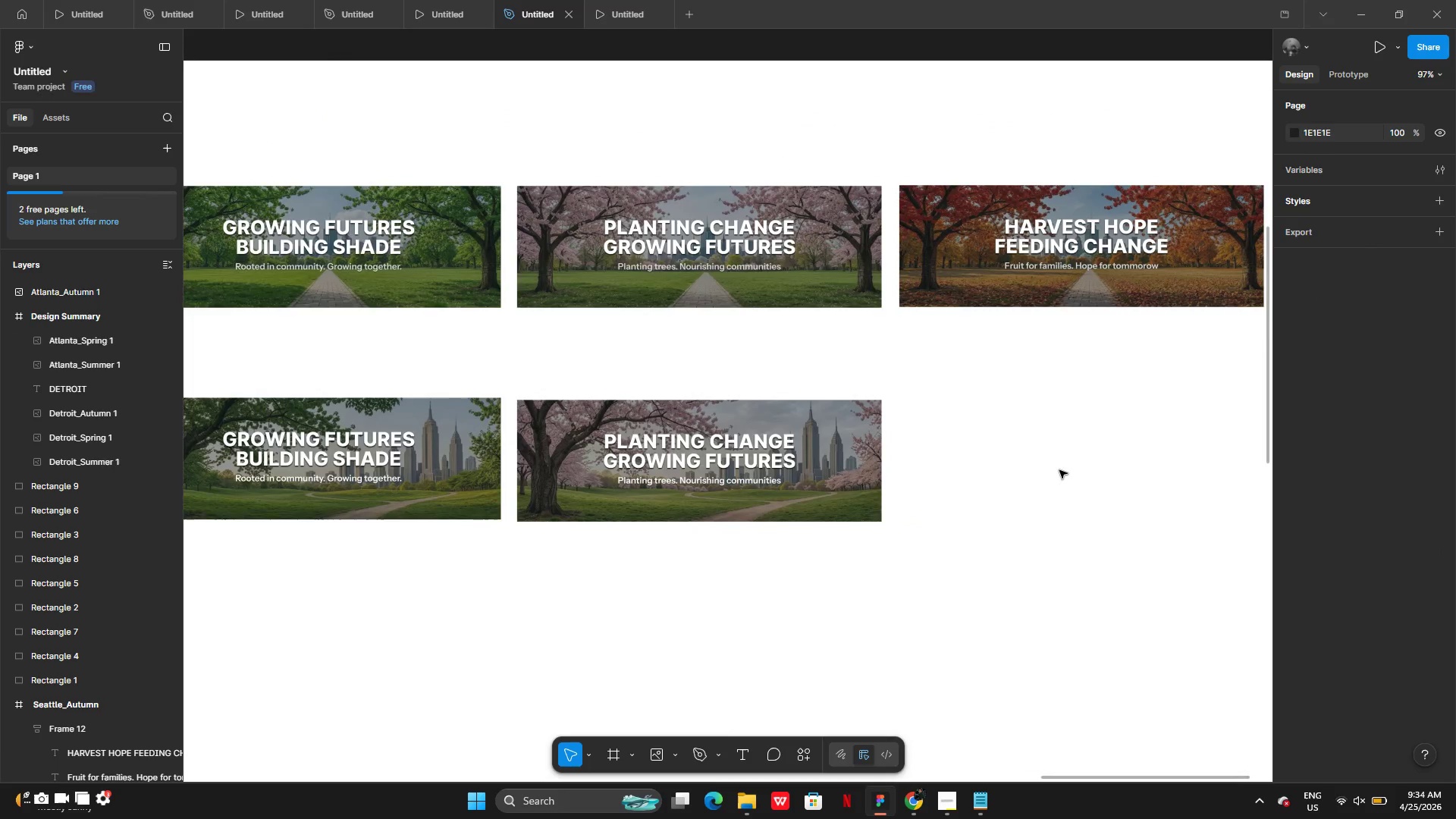 
wait(7.98)
 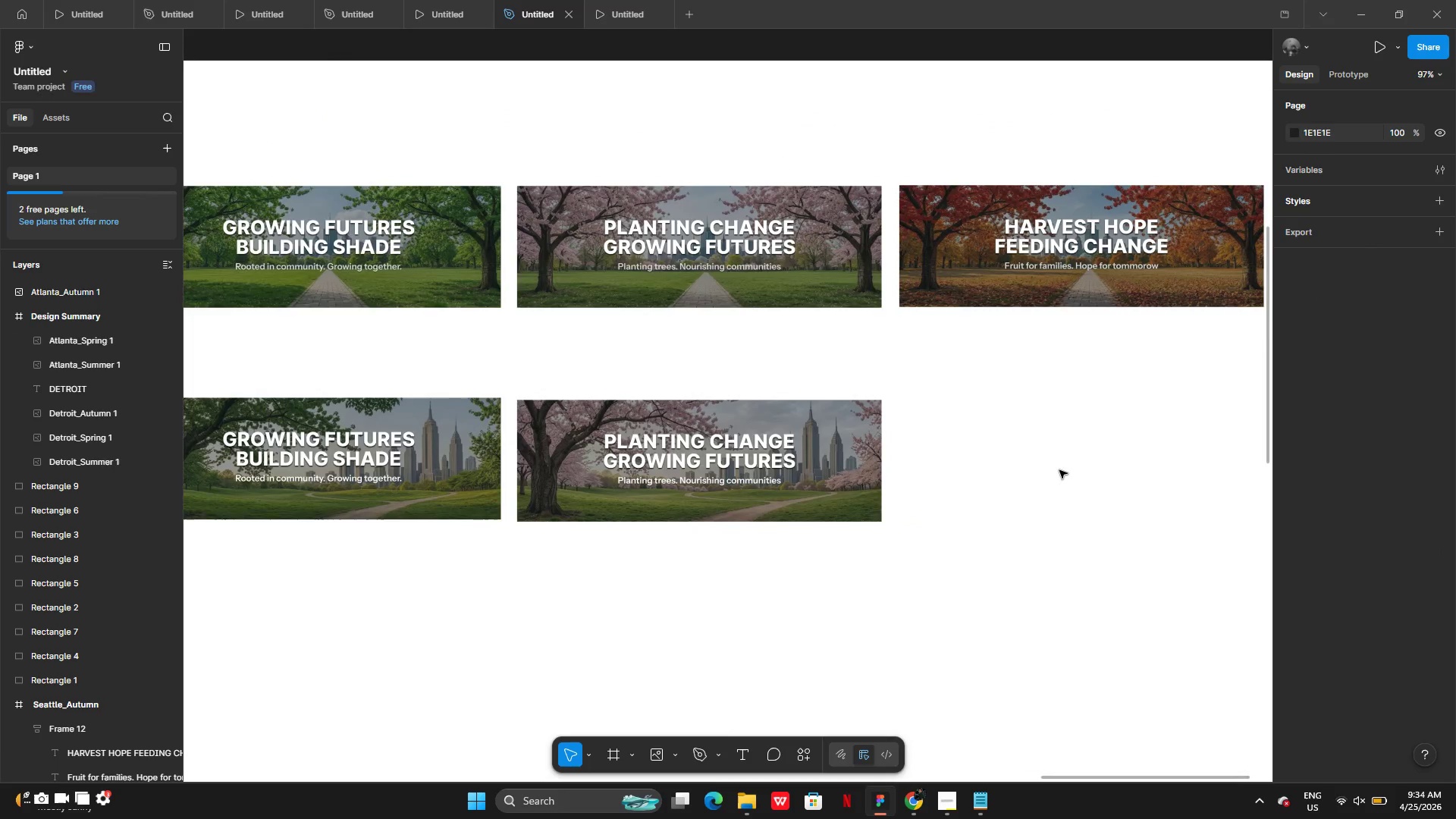 
left_click_drag(start_coordinate=[964, 220], to_coordinate=[918, 536])
 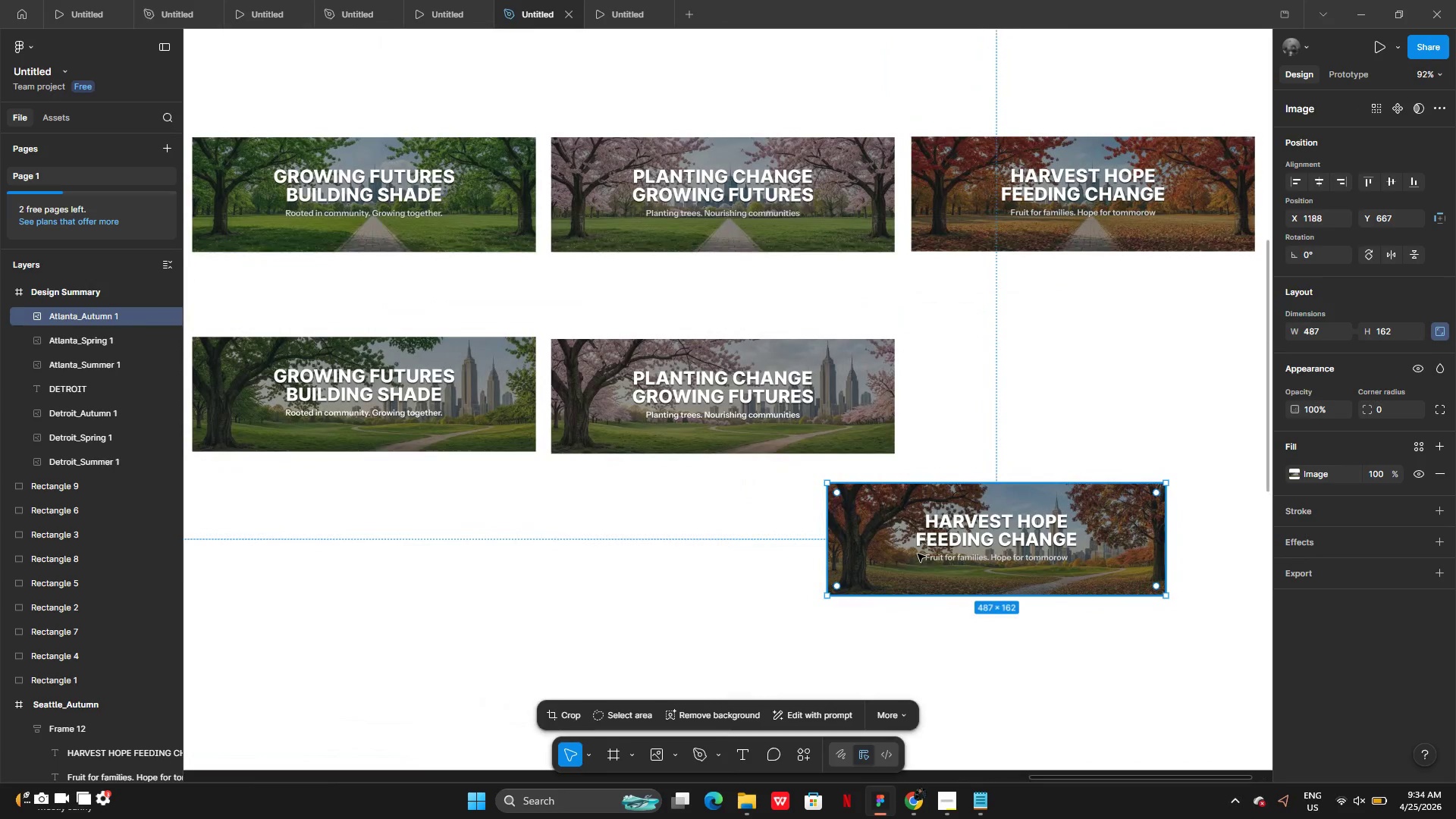 
wait(8.78)
 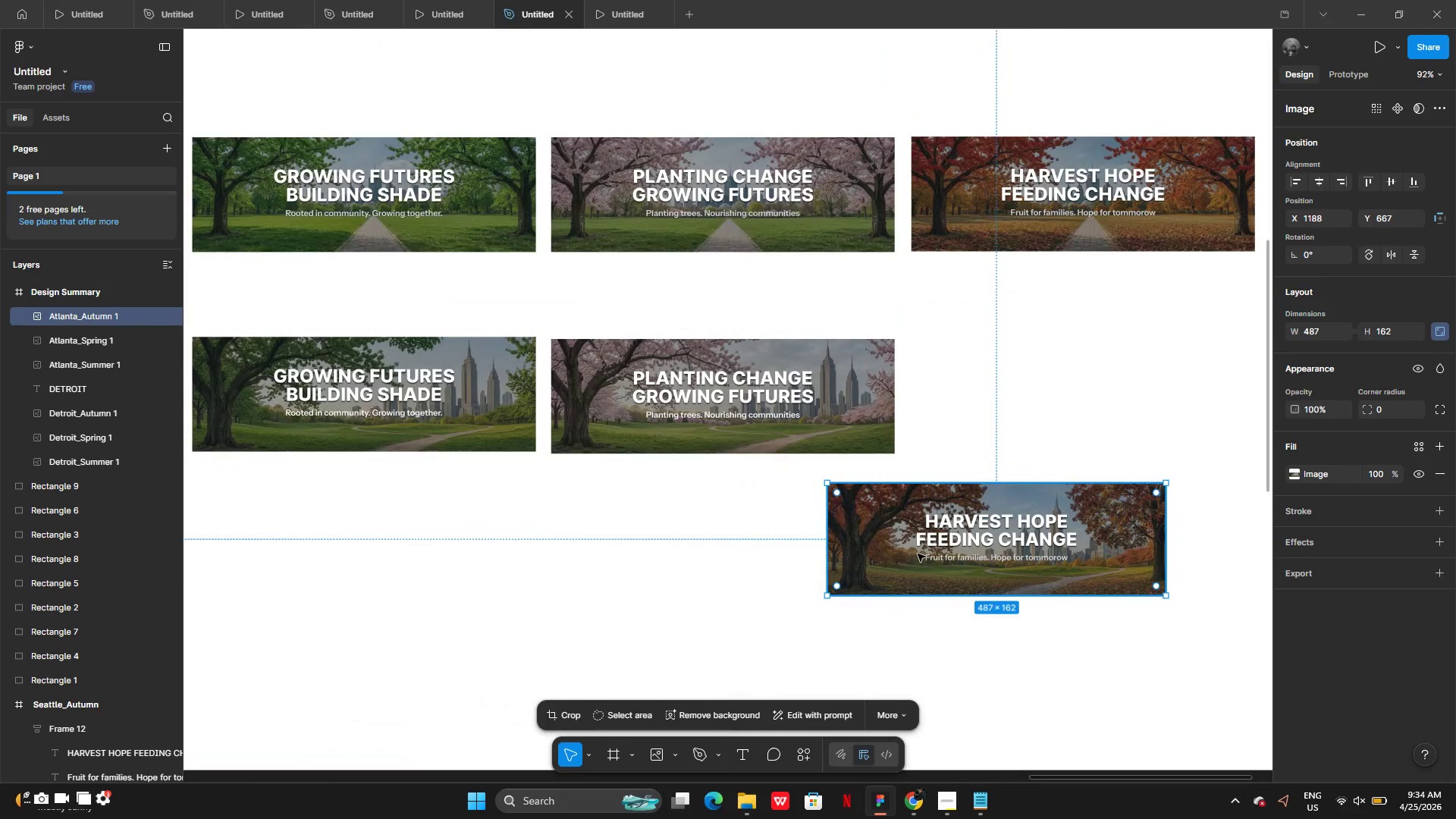 
left_click_drag(start_coordinate=[984, 570], to_coordinate=[711, 431])
 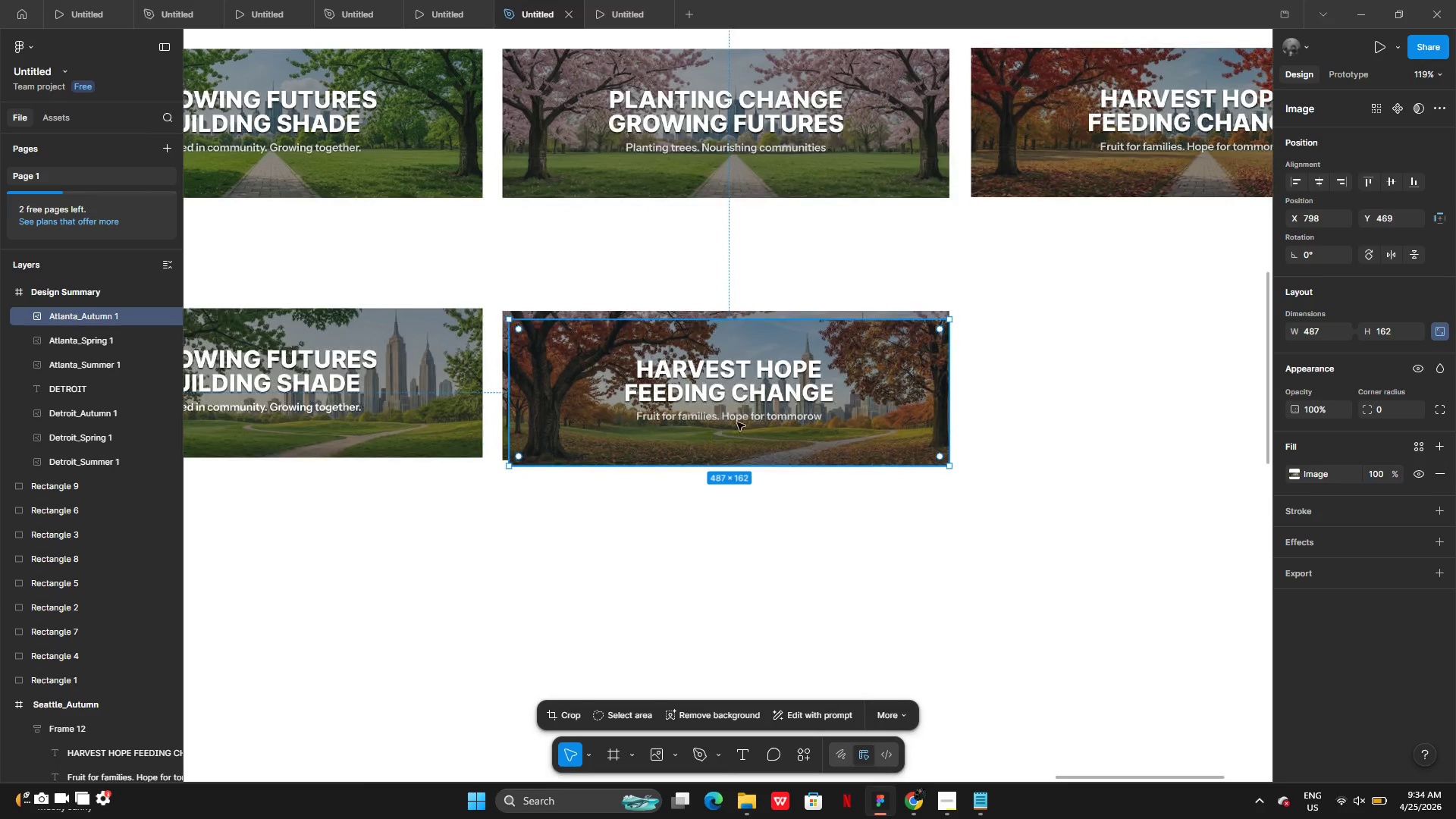 
left_click_drag(start_coordinate=[737, 422], to_coordinate=[733, 416])
 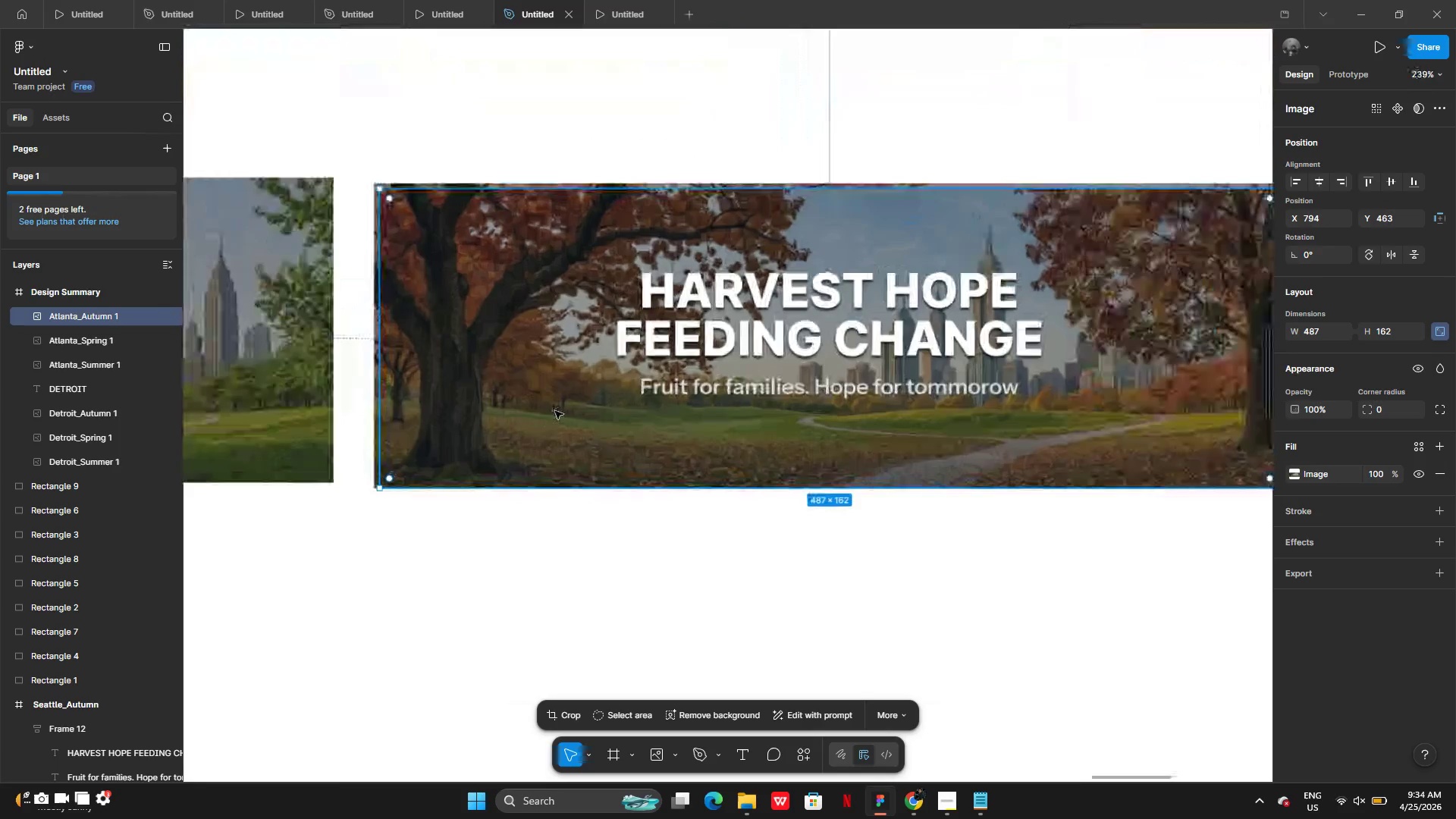 
left_click_drag(start_coordinate=[555, 411], to_coordinate=[549, 412])
 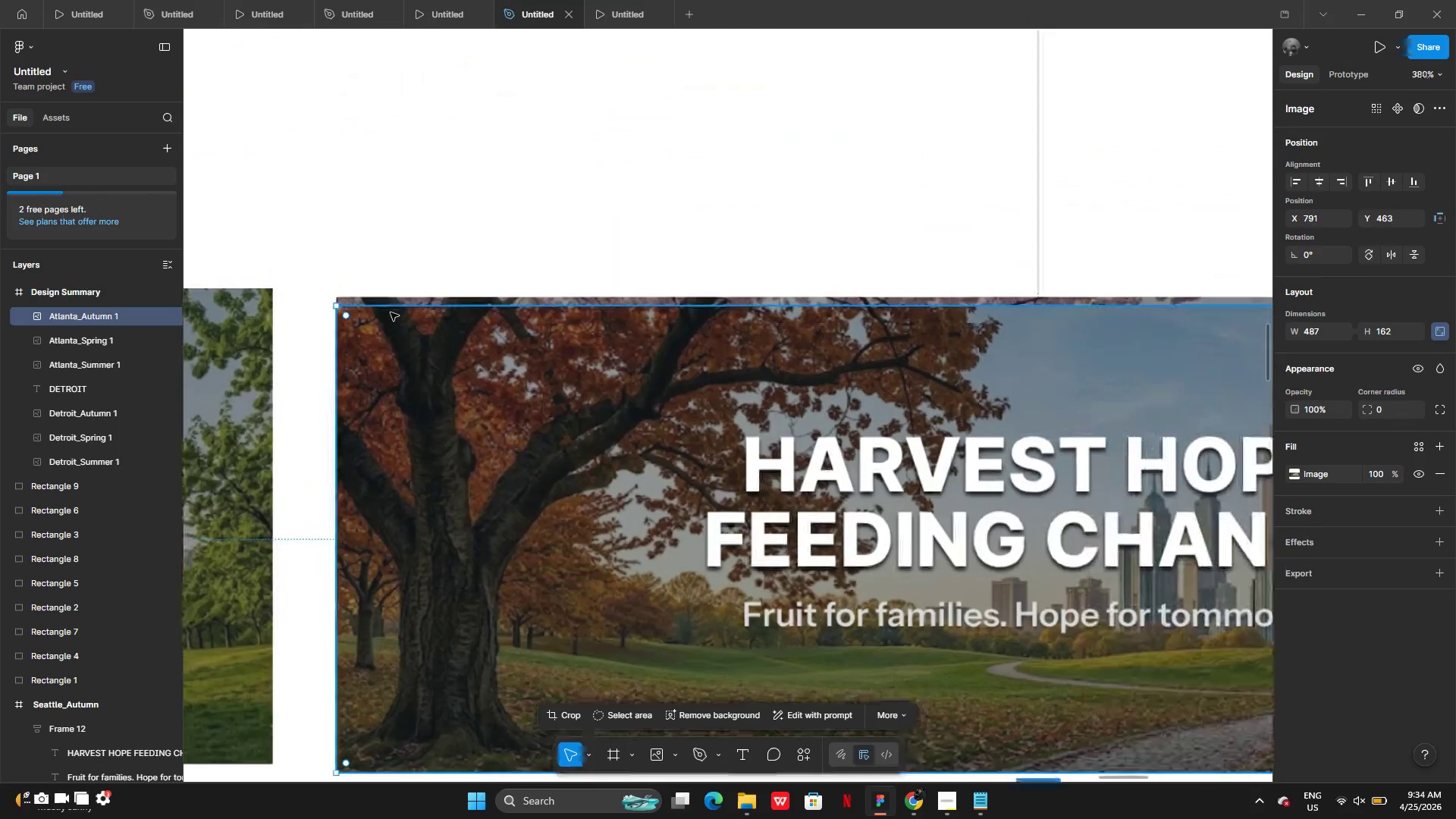 
left_click_drag(start_coordinate=[388, 309], to_coordinate=[388, 297])
 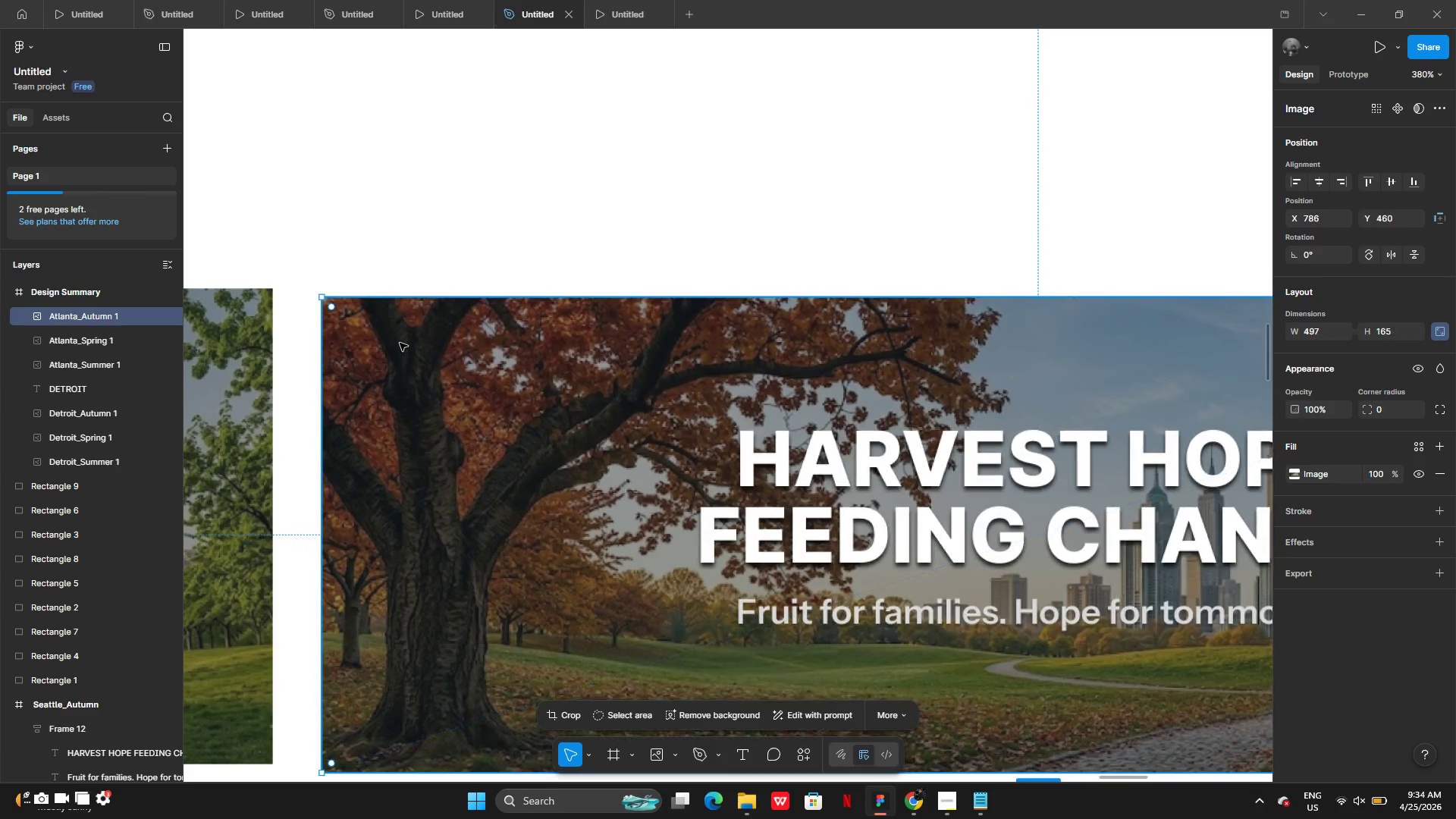 
left_click_drag(start_coordinate=[400, 343], to_coordinate=[413, 341])
 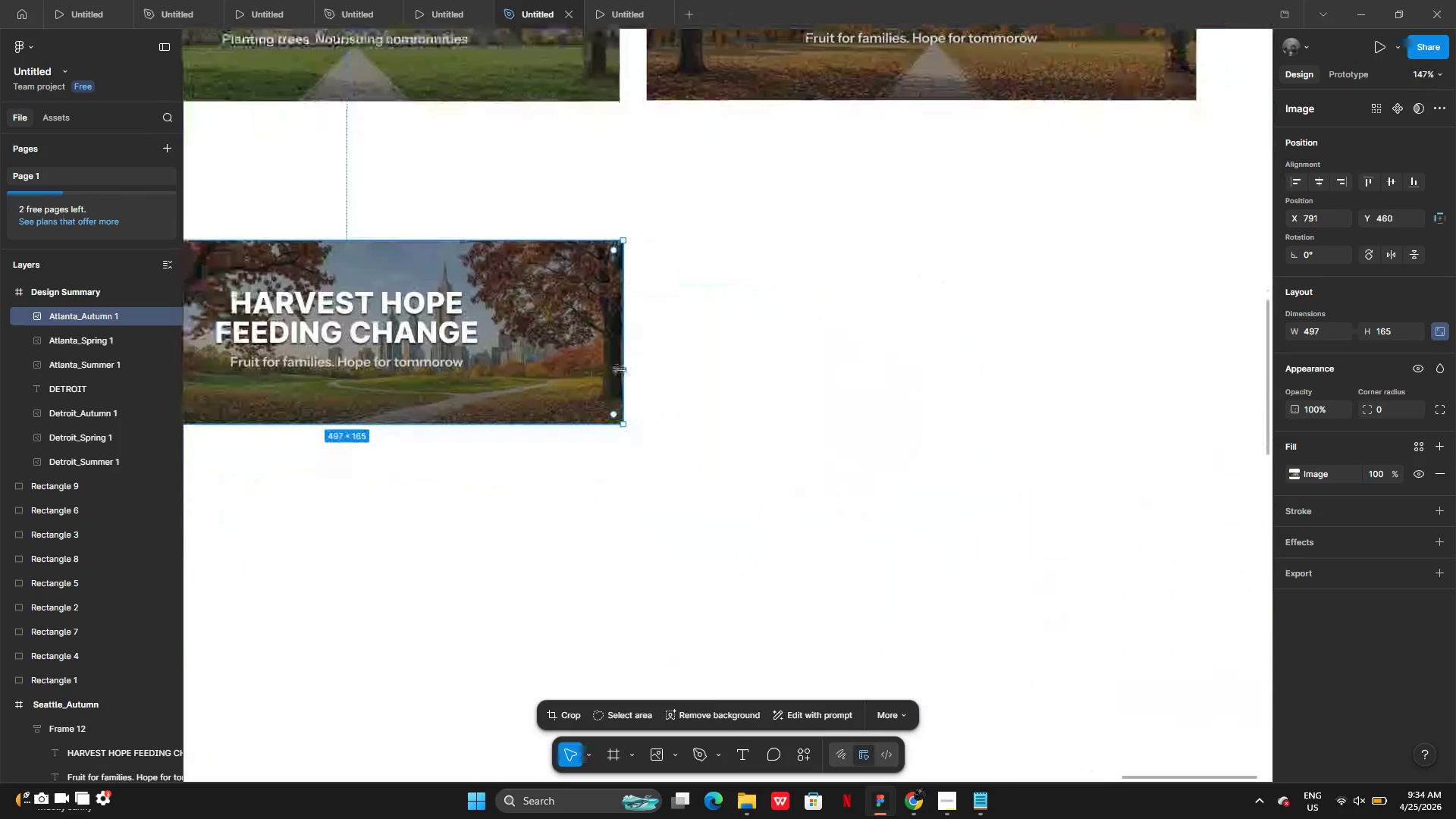 
left_click_drag(start_coordinate=[531, 362], to_coordinate=[870, 350])
 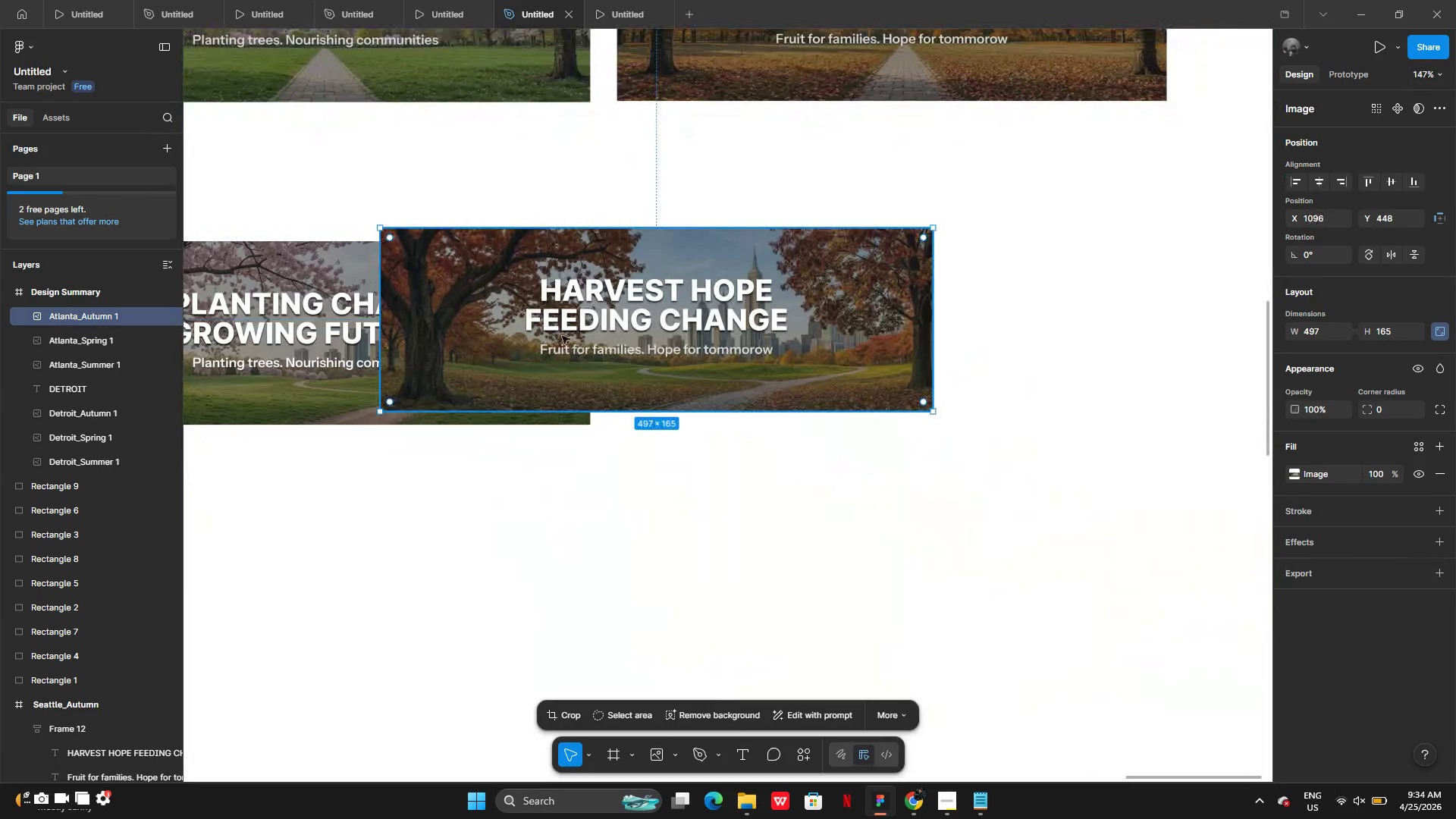 
left_click_drag(start_coordinate=[562, 336], to_coordinate=[799, 353])
 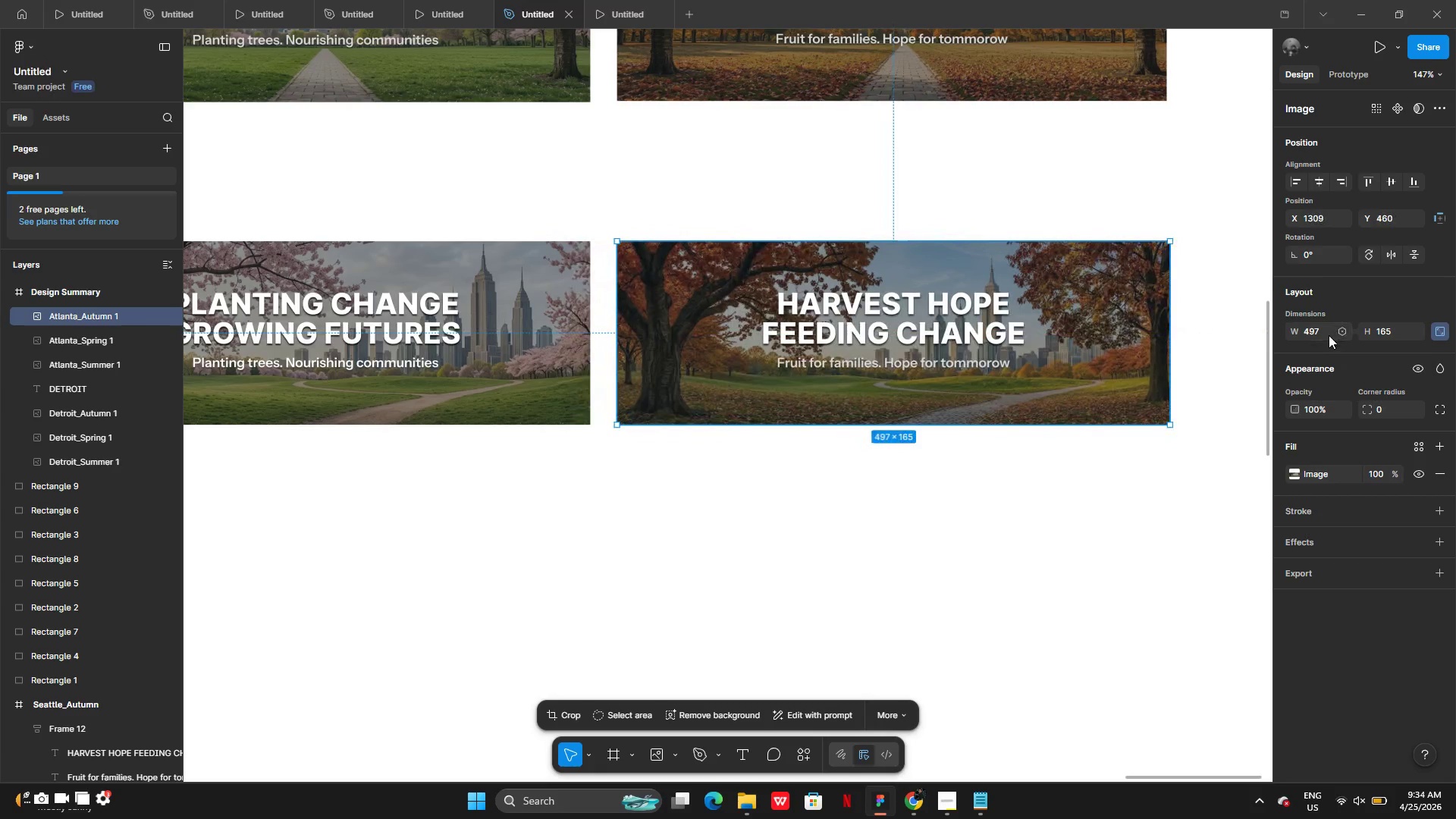 
left_click([1325, 334])
 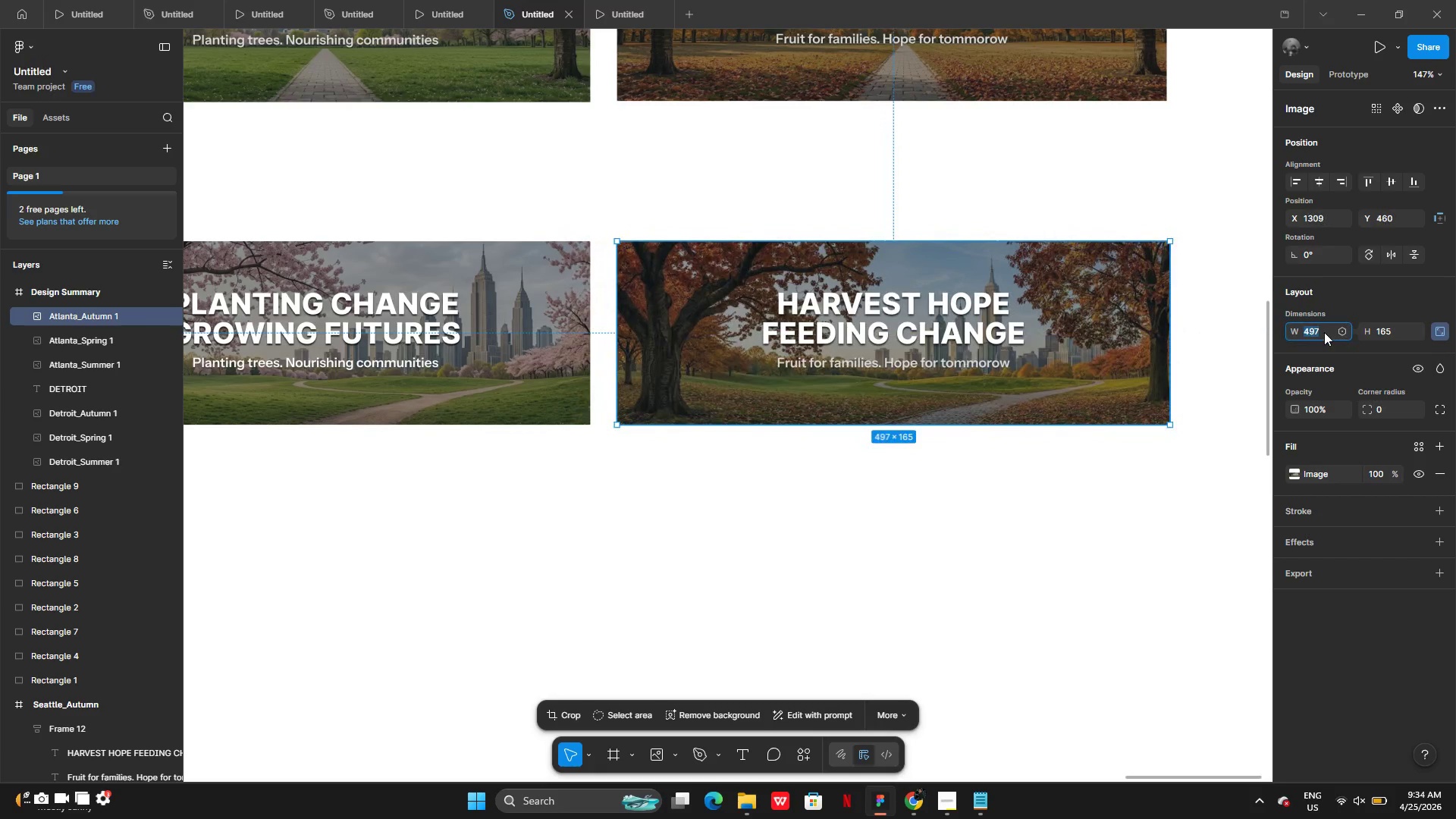 
left_click([1324, 332])
 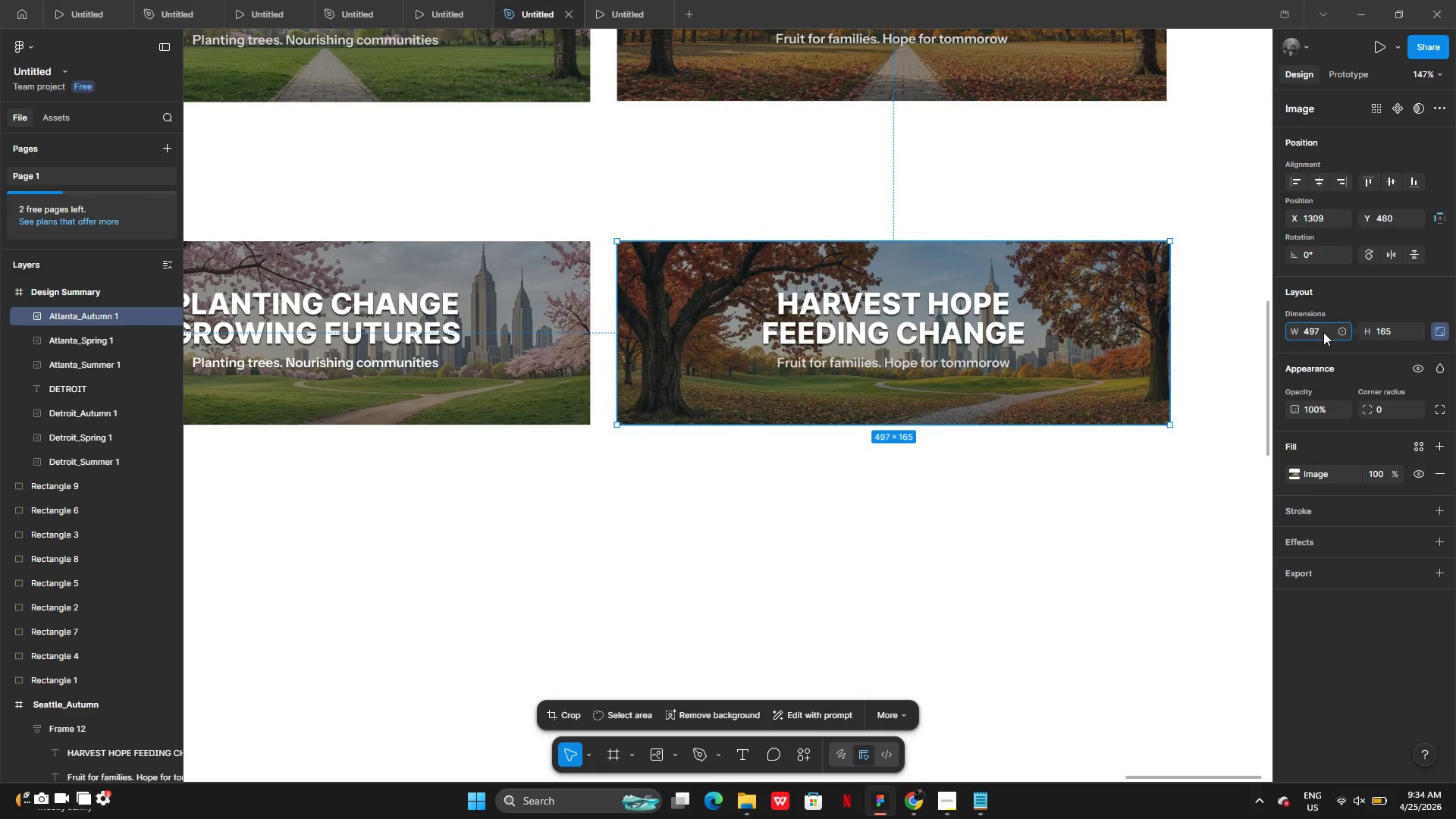 
left_click([1323, 332])
 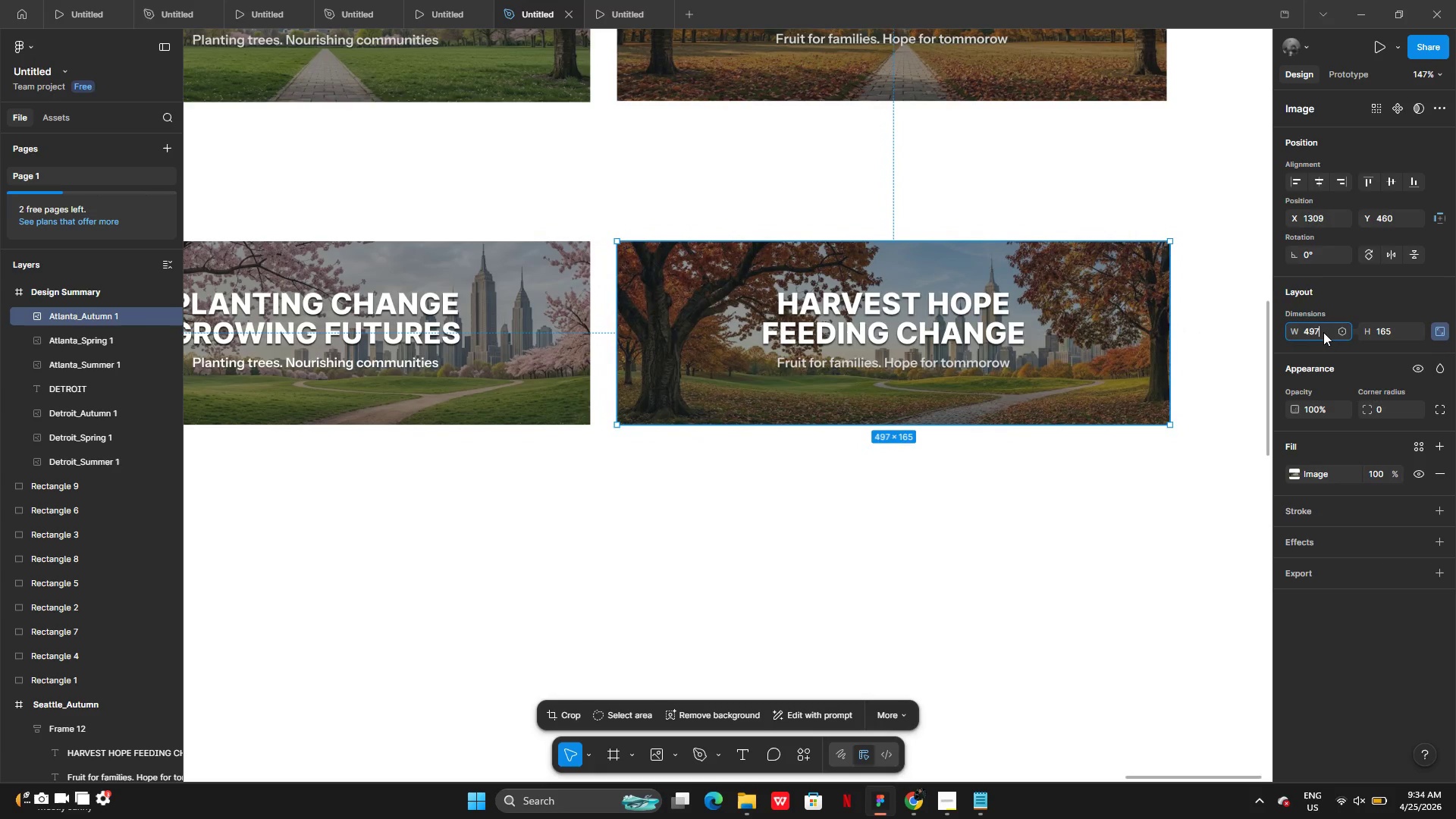 
key(Backspace)
 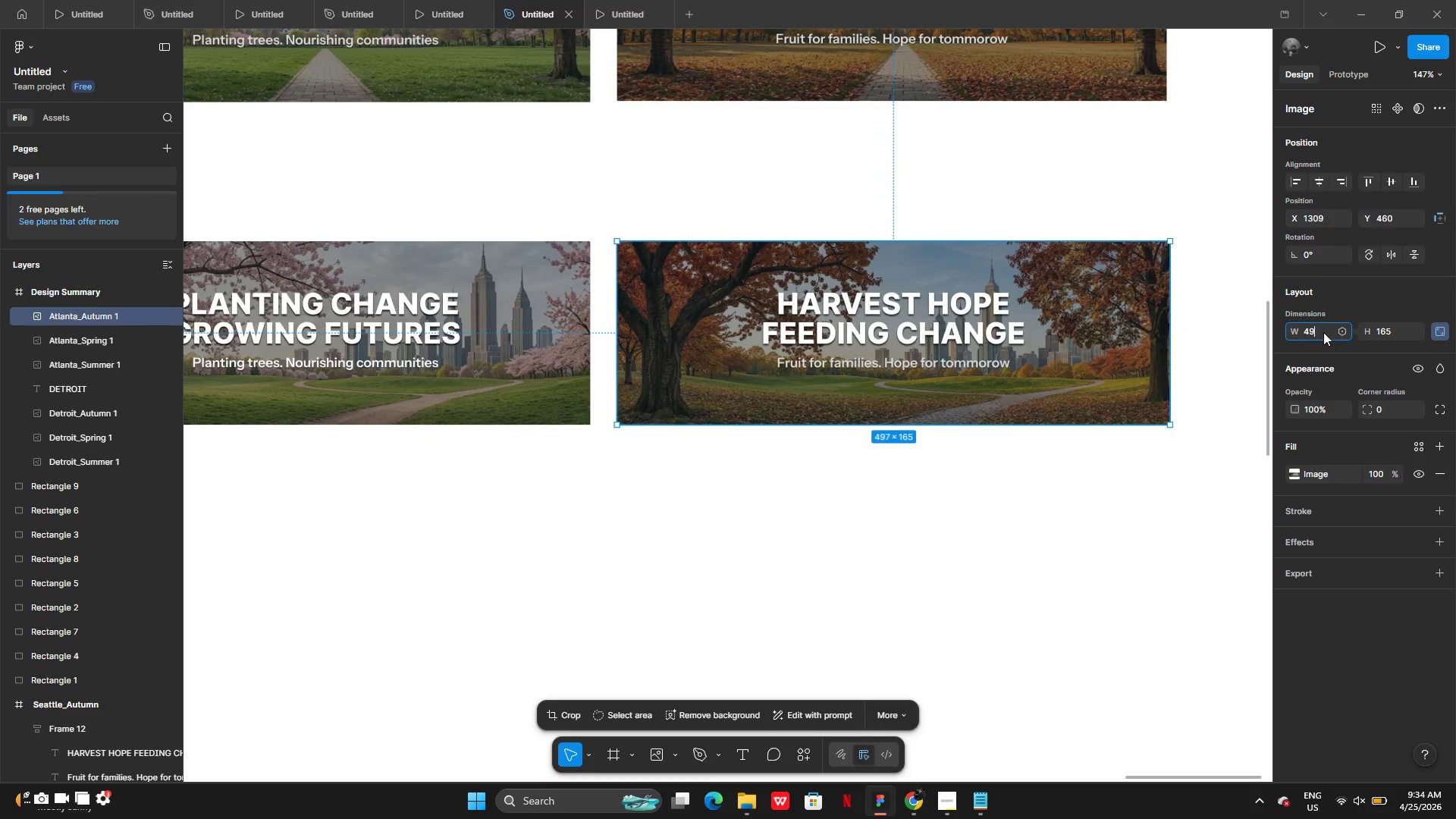 
key(4)
 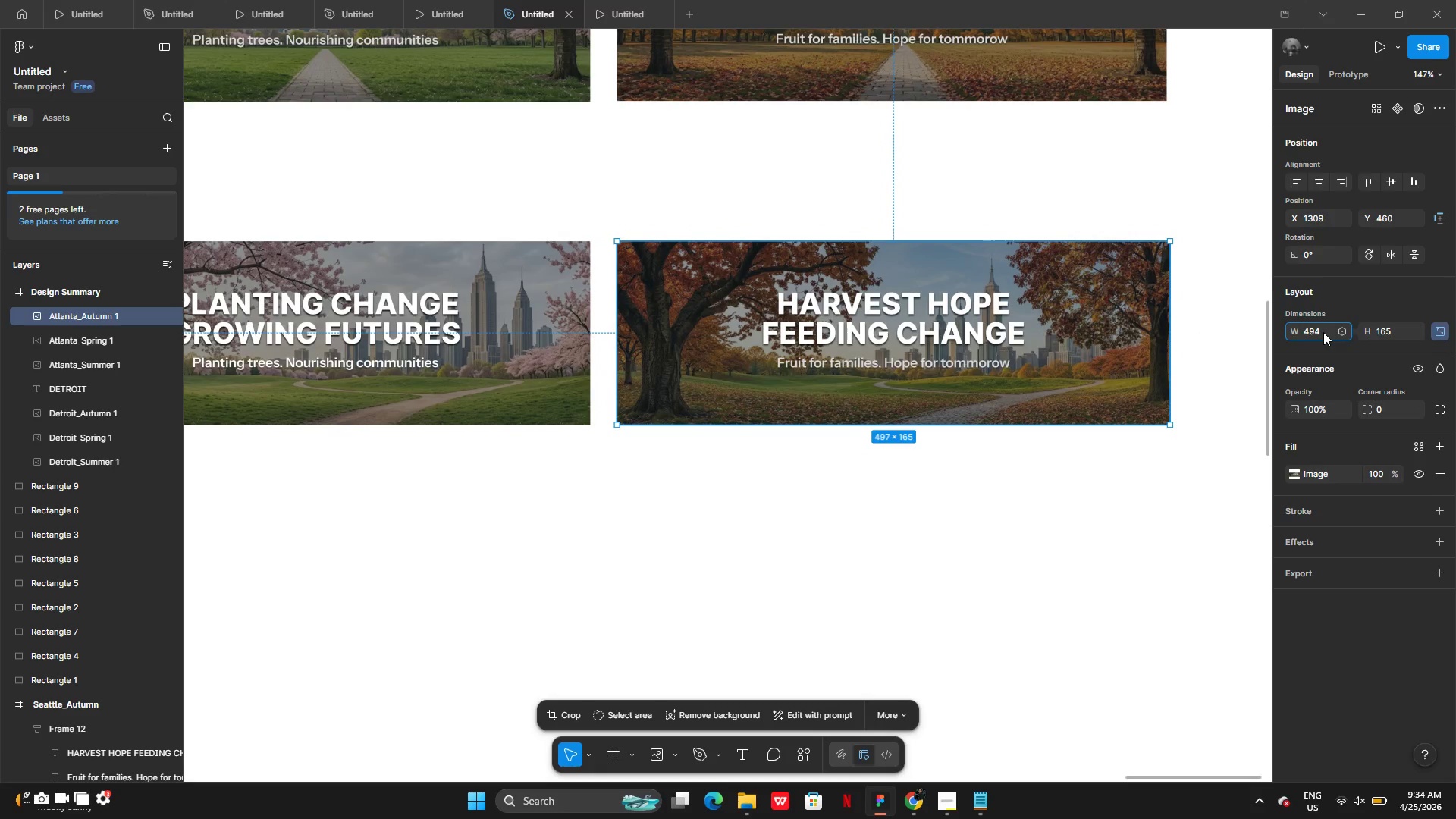 
key(Enter)
 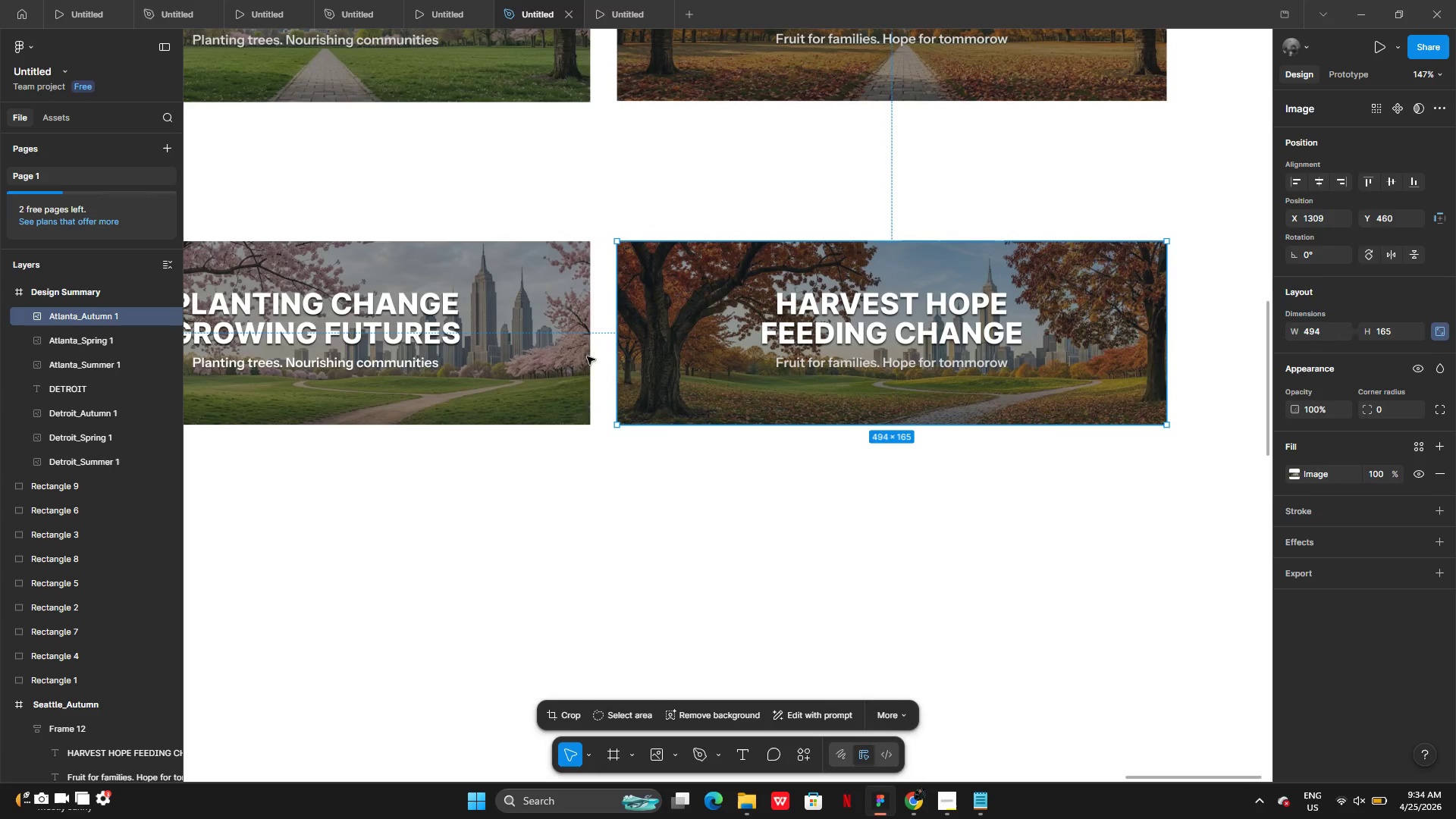 
left_click([529, 338])
 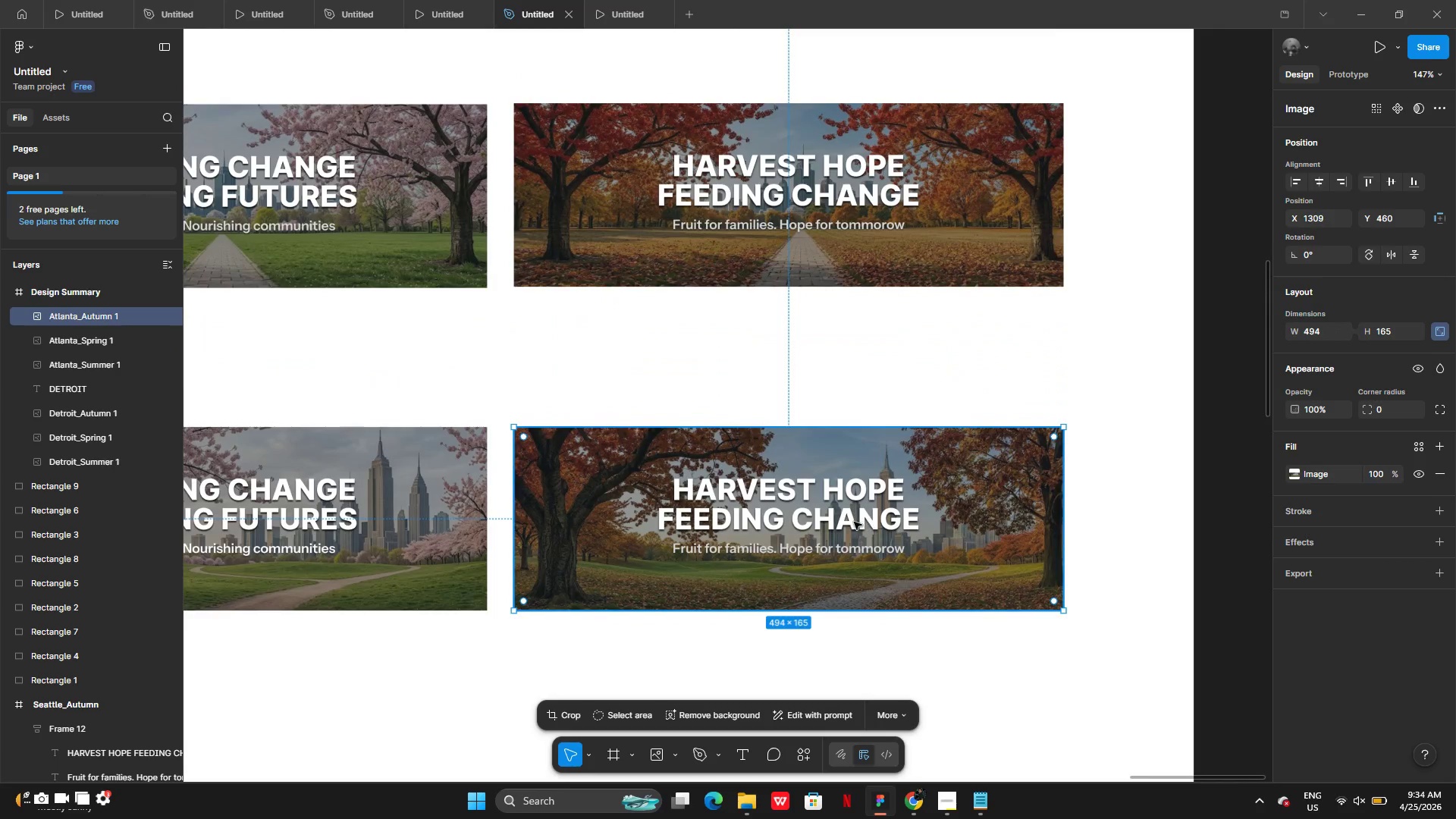 
wait(8.44)
 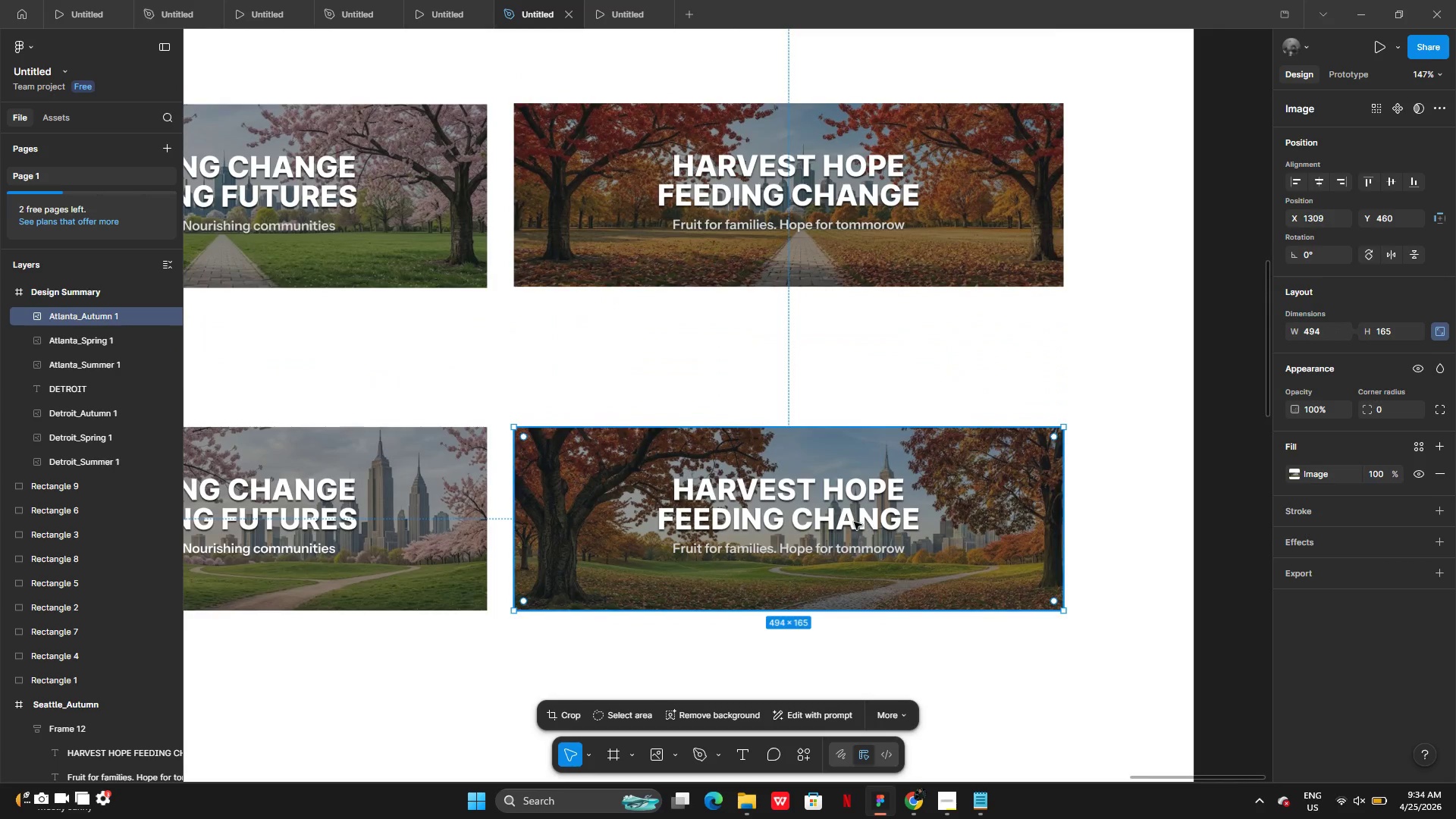 
left_click([1013, 674])
 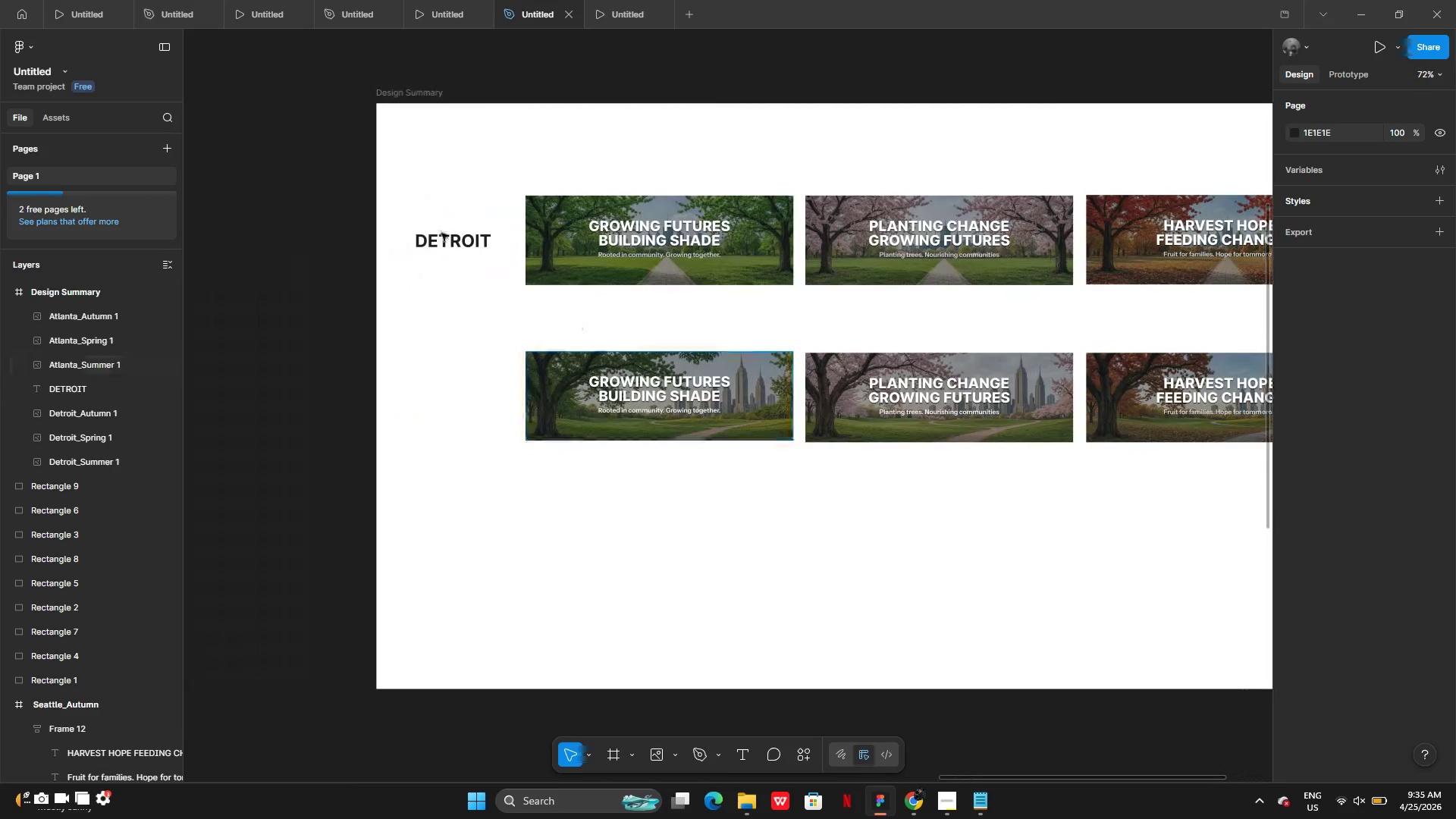 
wait(5.77)
 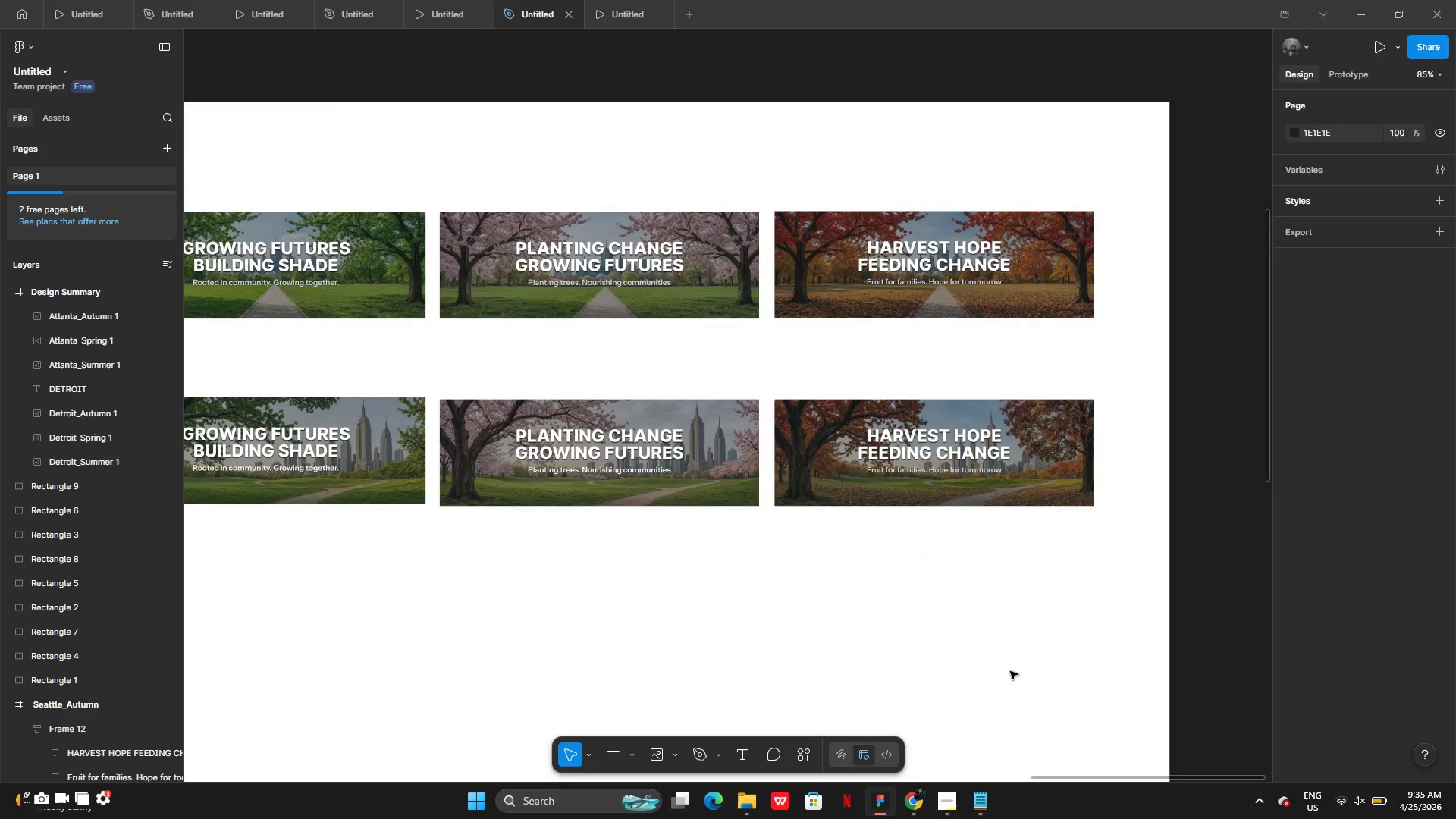 
left_click([446, 237])
 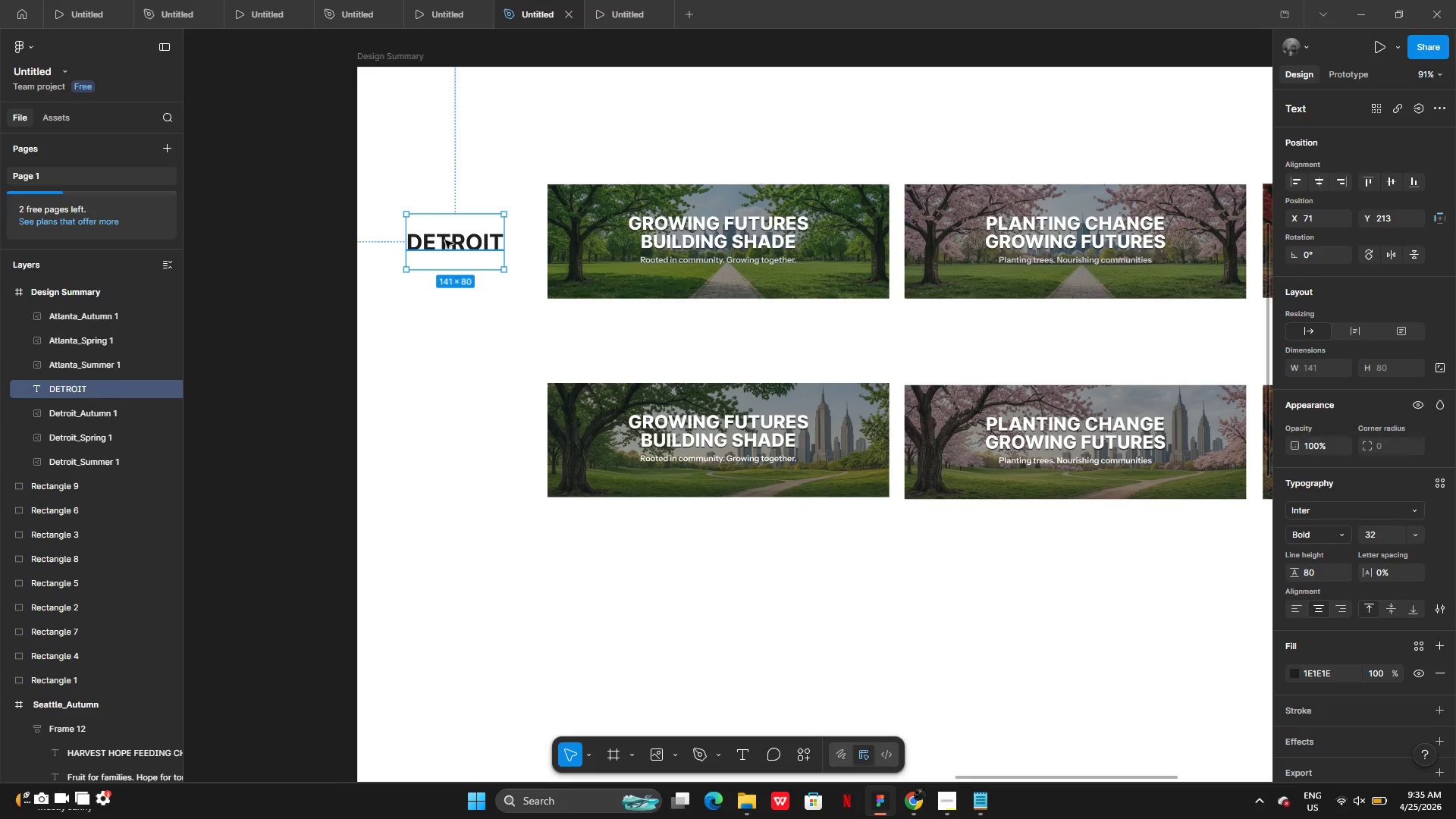 
hold_key(key=AltLeft, duration=0.33)
left_click_drag(start_coordinate=[447, 240], to_coordinate=[449, 350])
 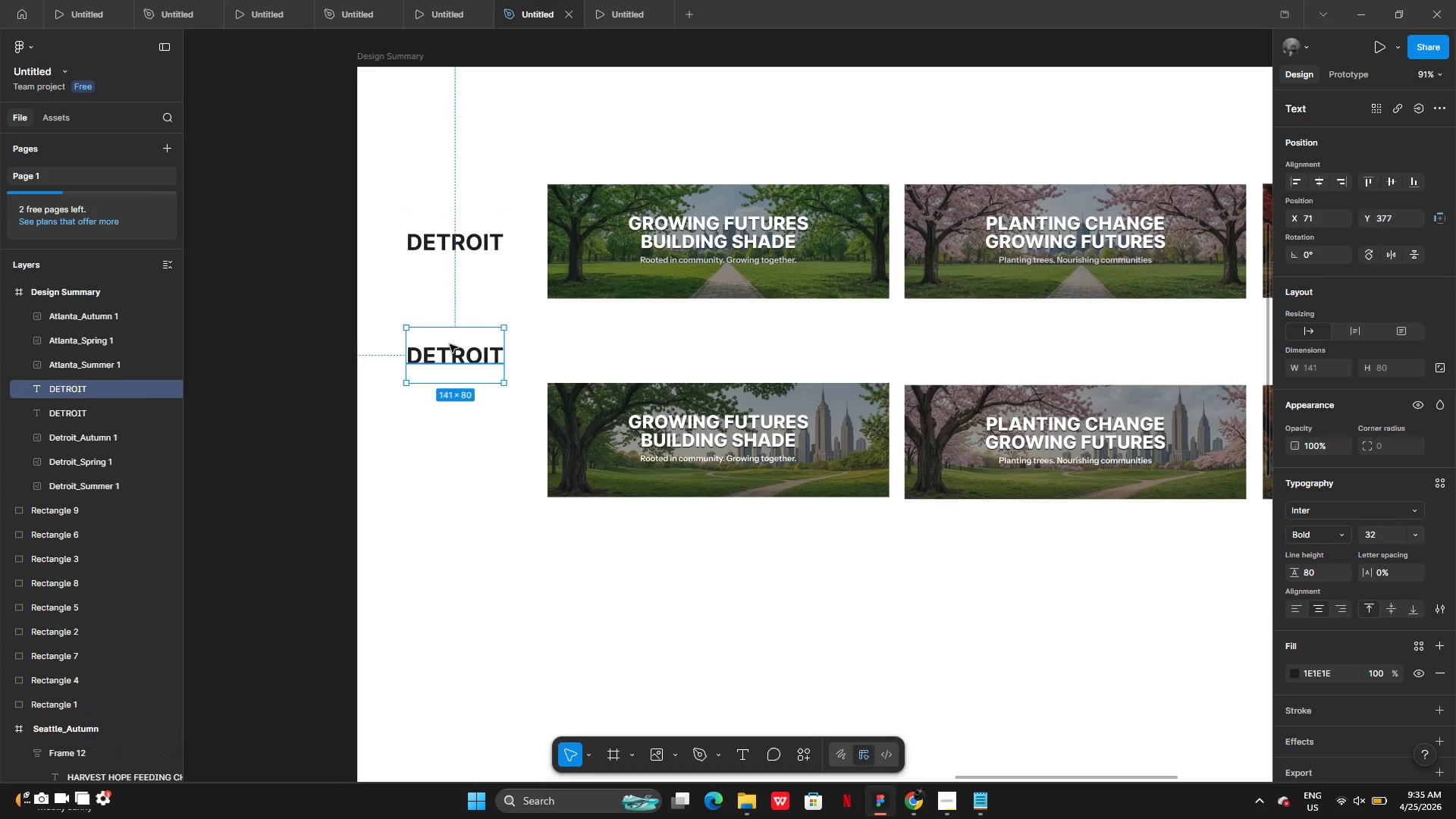 
left_click_drag(start_coordinate=[450, 344], to_coordinate=[451, 435])
 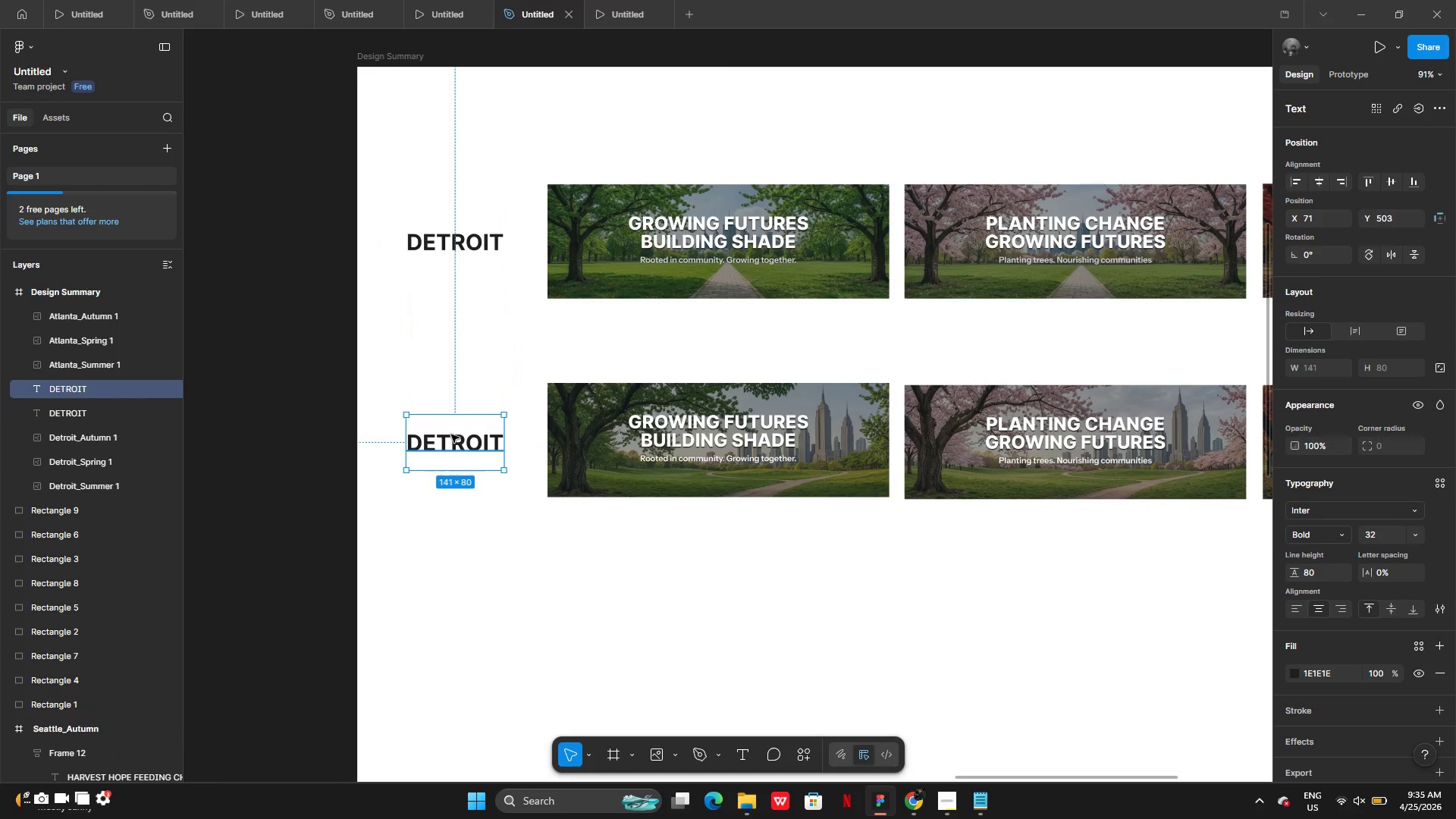 
double_click([451, 435])
 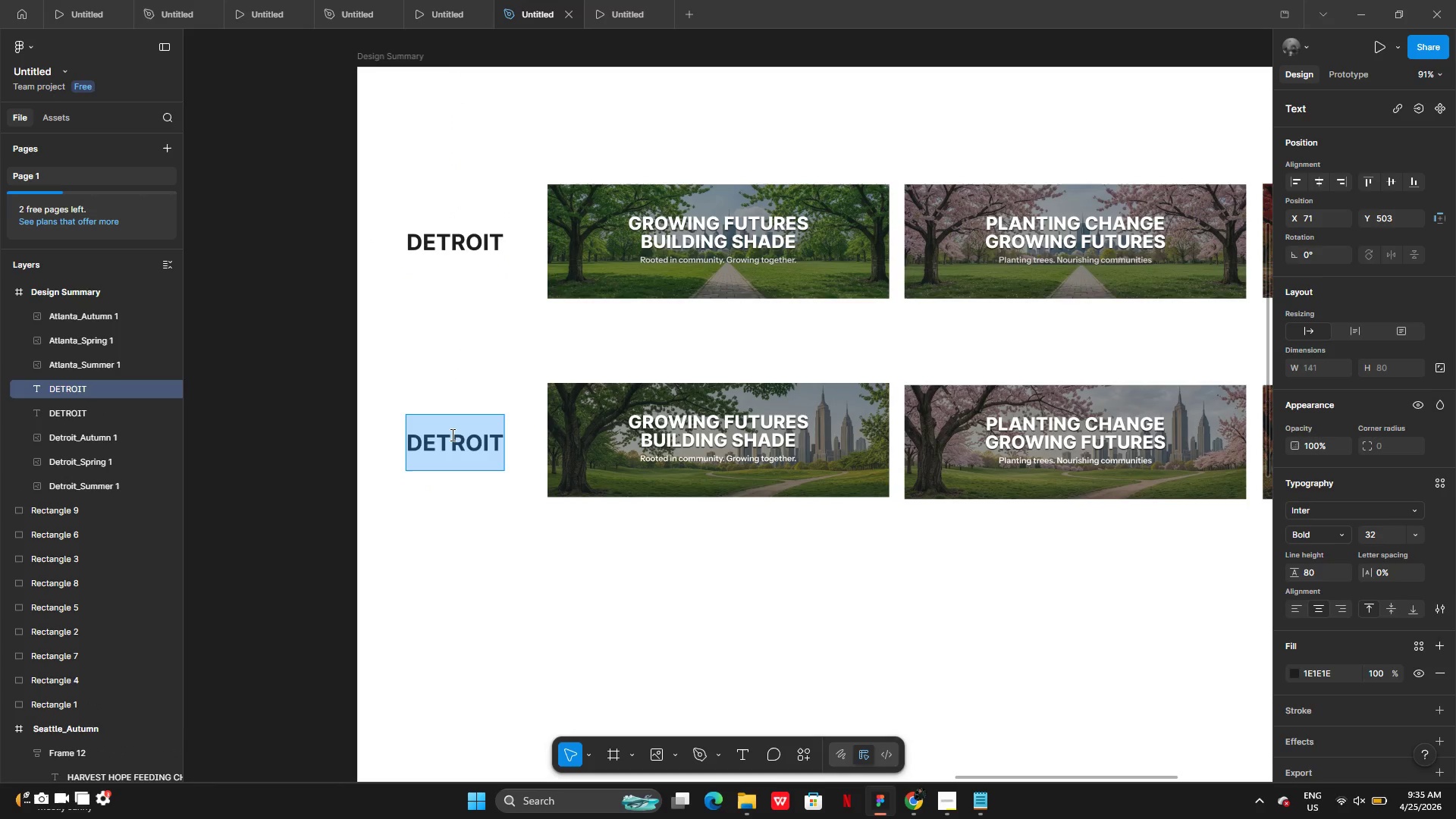 
type(ATLANTA)
 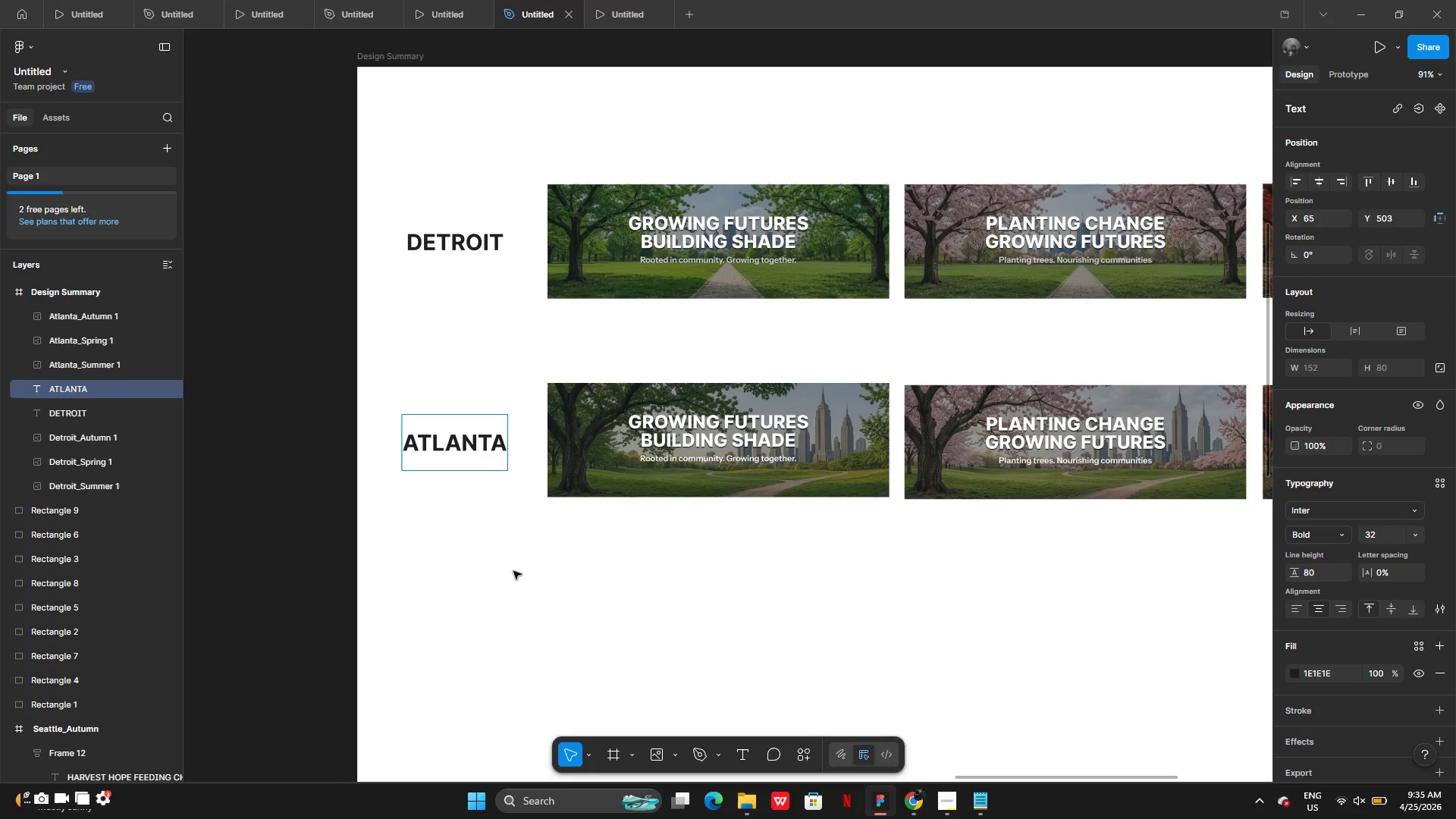 
left_click([514, 572])
 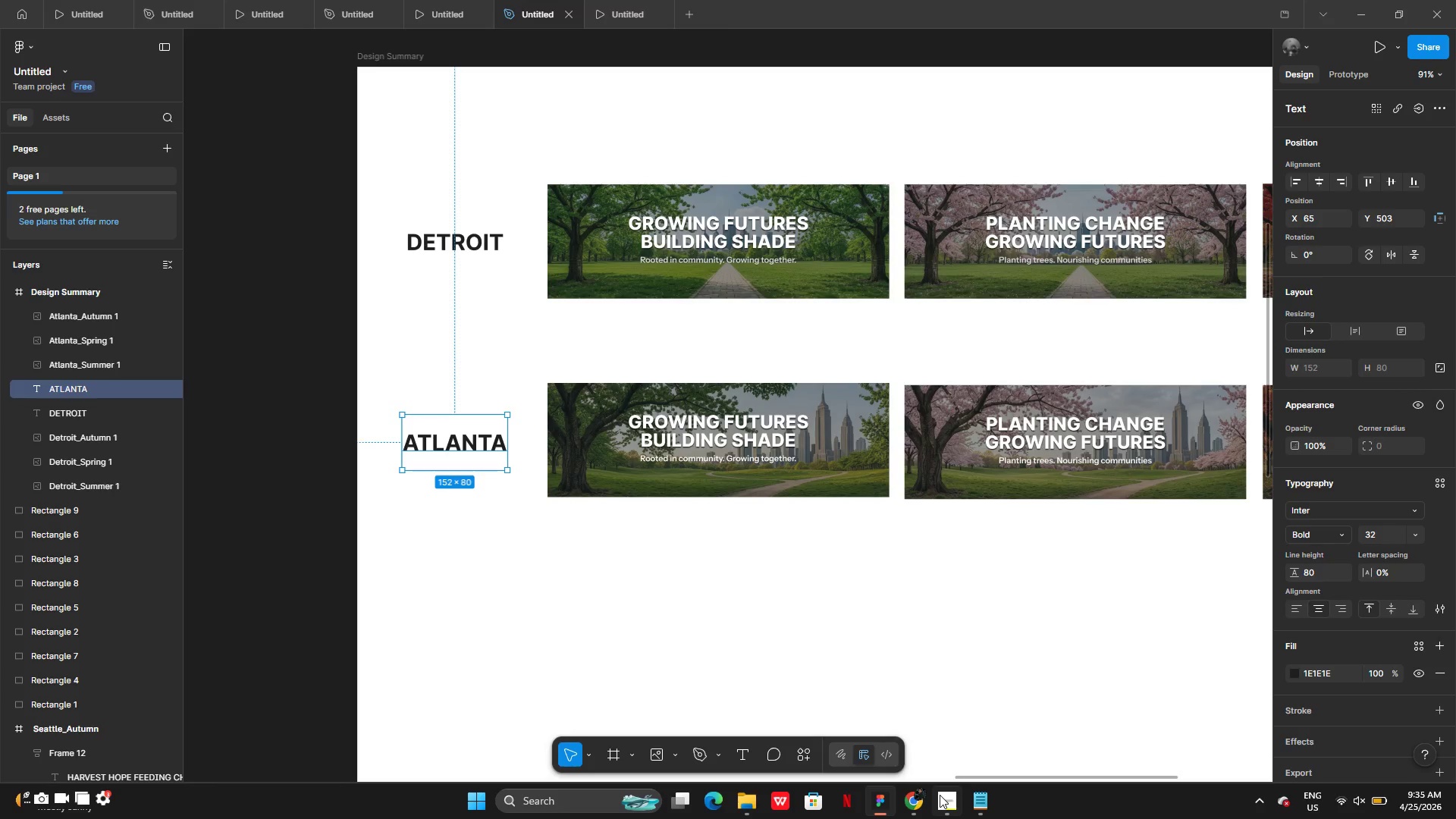 
left_click([941, 800])
 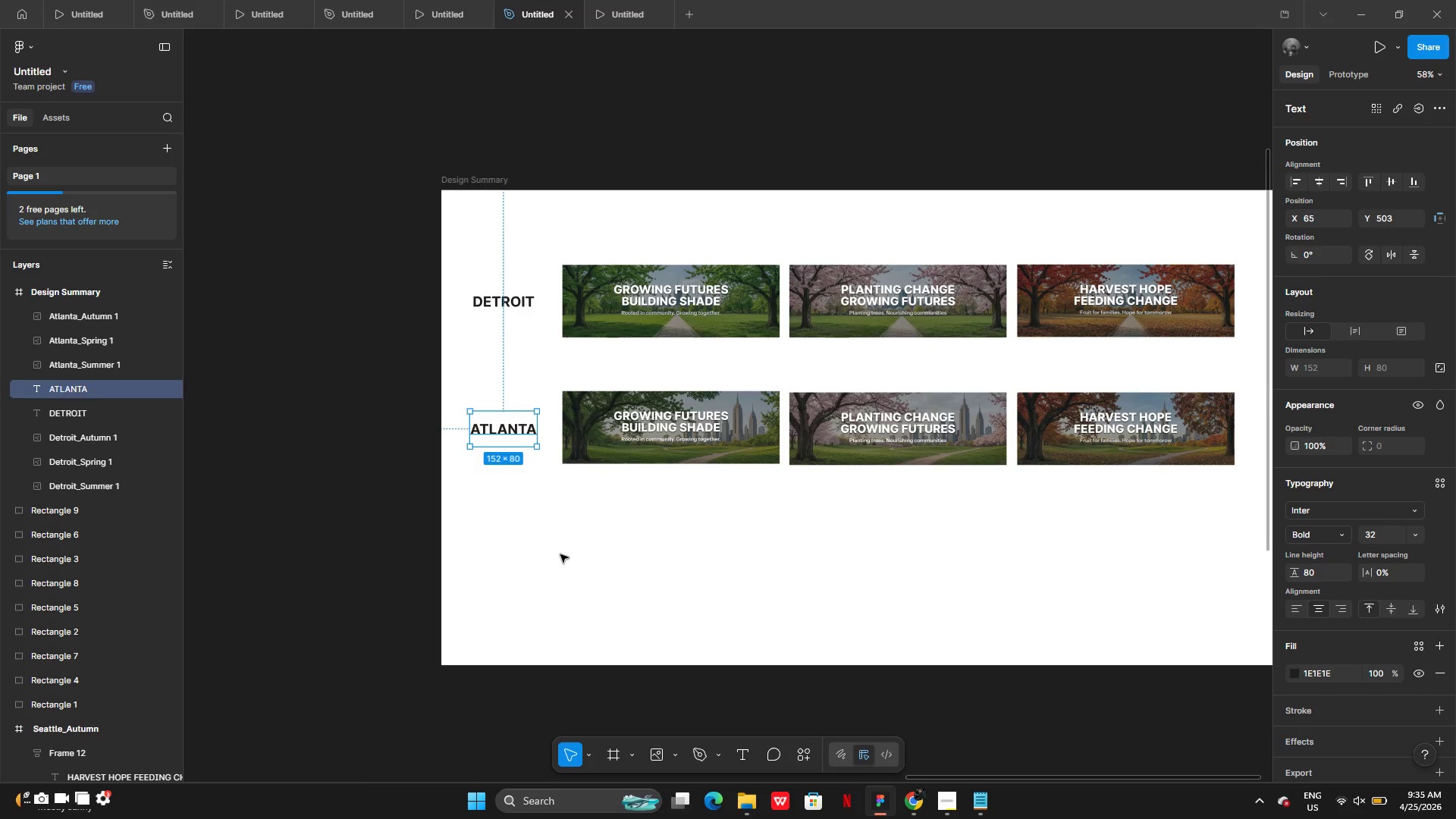 
wait(23.26)
 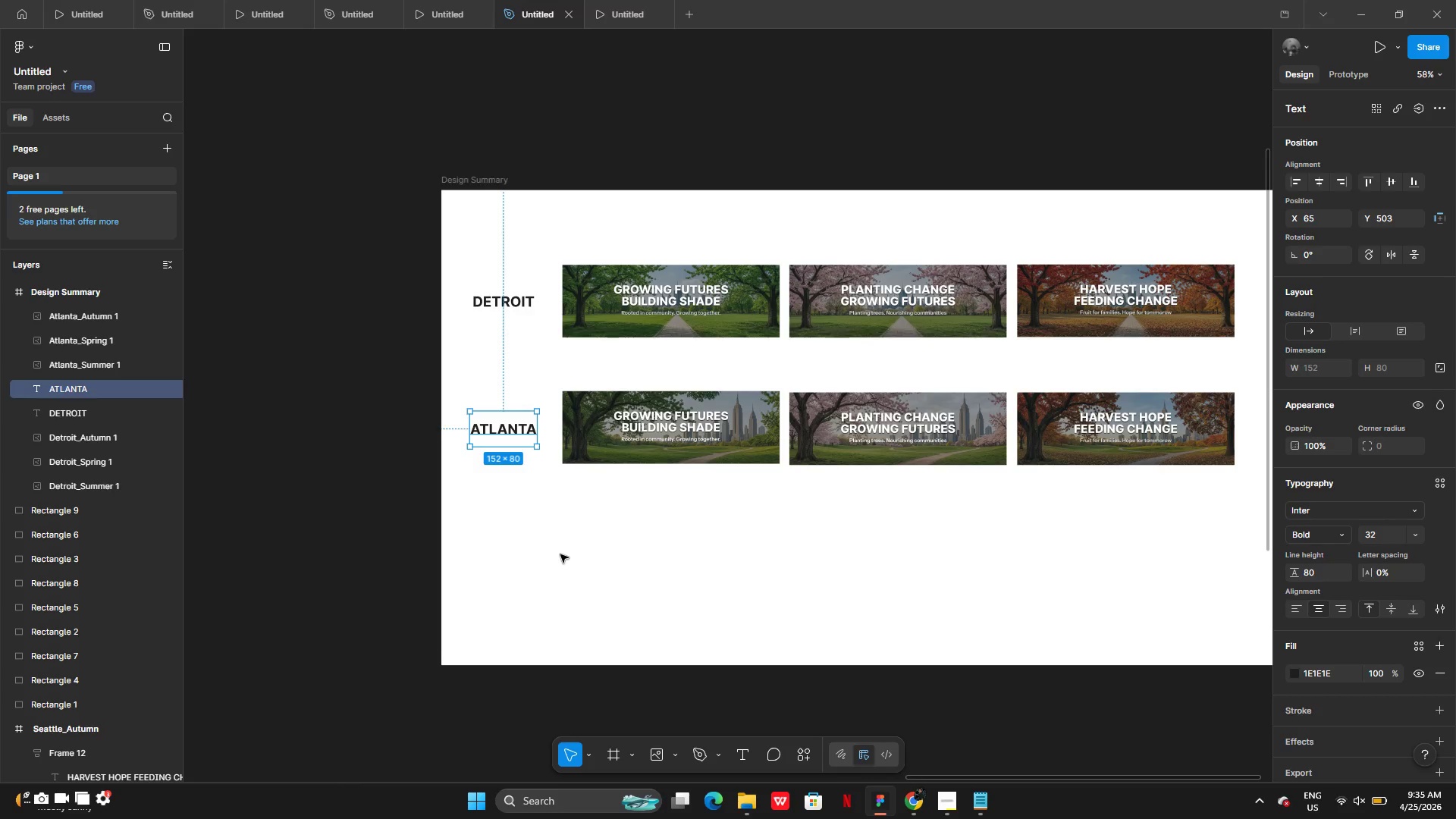 
left_click([555, 588])
 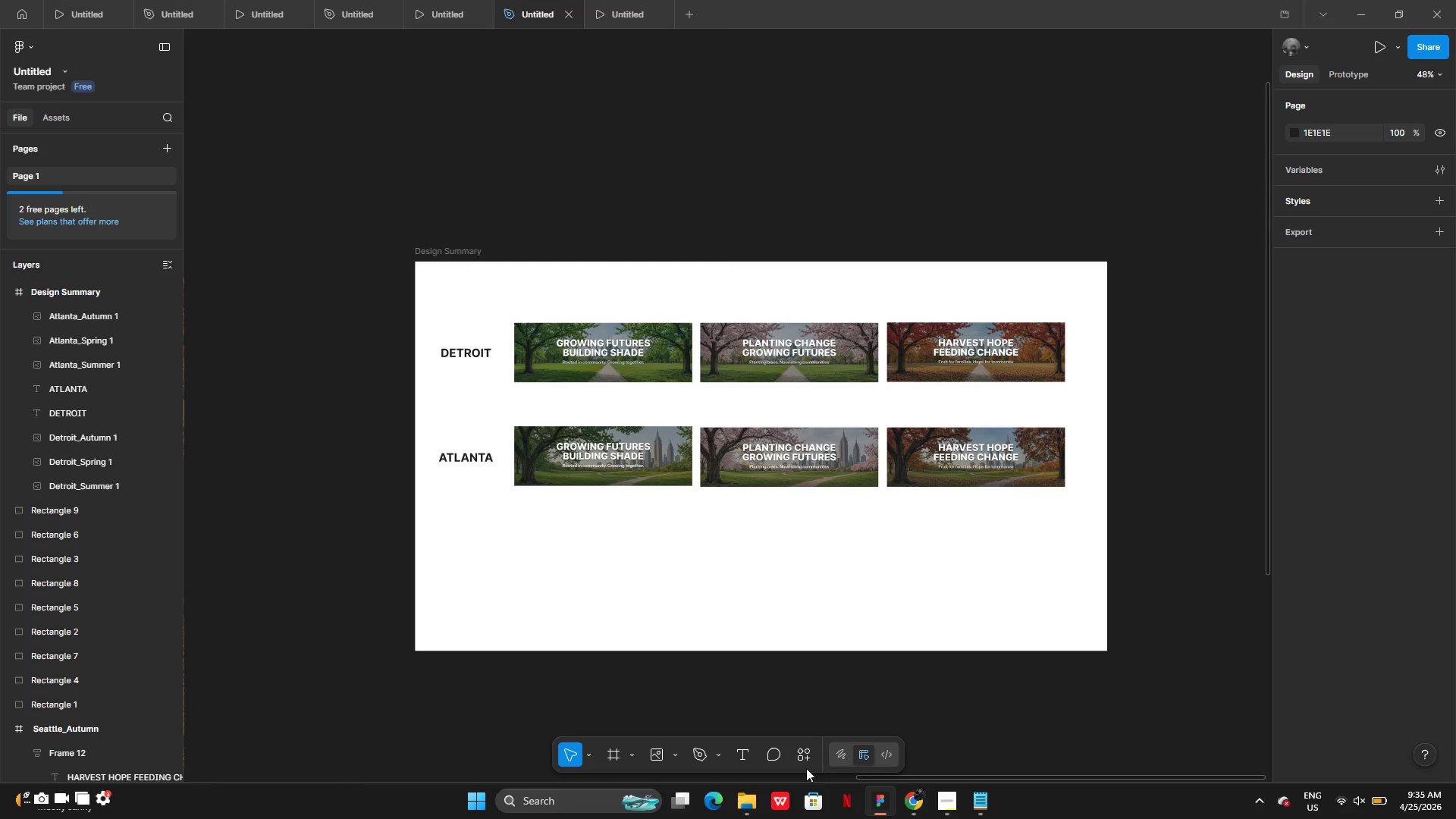 
wait(5.06)
 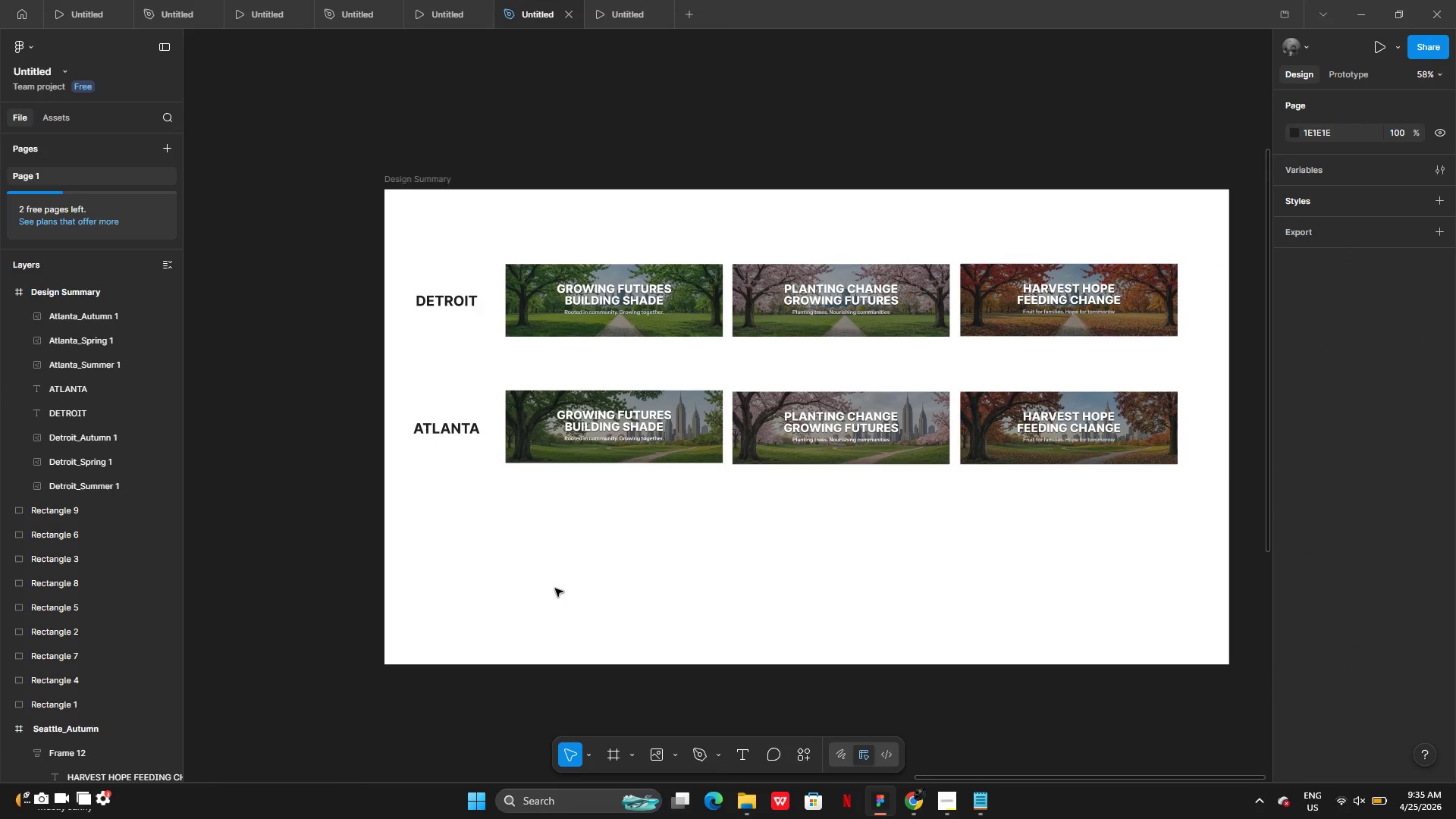 
left_click([675, 755])
 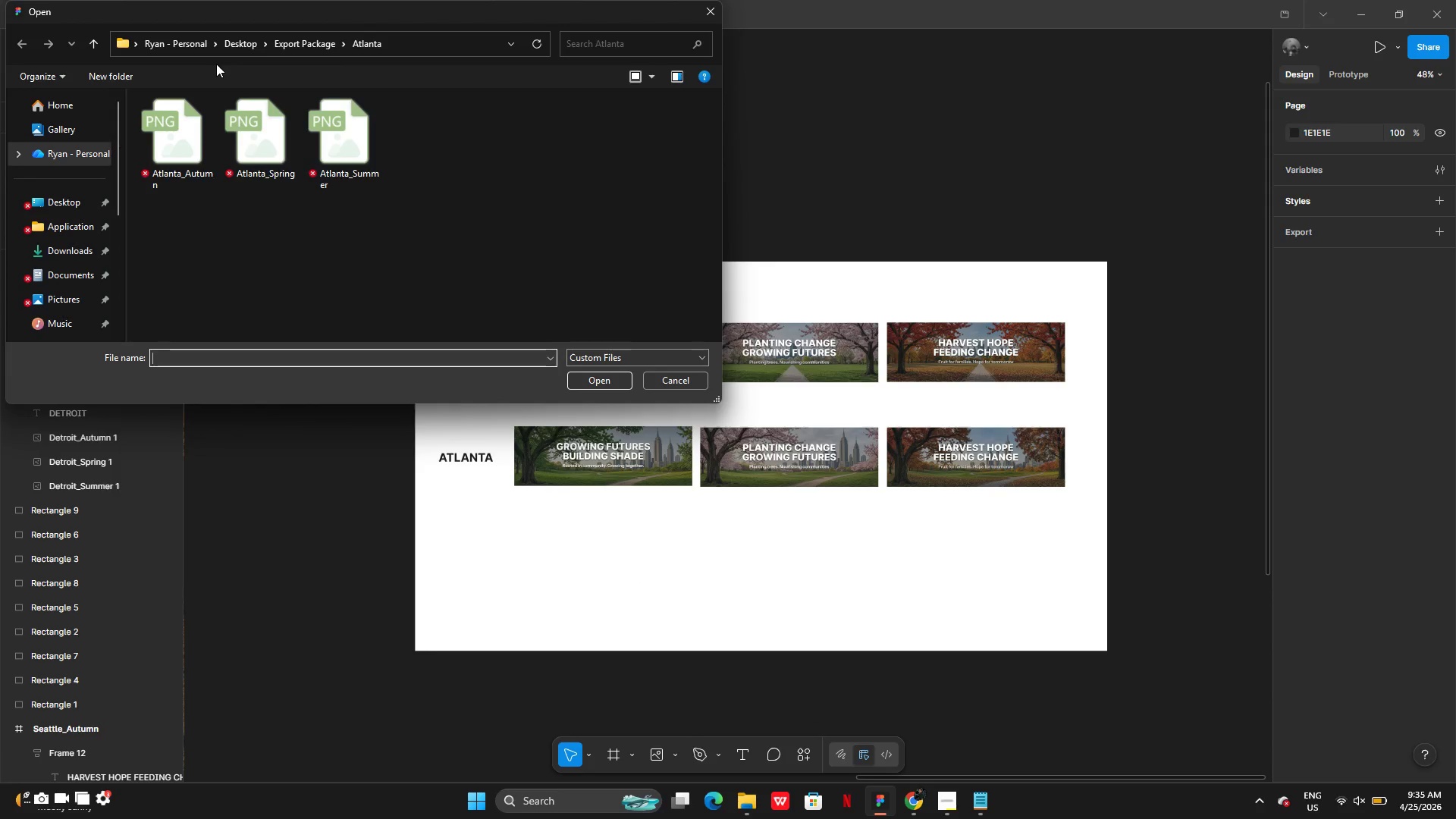 
wait(6.81)
 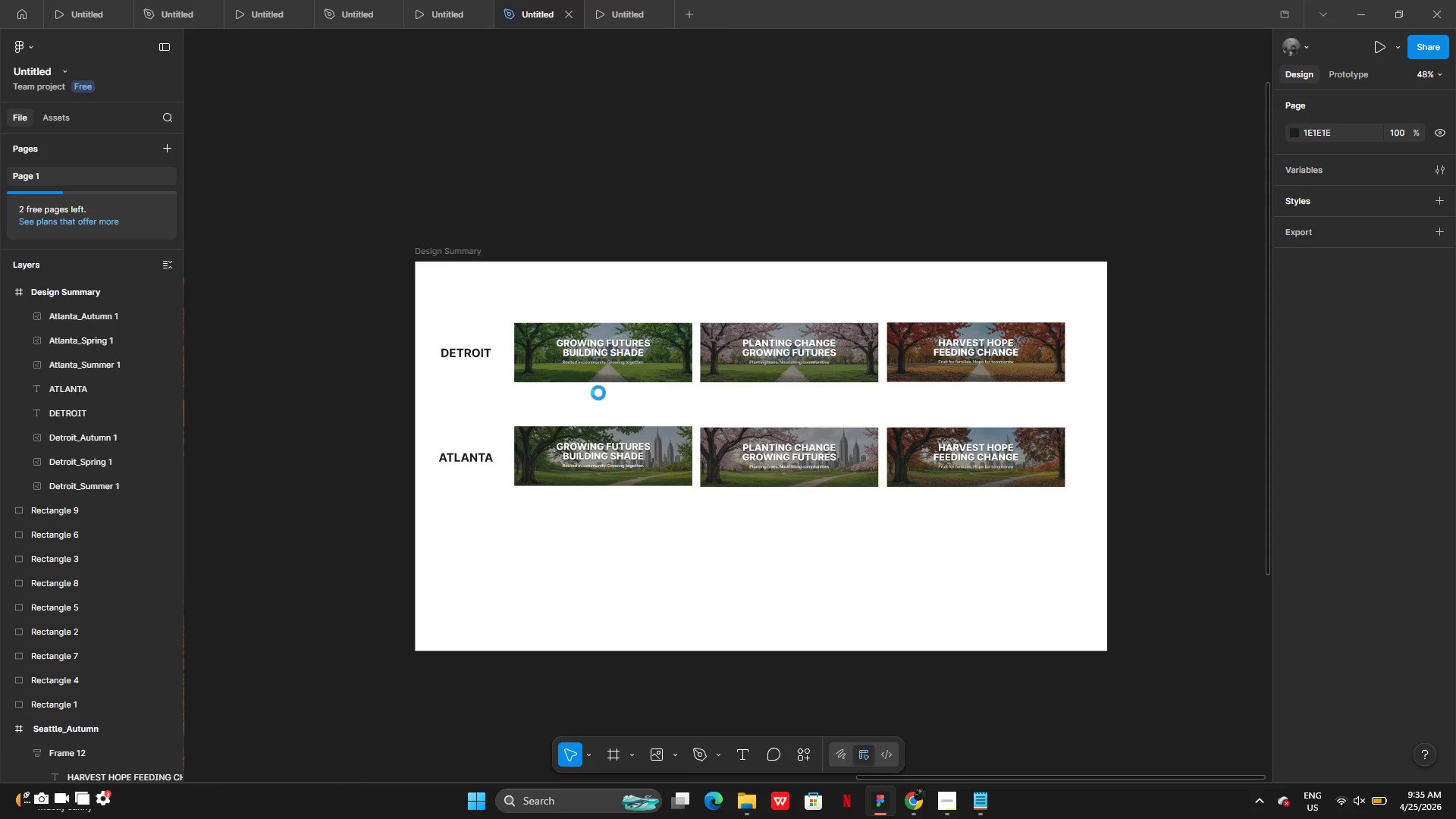 
left_click([250, 38])
 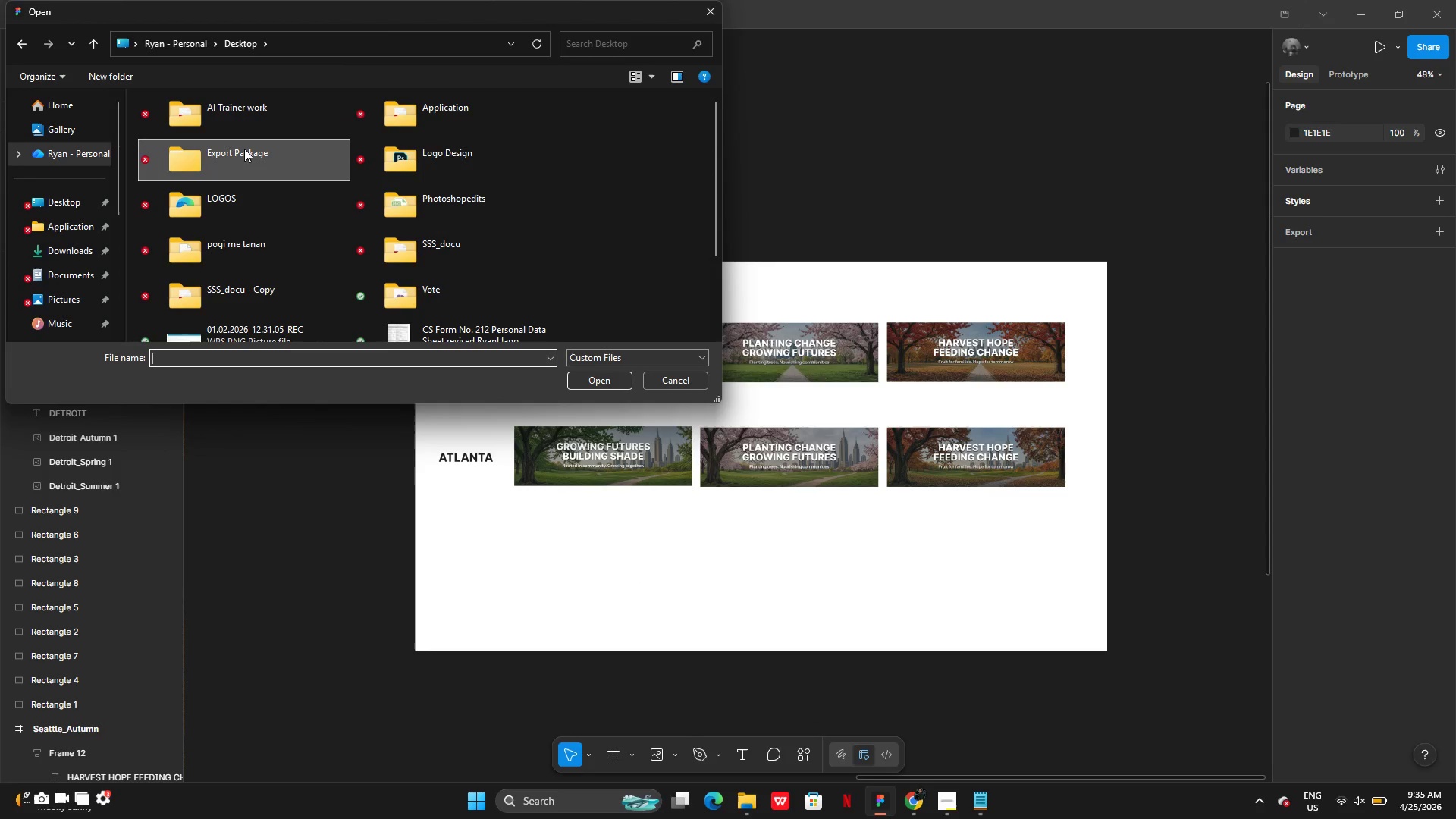 
double_click([244, 149])
 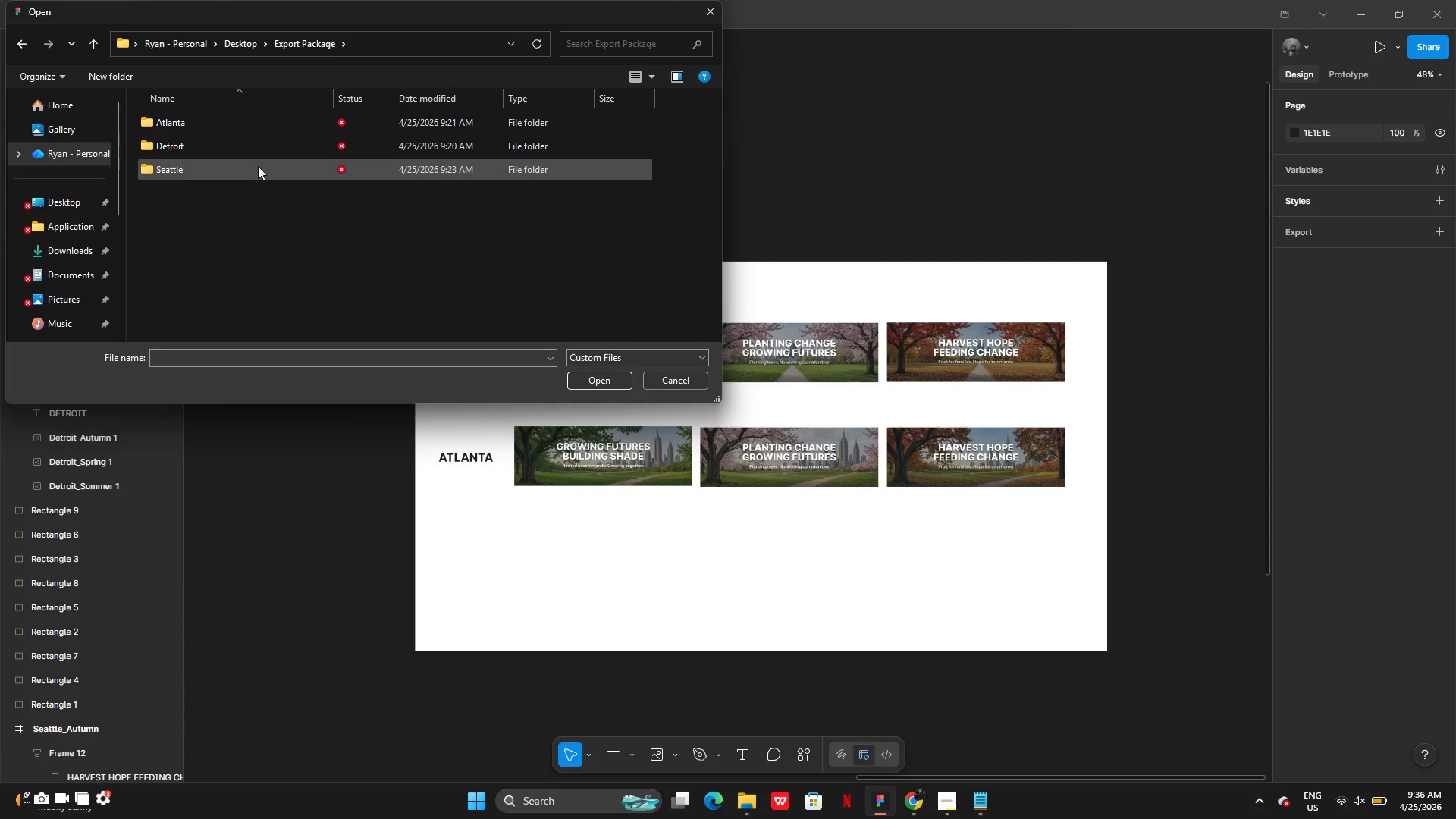 
wait(5.7)
 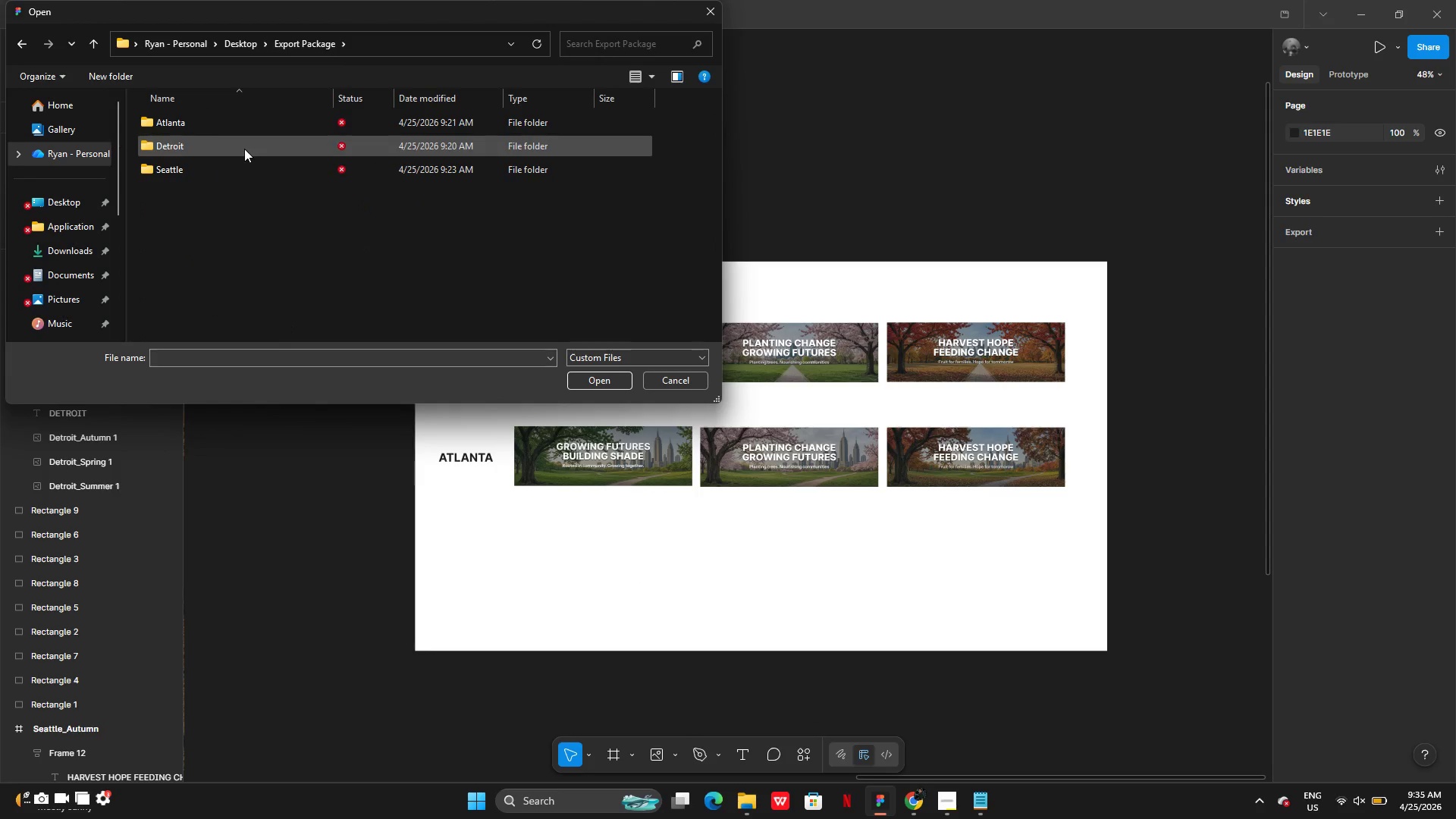 
double_click([257, 166])
 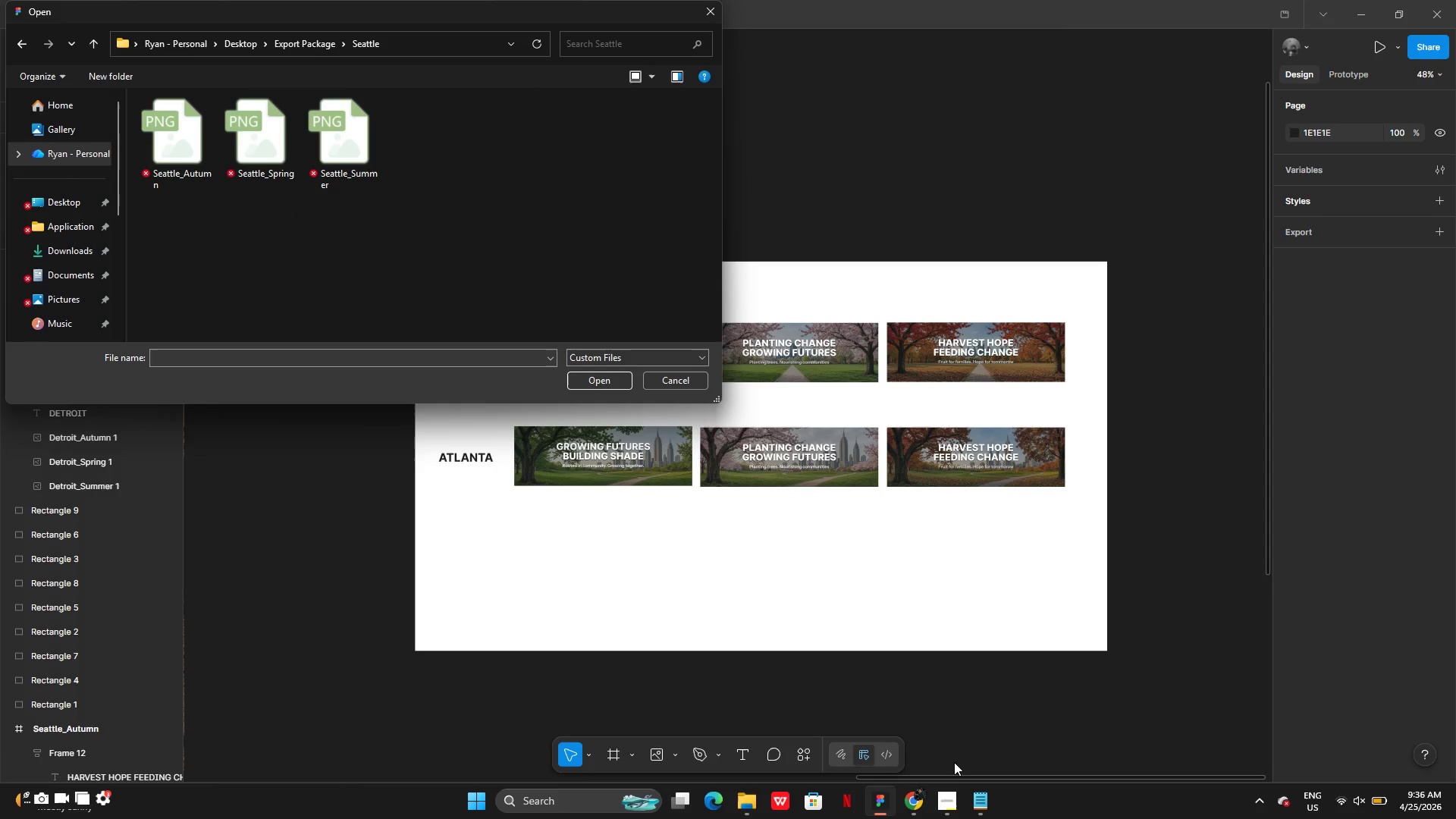 
left_click([946, 792])